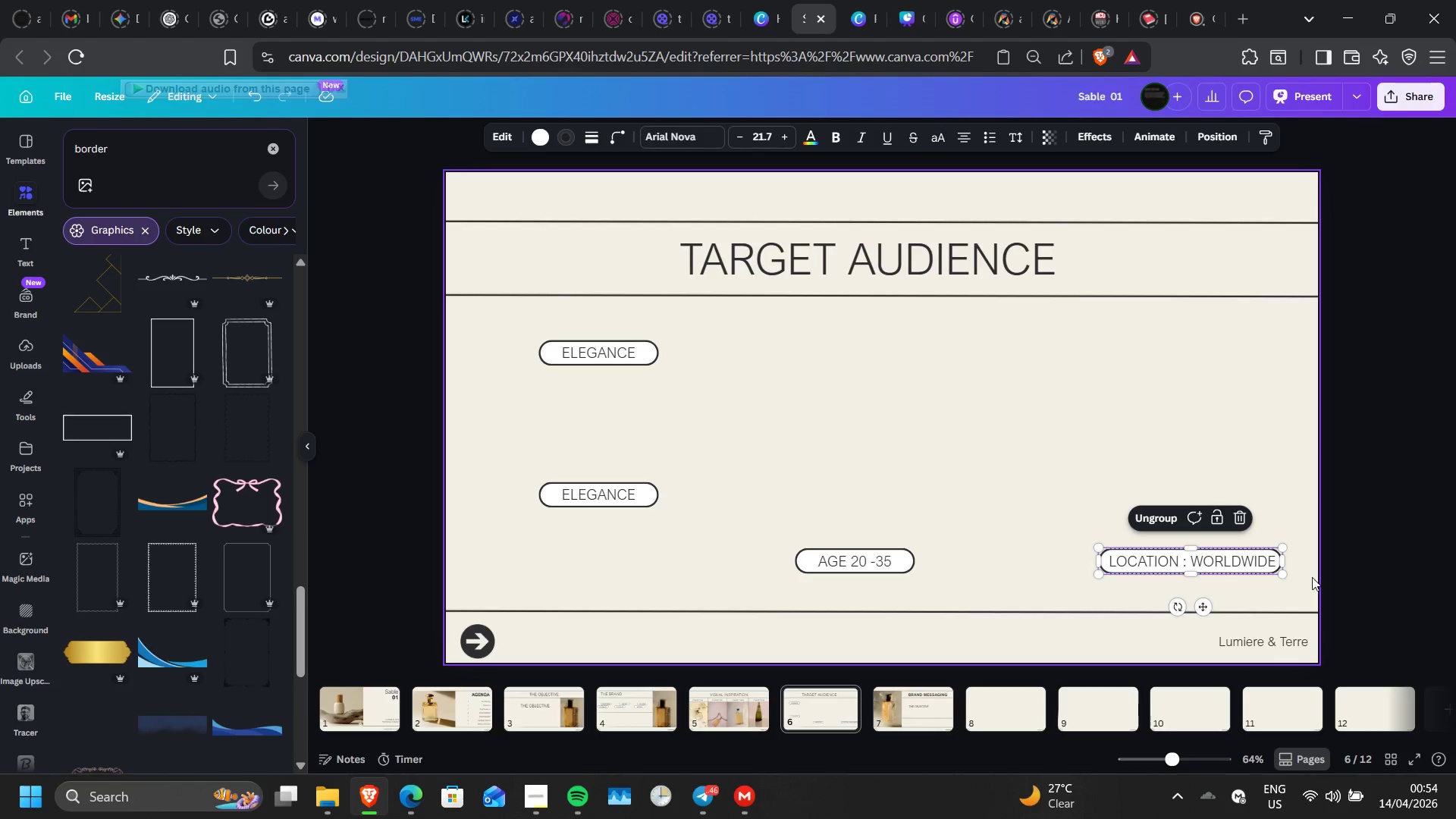 
left_click([1312, 577])
 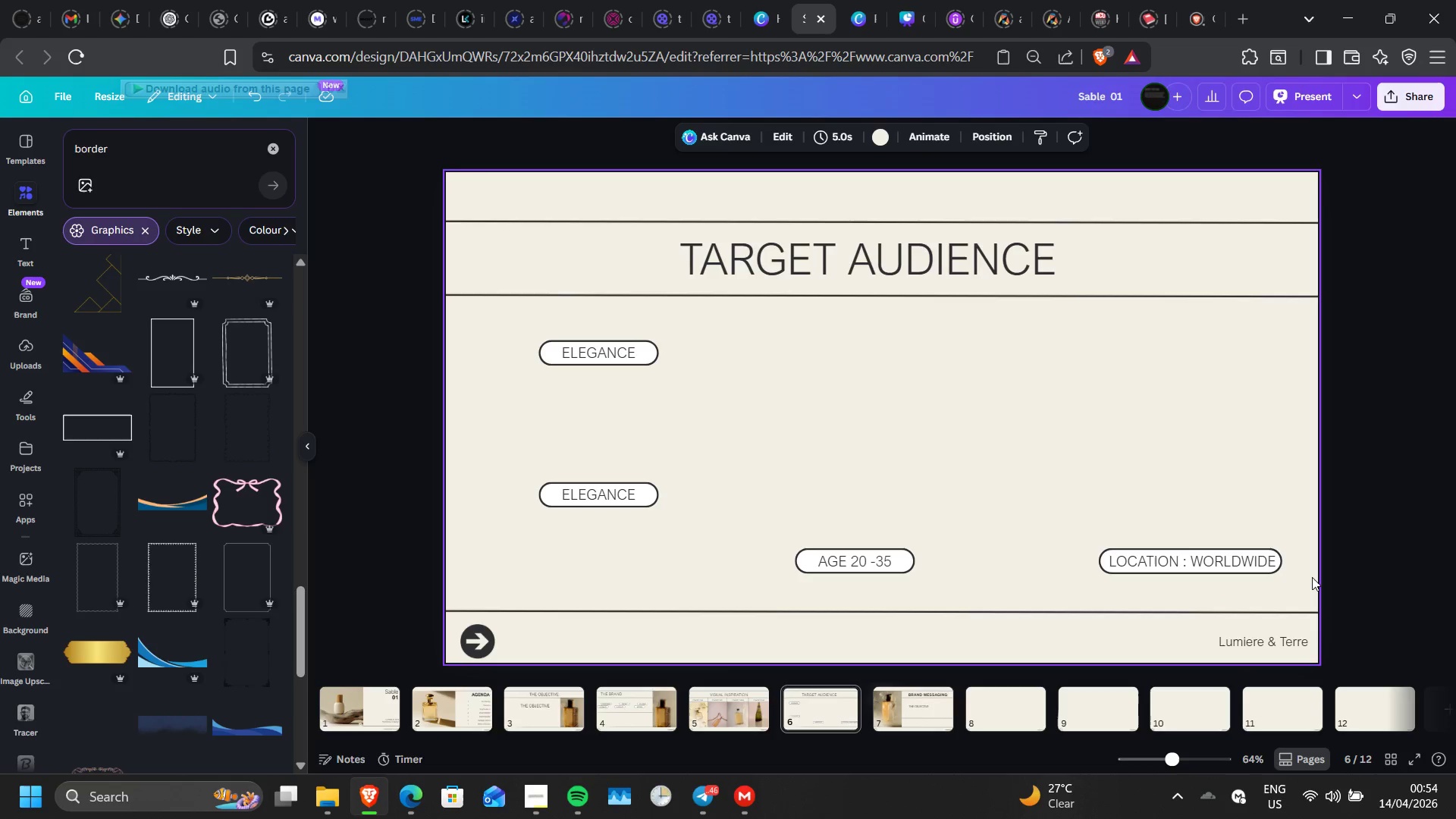 
left_click([1312, 577])
 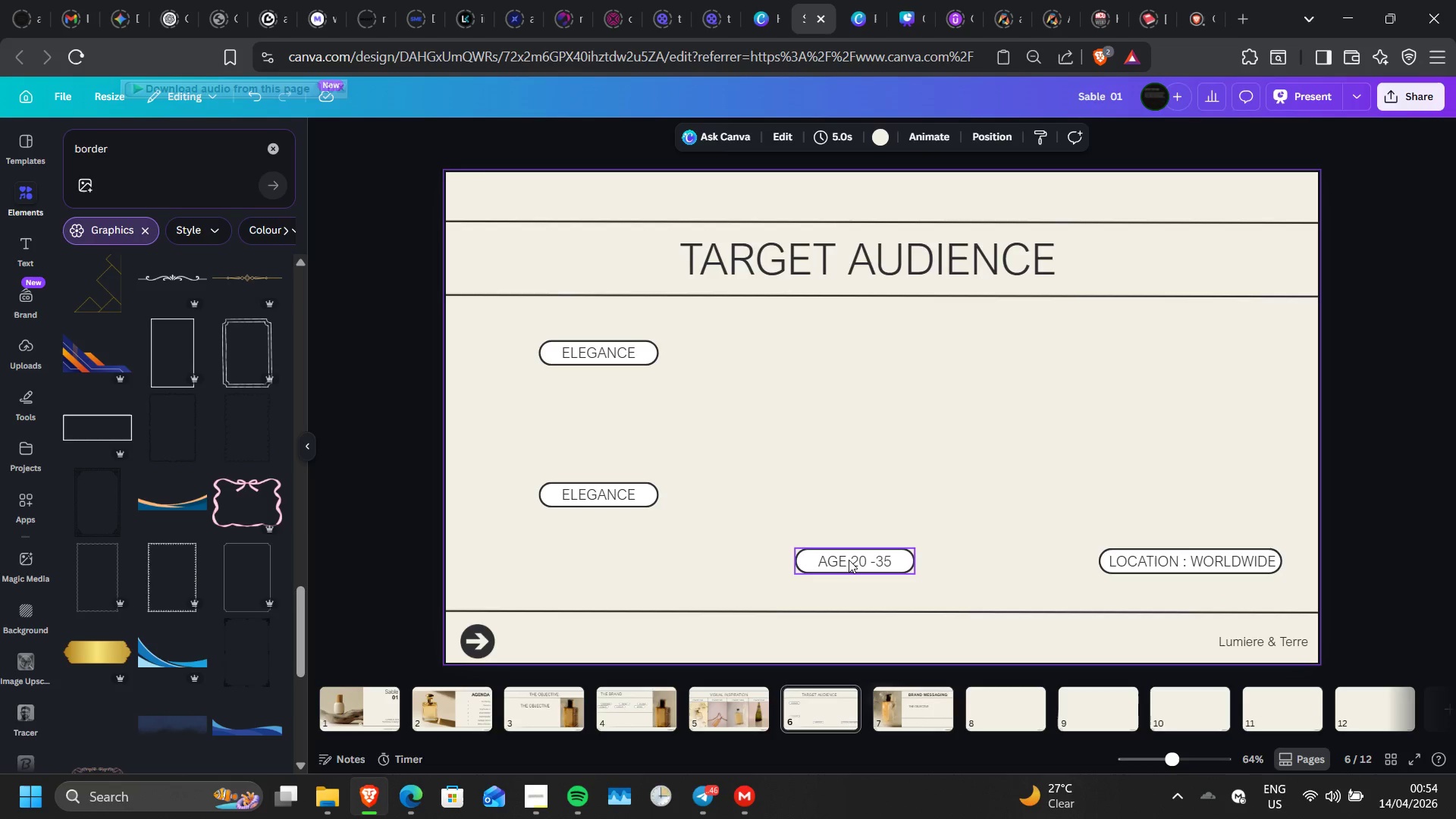 
left_click([849, 560])
 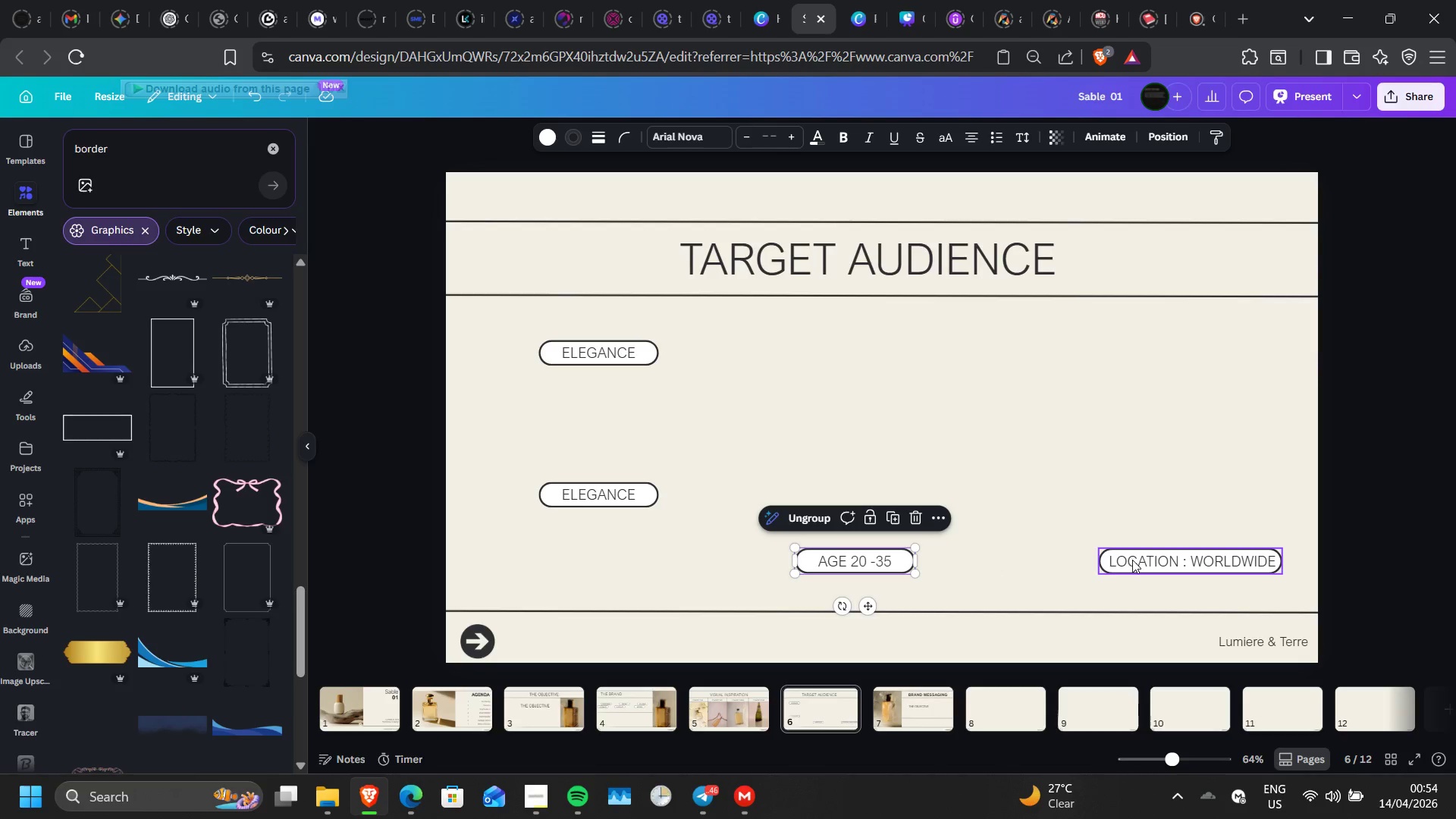 
left_click_drag(start_coordinate=[1132, 560], to_coordinate=[1093, 565])
 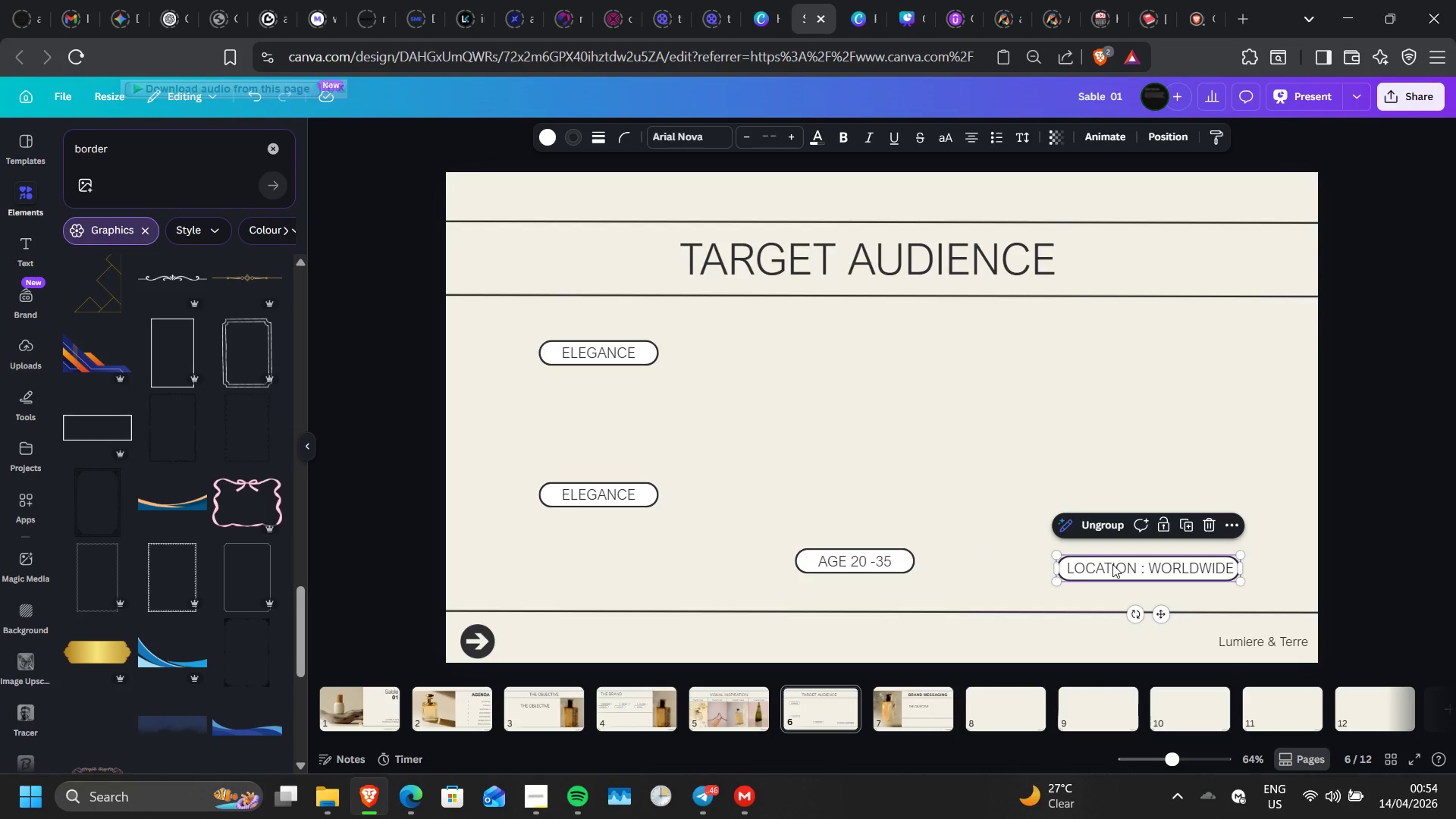 
left_click_drag(start_coordinate=[1112, 564], to_coordinate=[1112, 559])
 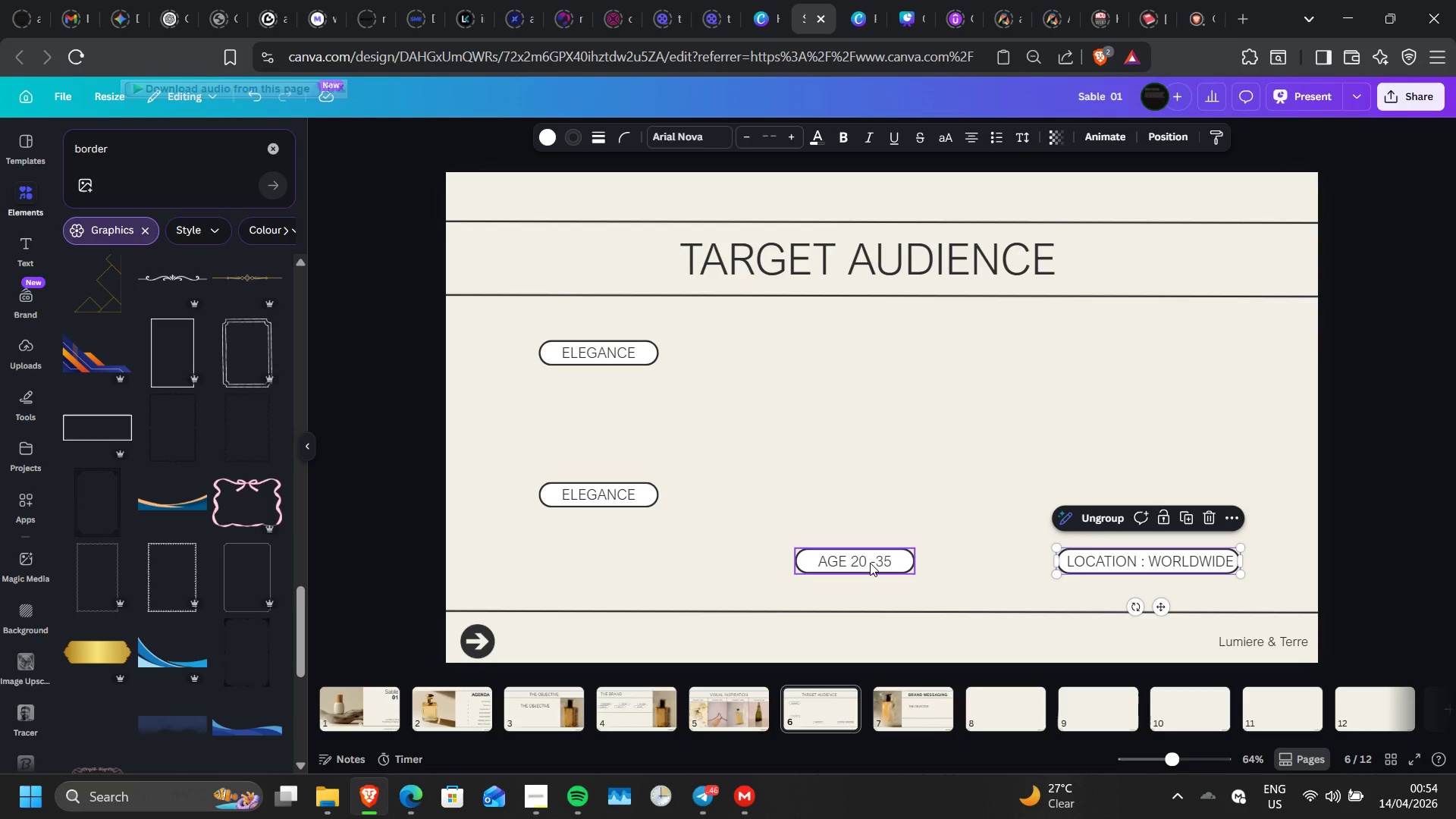 
left_click_drag(start_coordinate=[870, 563], to_coordinate=[896, 563])
 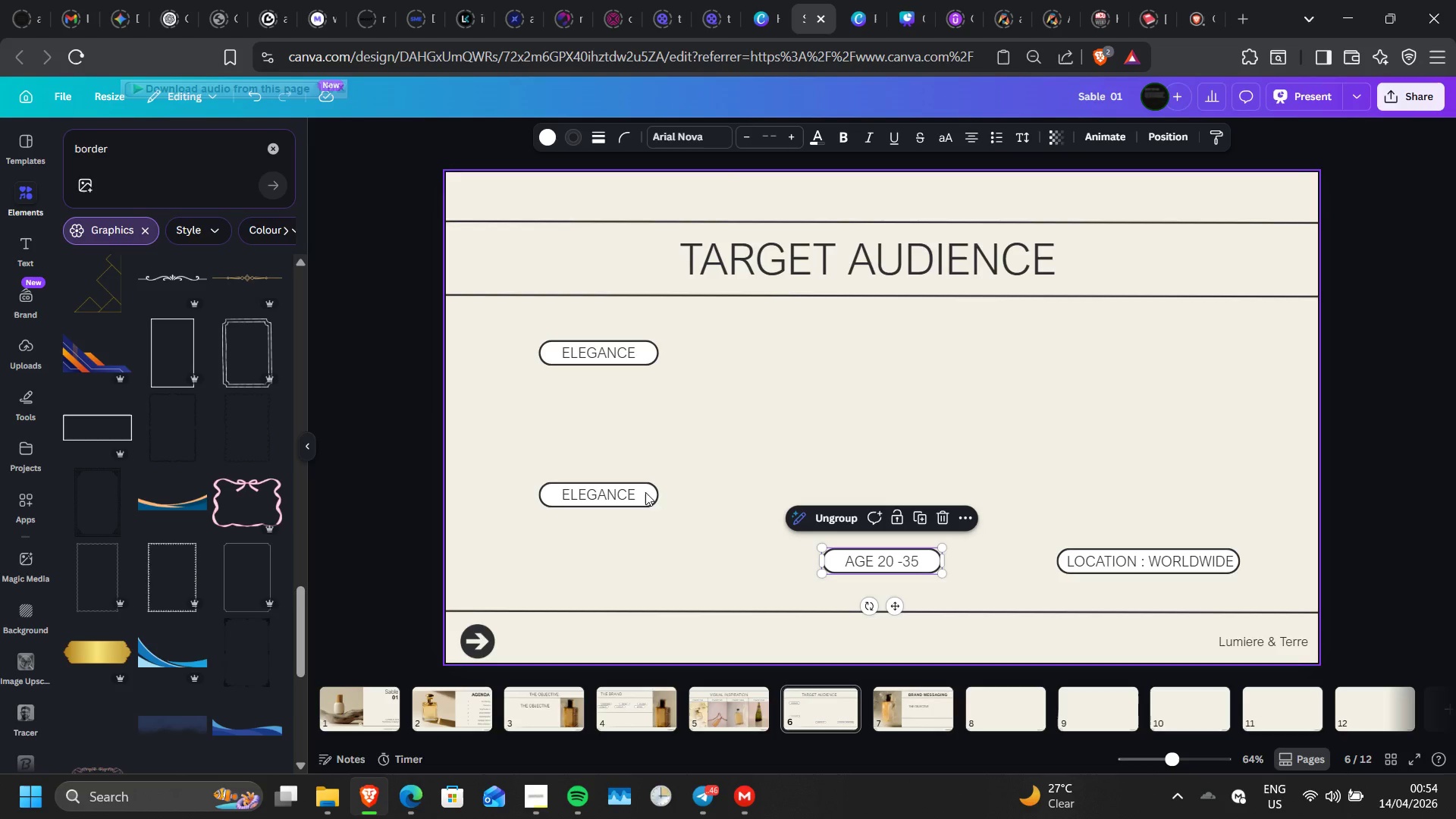 
left_click([645, 494])
 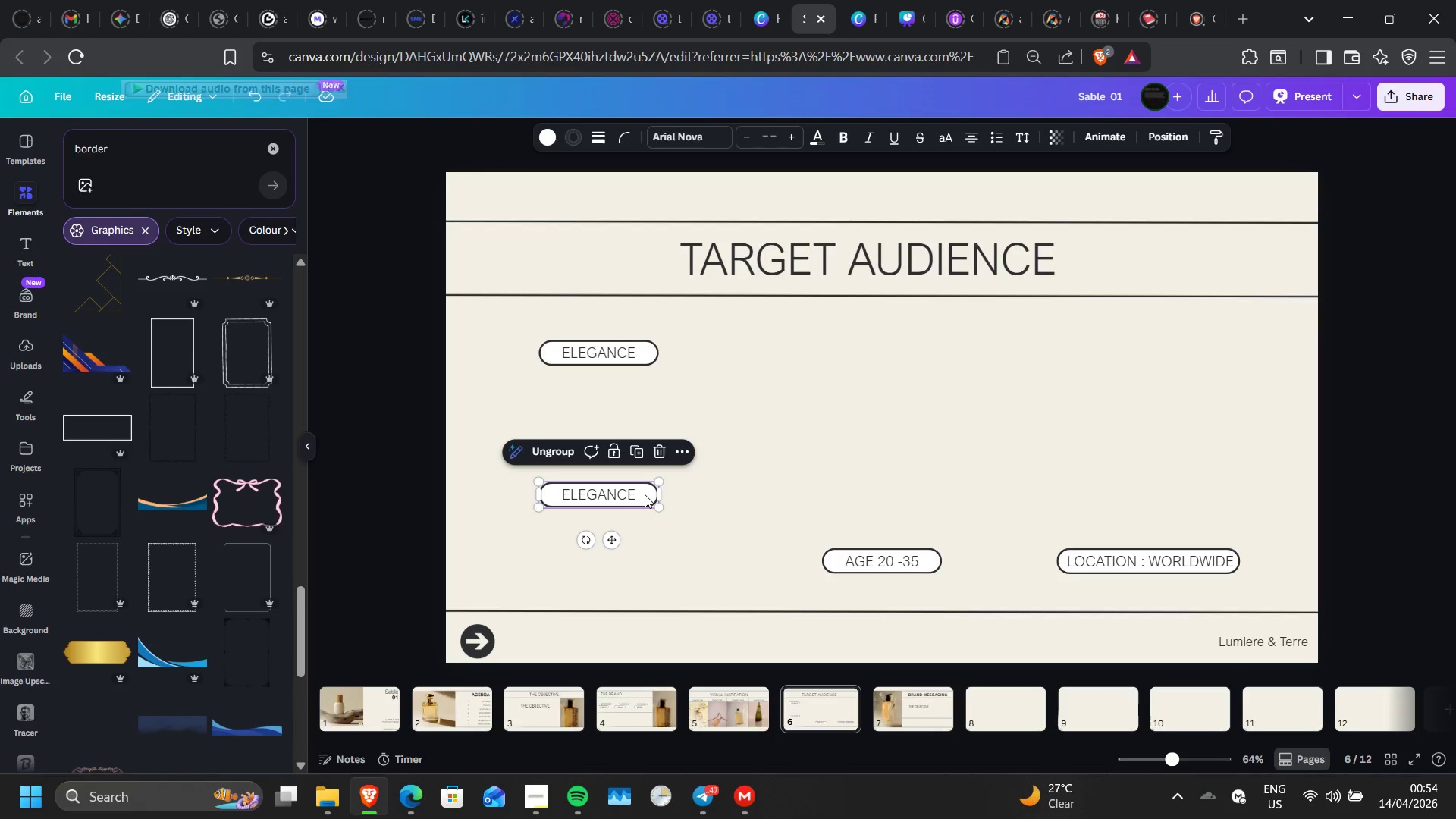 
wait(15.3)
 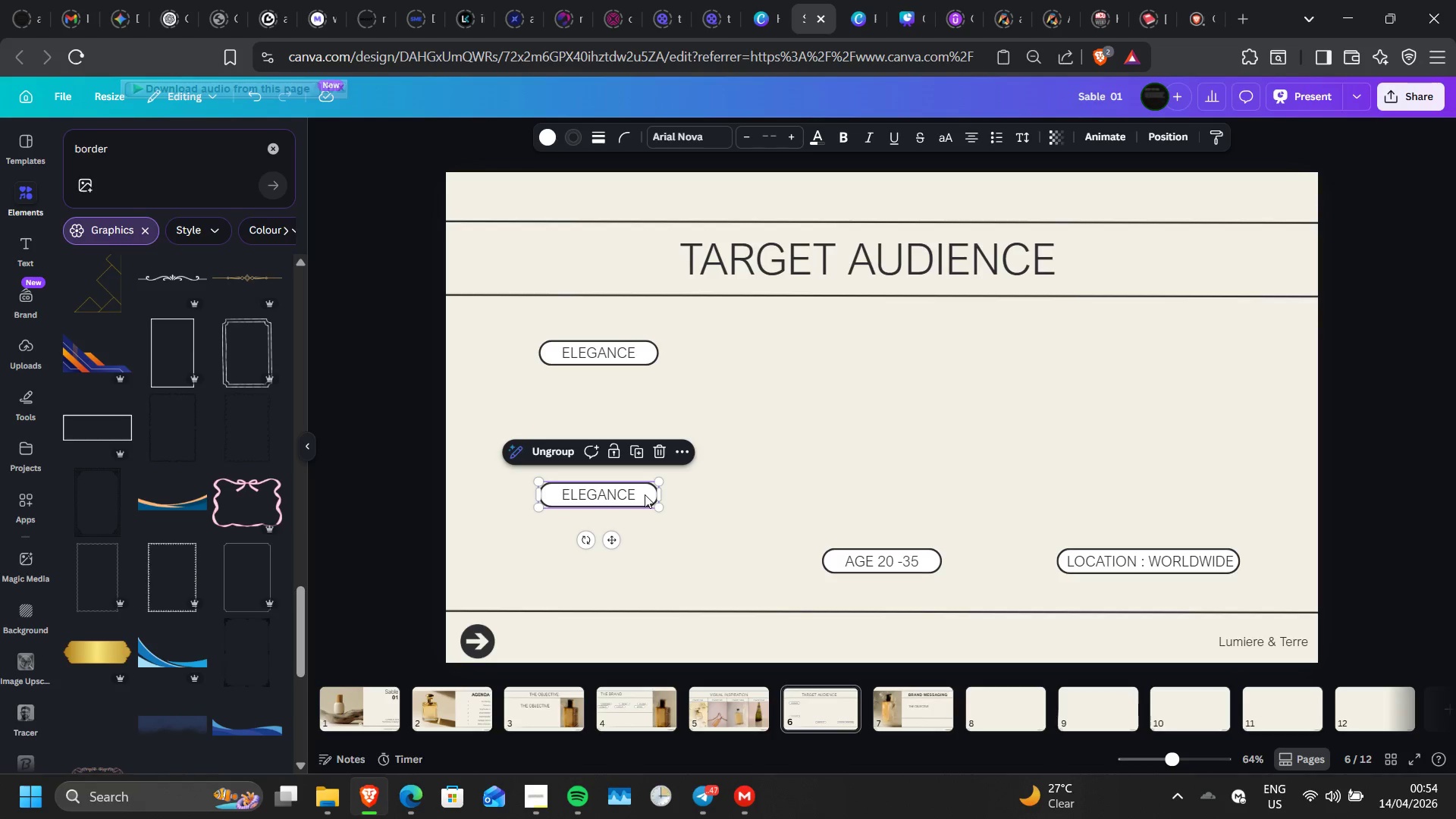 
double_click([593, 493])
 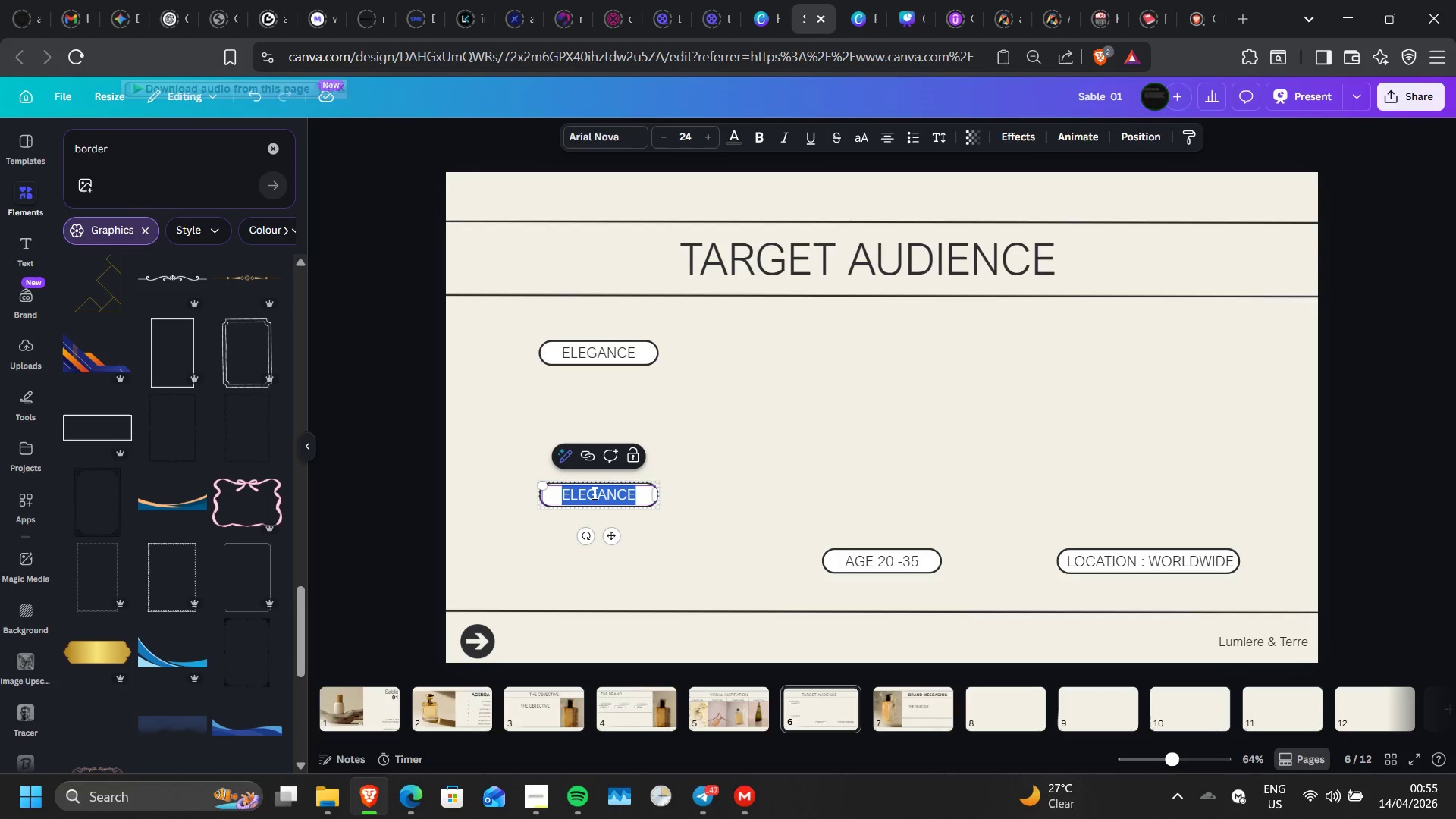 
left_click([593, 493])
 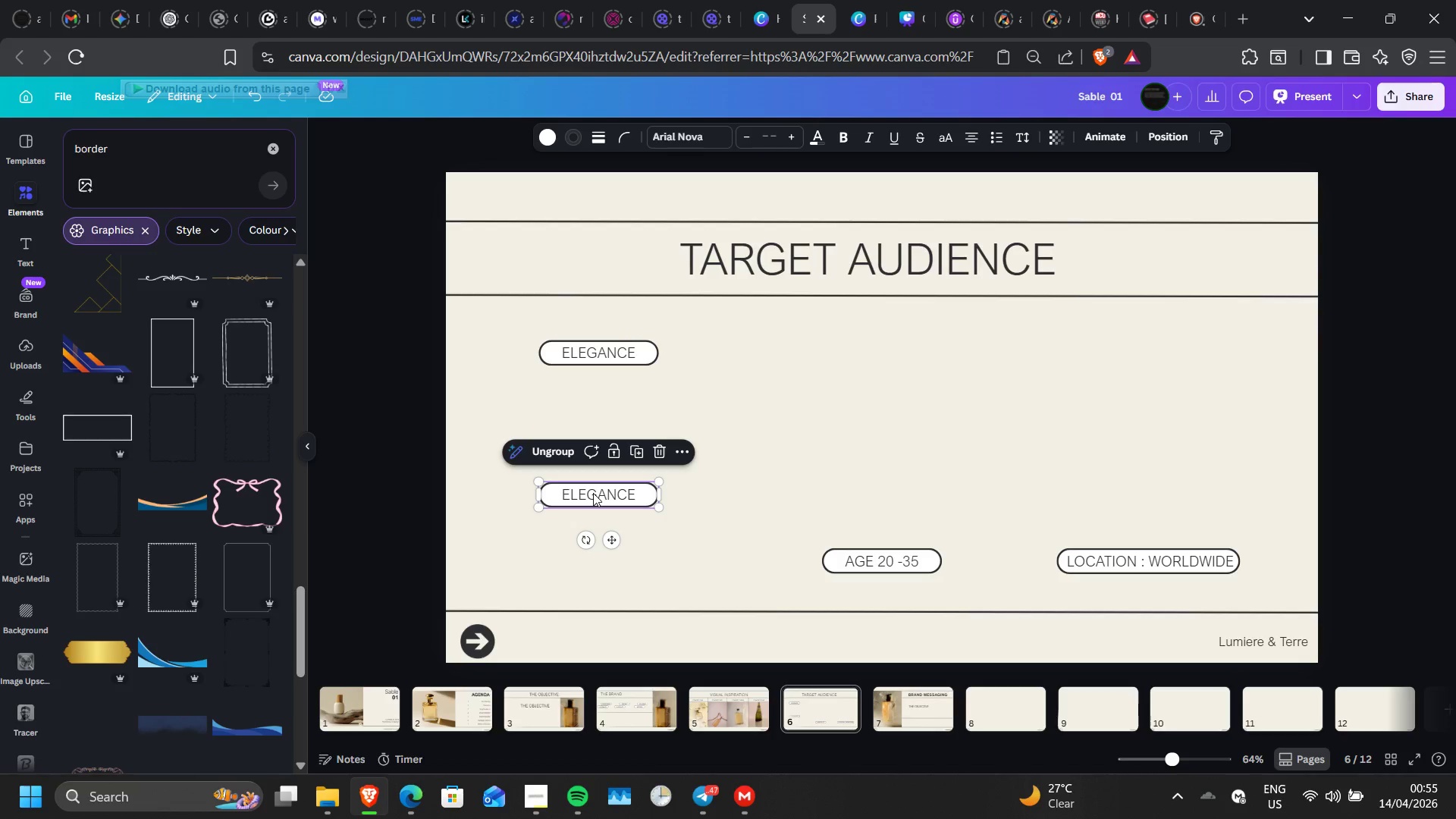 
triple_click([593, 493])
 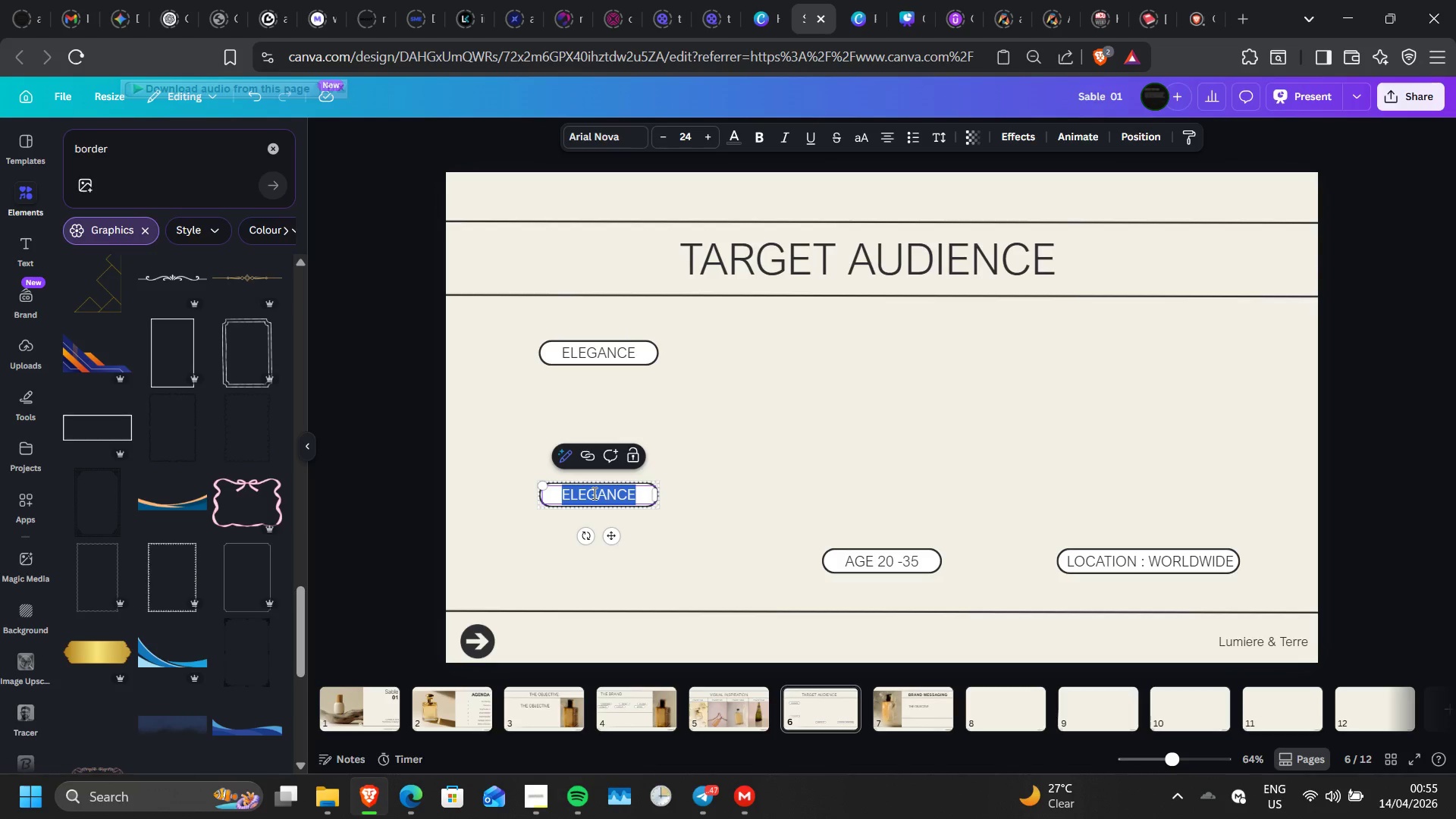 
type(INCOME)
 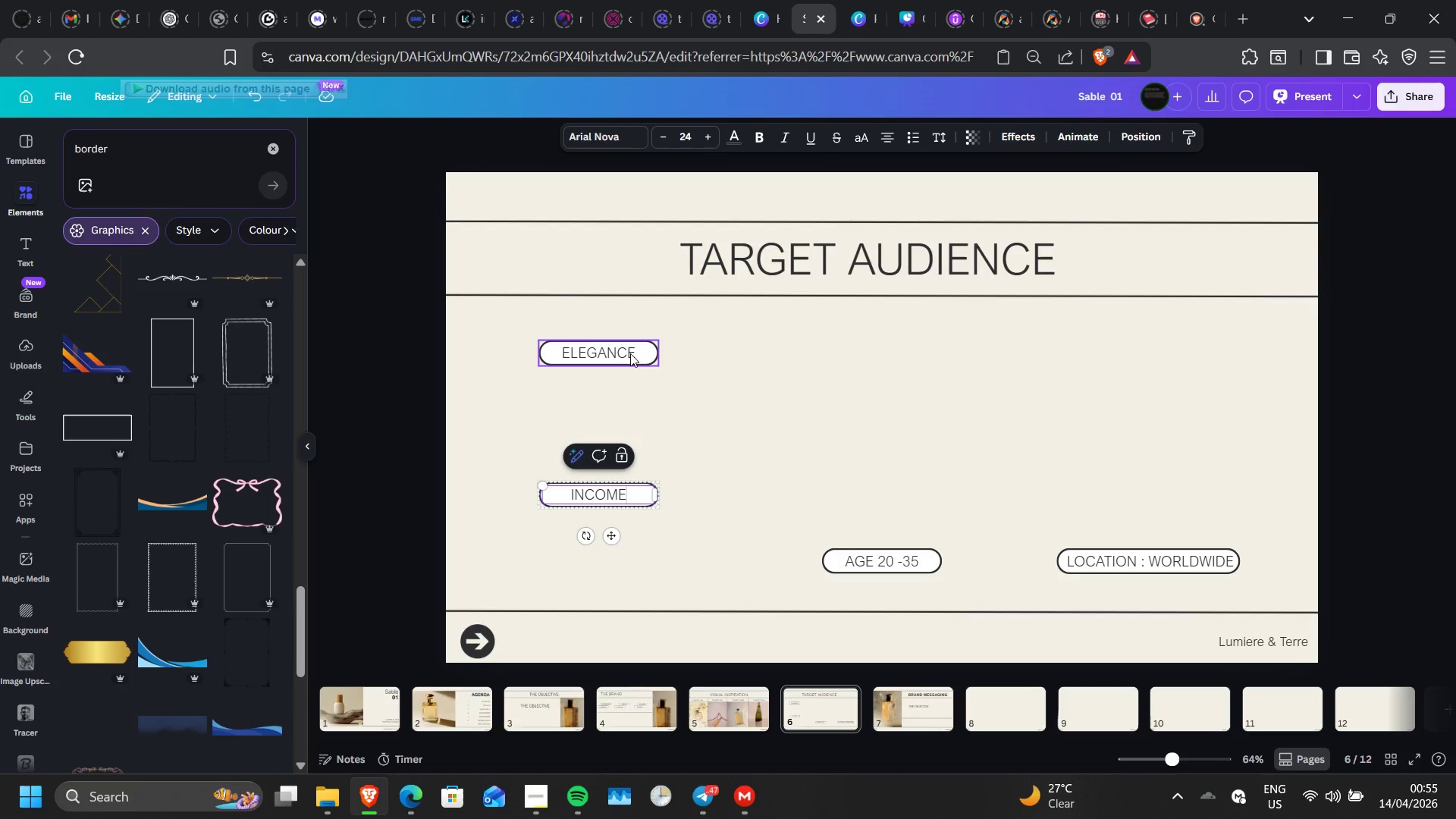 
double_click([630, 353])
 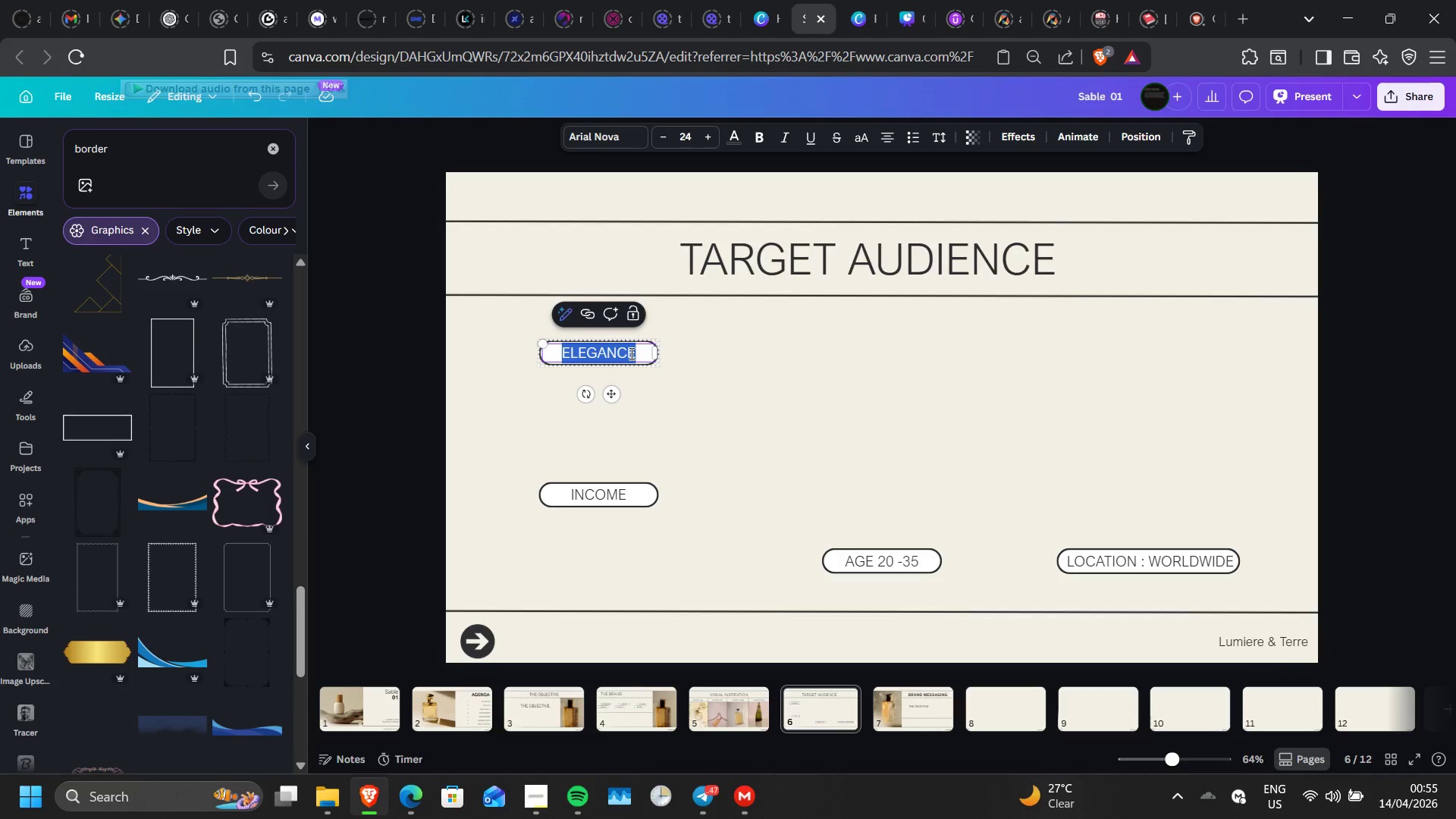 
type(GENDER)
 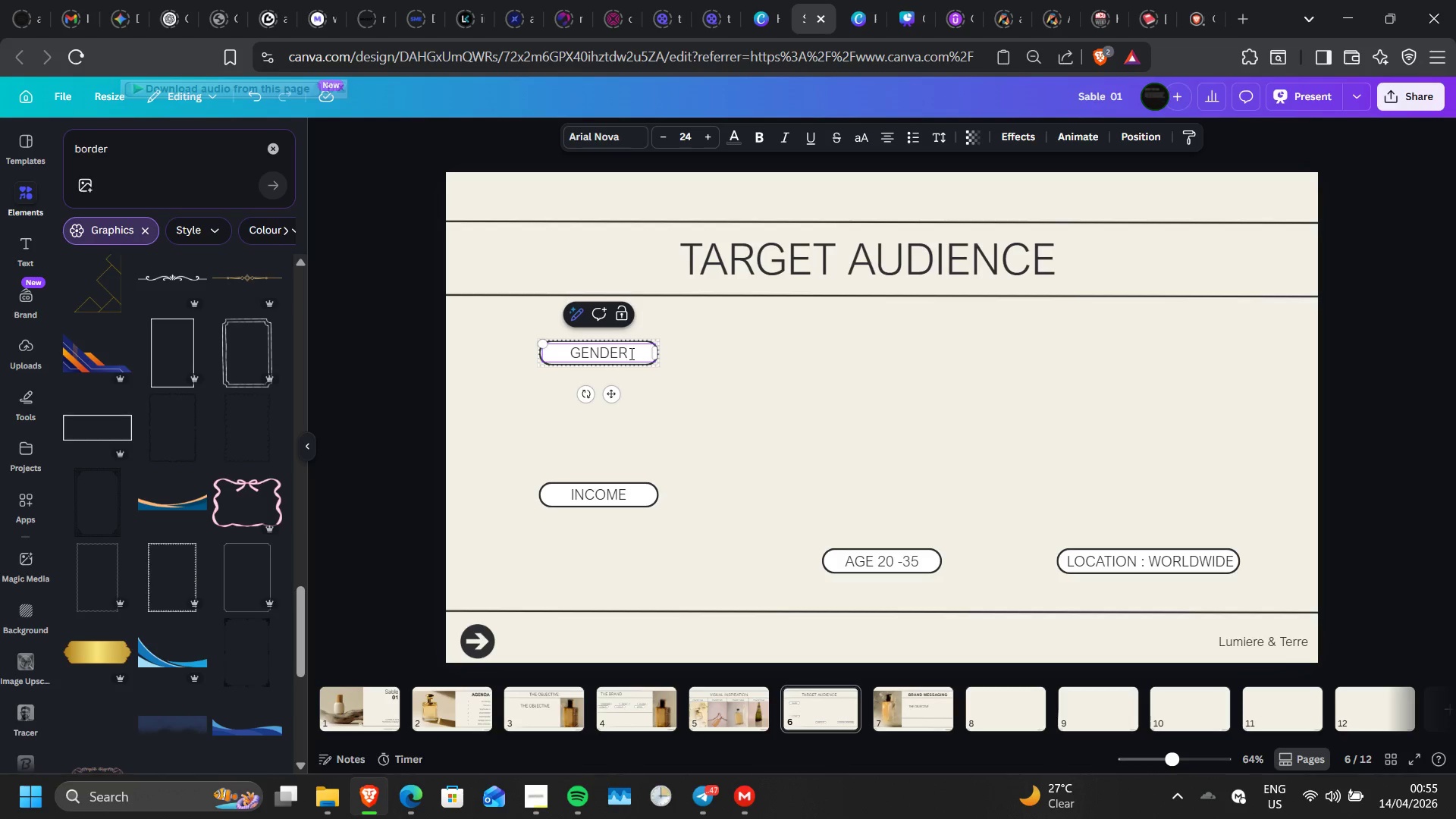 
left_click([708, 365])
 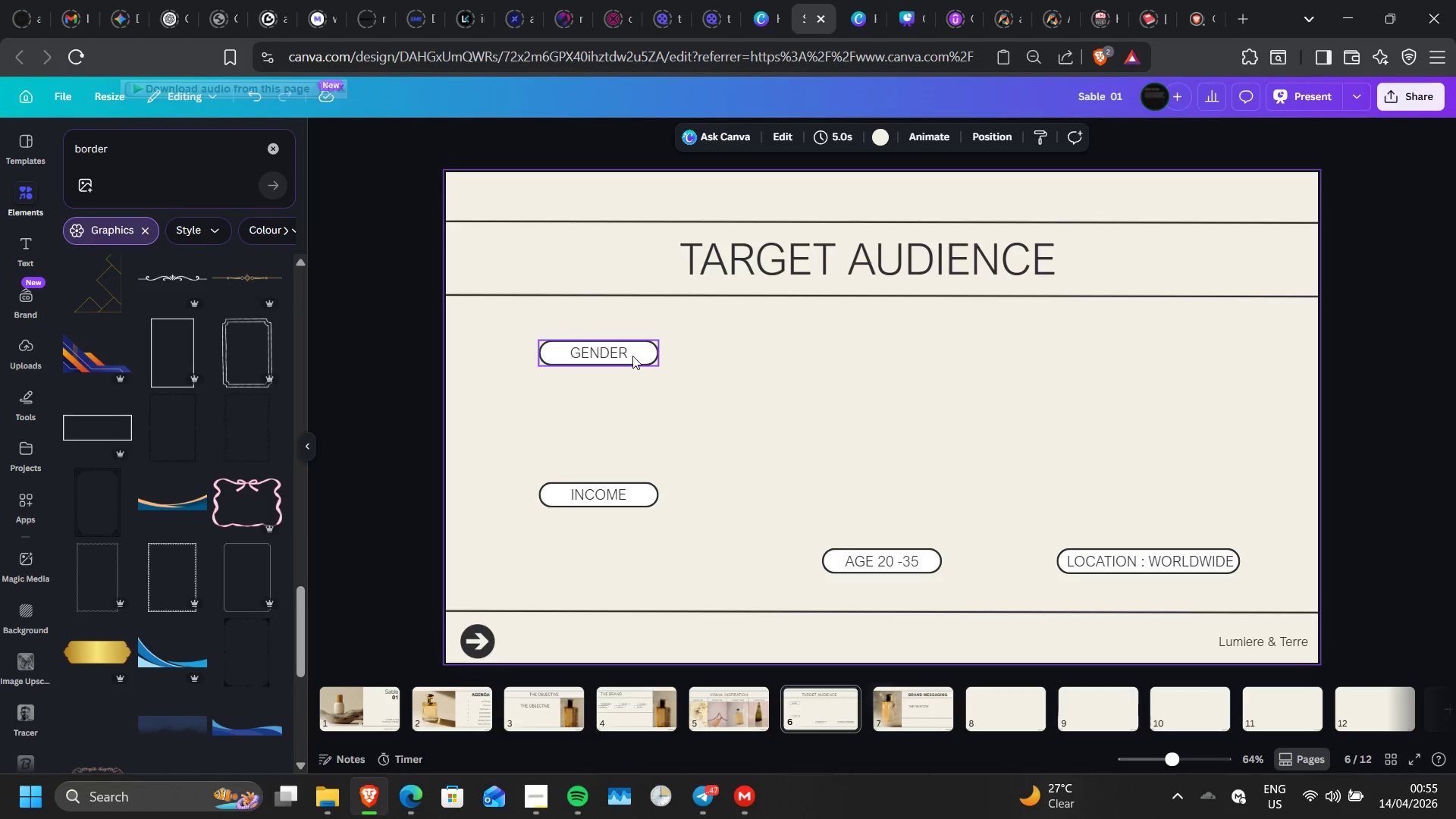 
left_click_drag(start_coordinate=[632, 356], to_coordinate=[915, 360])
 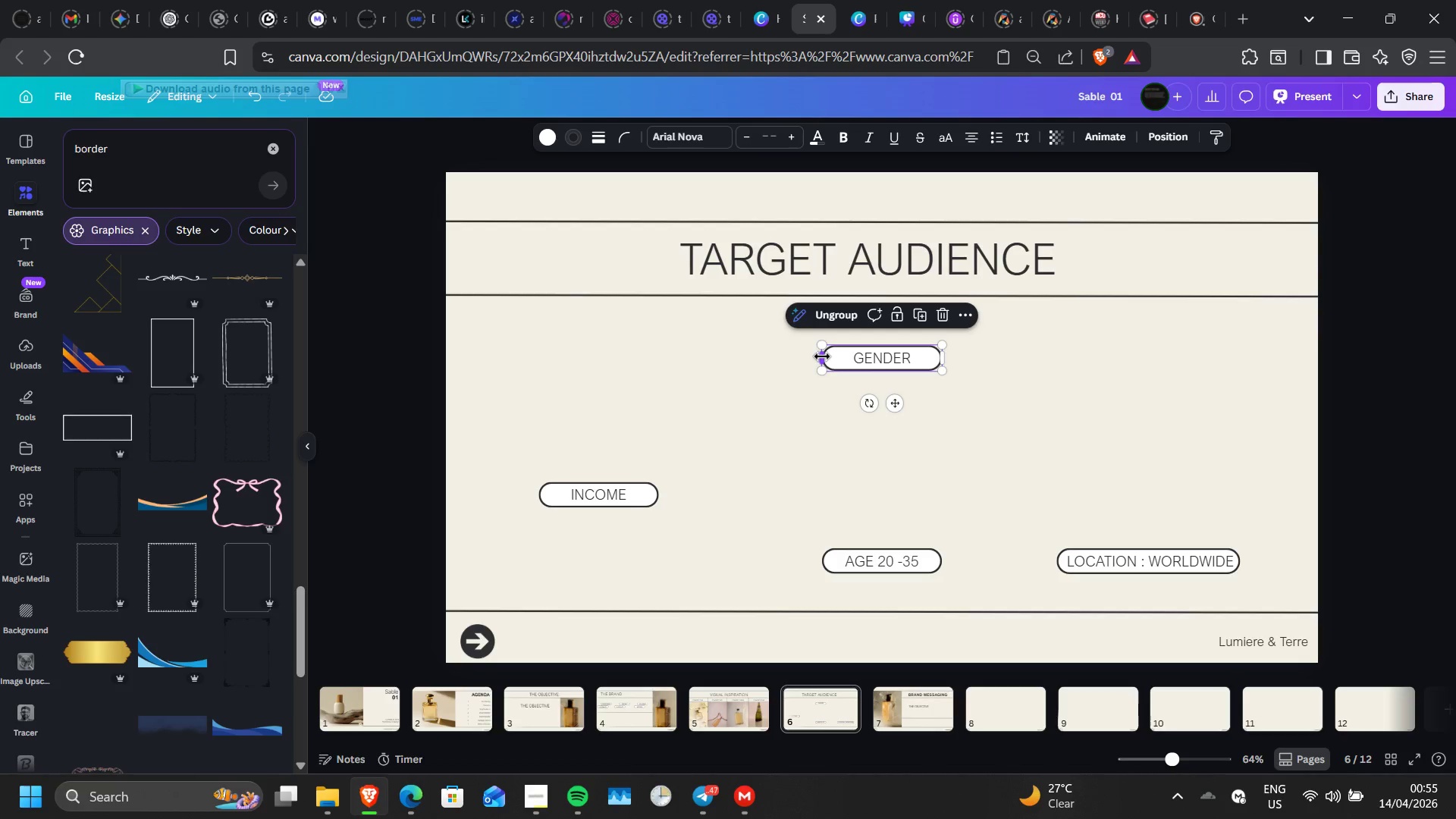 
left_click_drag(start_coordinate=[822, 356], to_coordinate=[704, 362])
 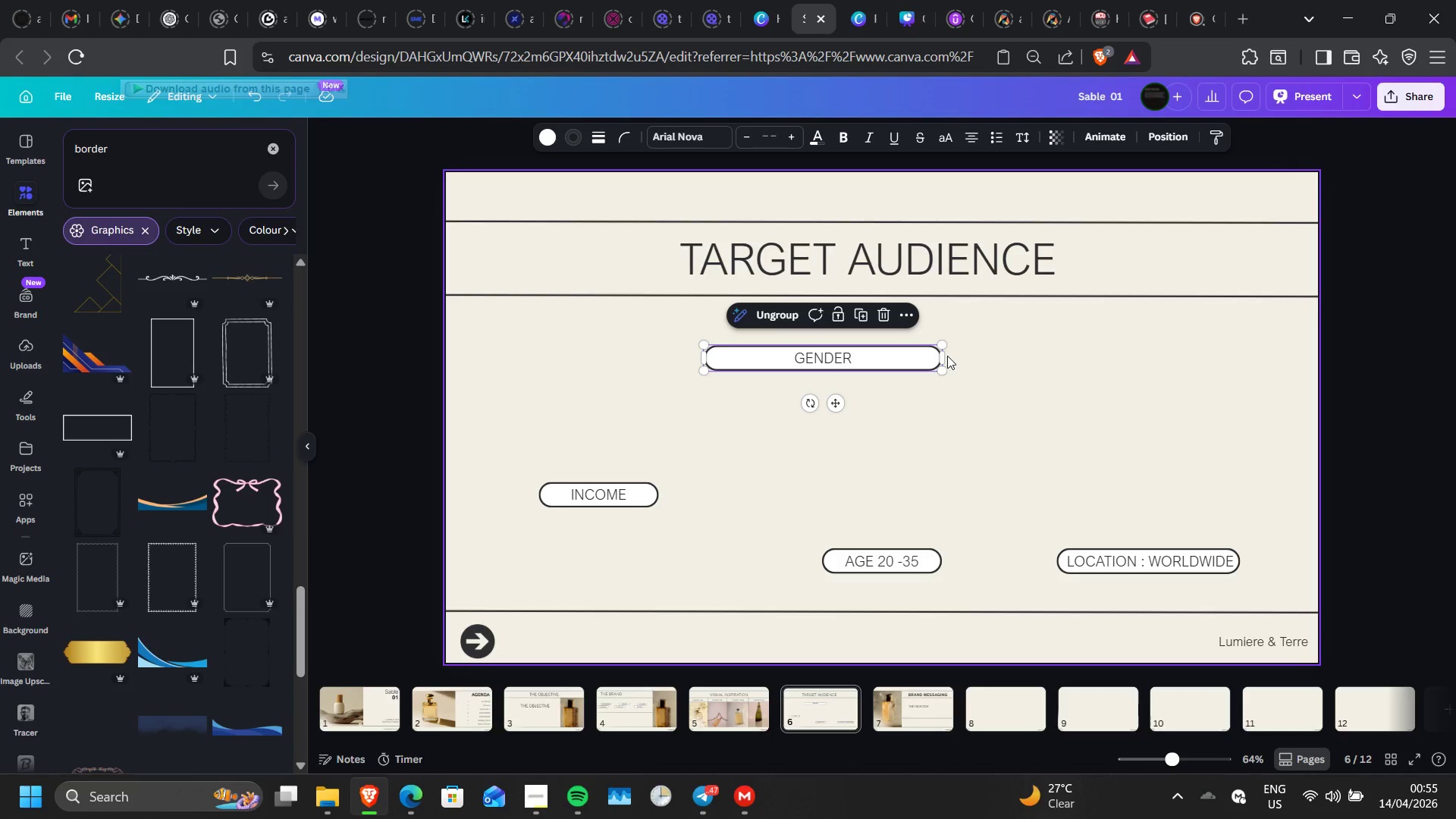 
left_click_drag(start_coordinate=[943, 357], to_coordinate=[1033, 362])
 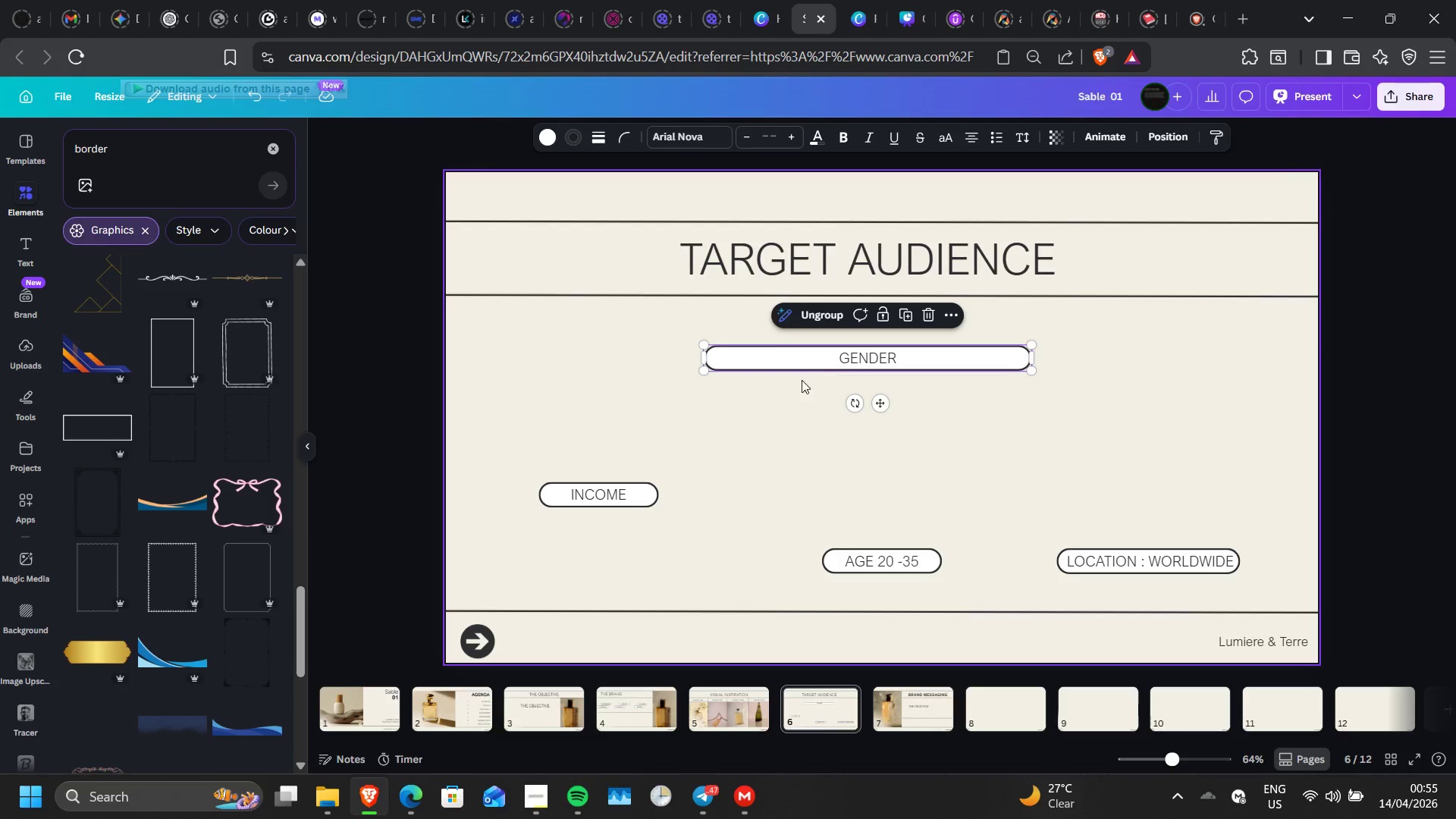 
wait(5.84)
 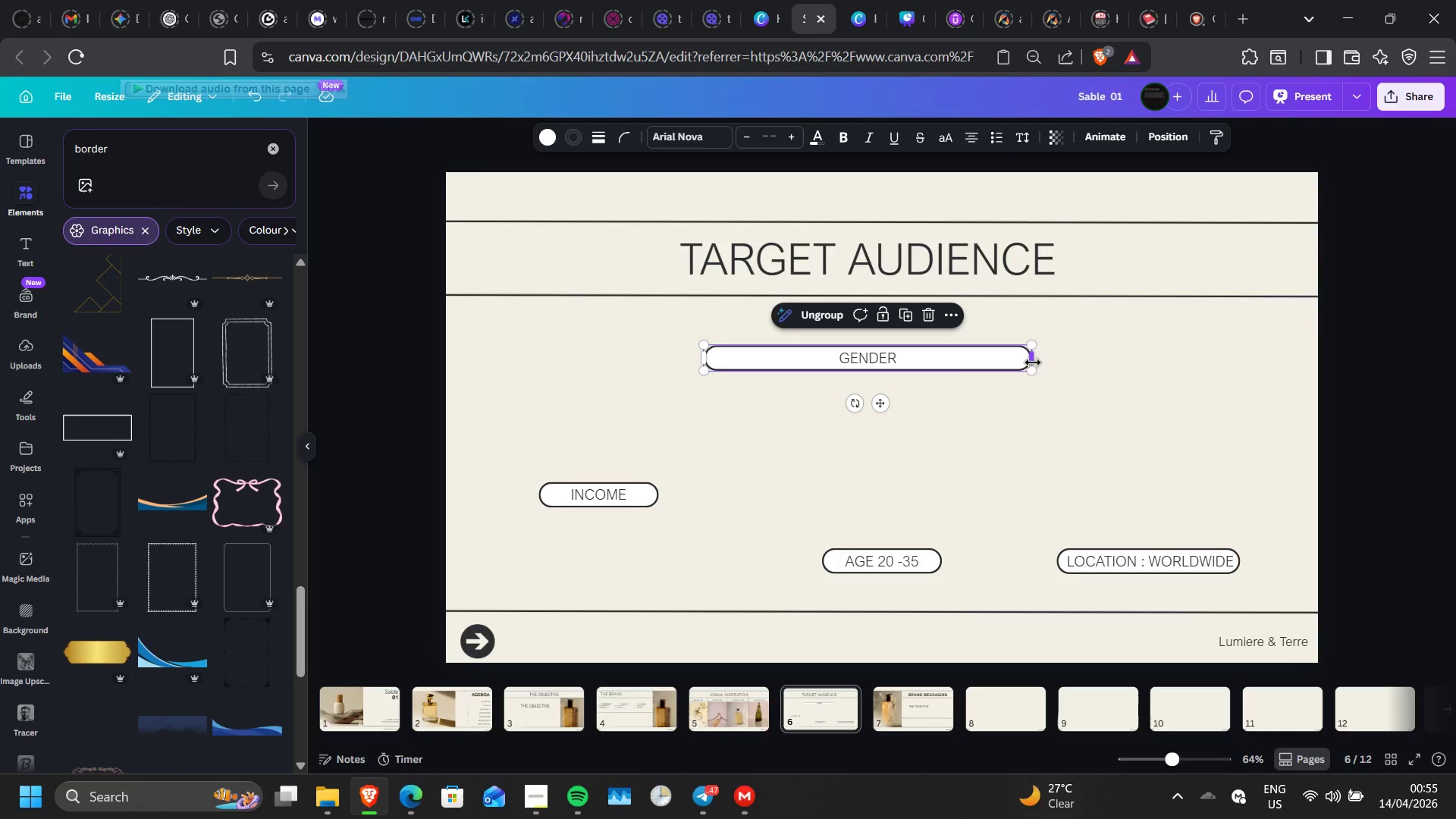 
left_click_drag(start_coordinate=[592, 498], to_coordinate=[565, 497])
 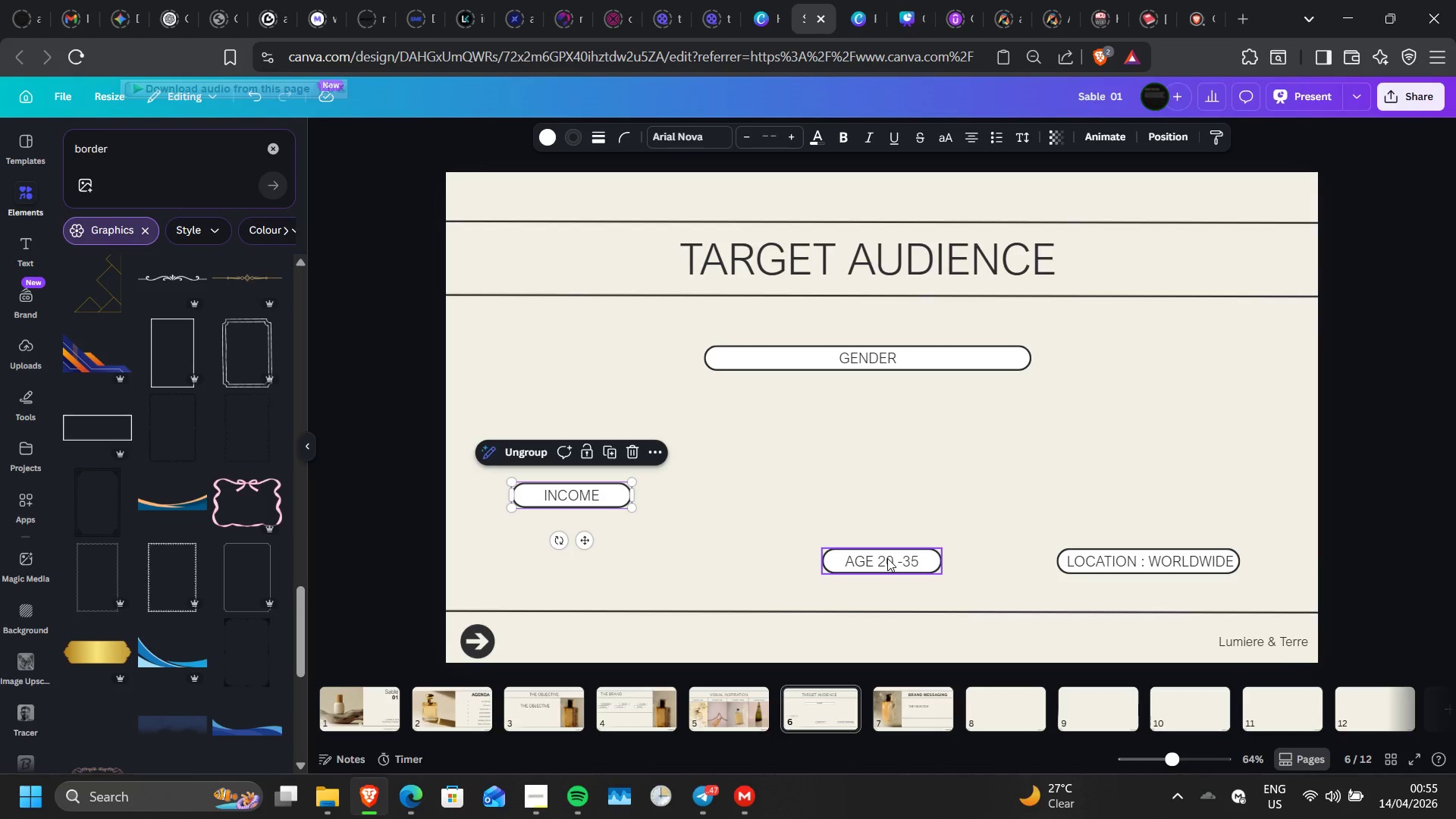 
left_click_drag(start_coordinate=[887, 558], to_coordinate=[875, 495])
 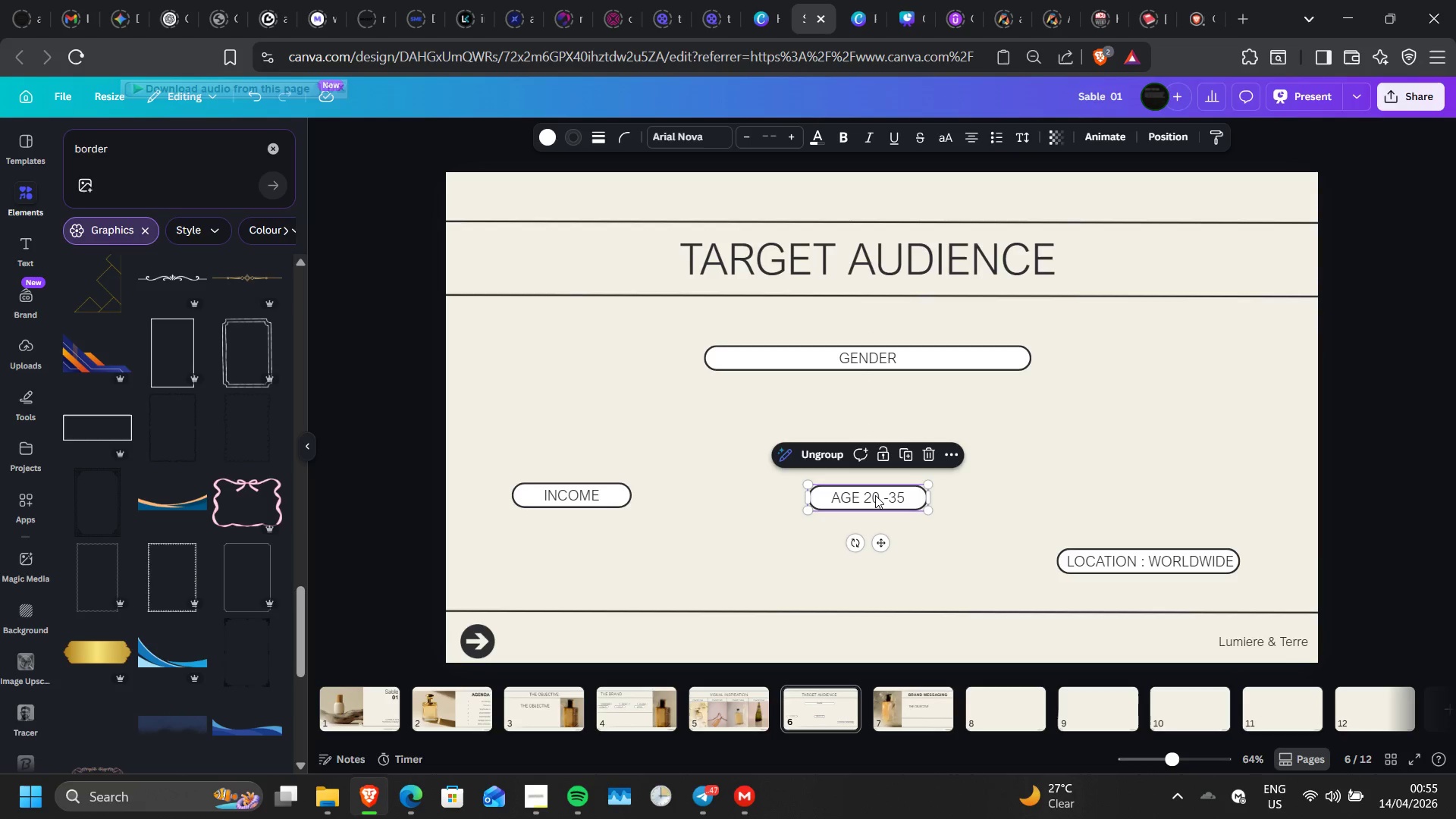 
left_click_drag(start_coordinate=[875, 495], to_coordinate=[880, 492])
 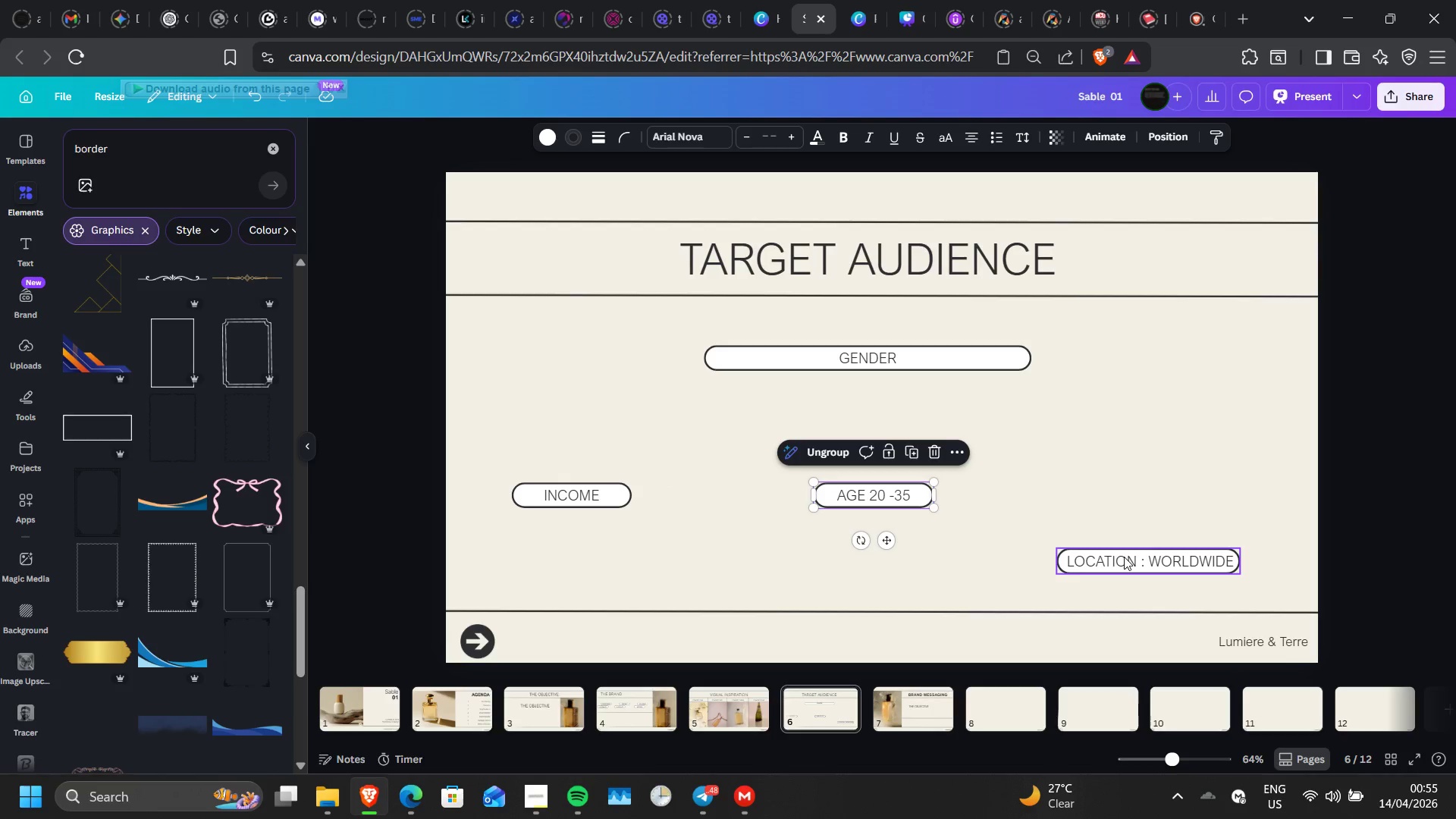 
left_click_drag(start_coordinate=[1124, 557], to_coordinate=[1150, 487])
 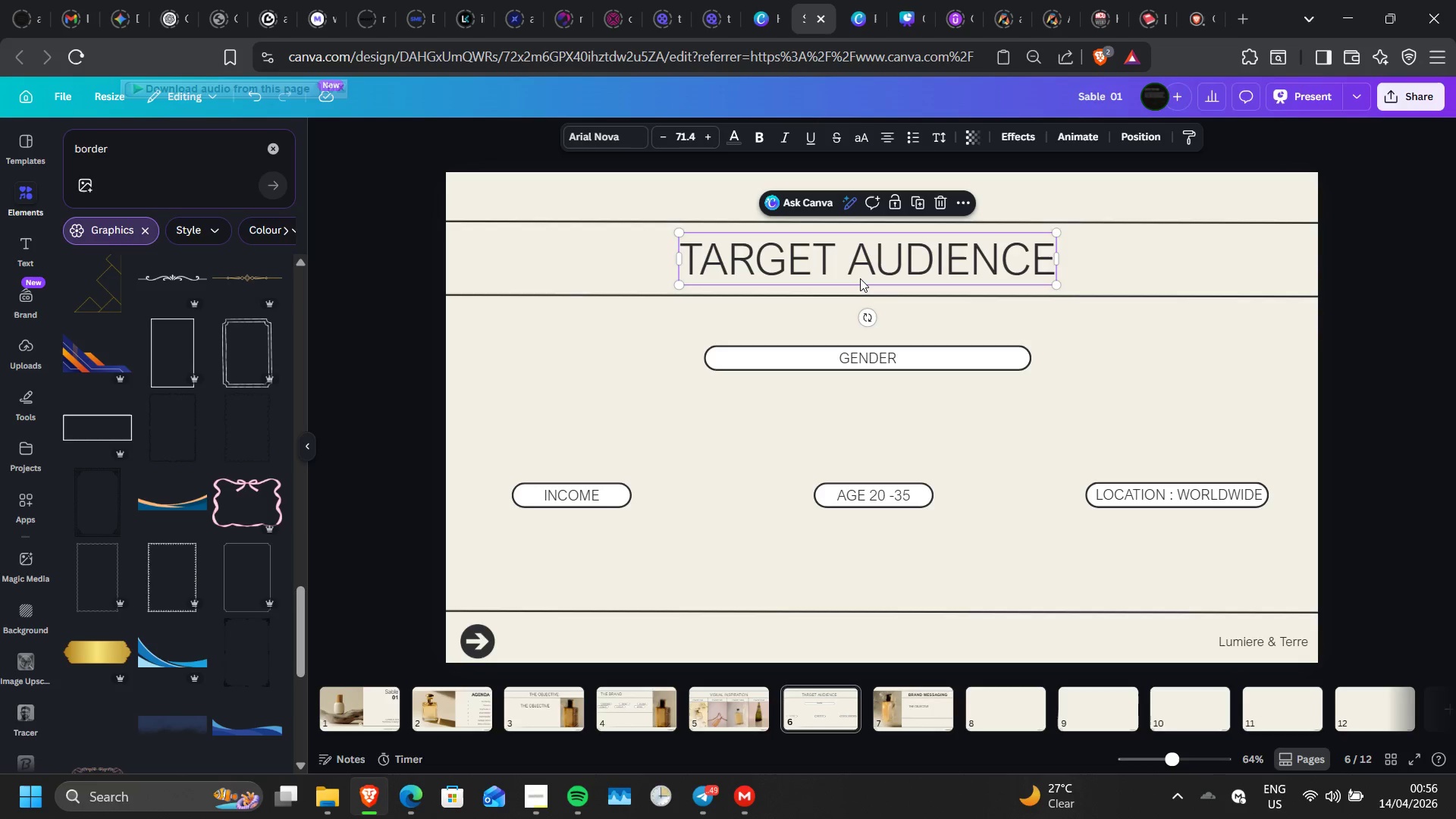 
wait(31.42)
 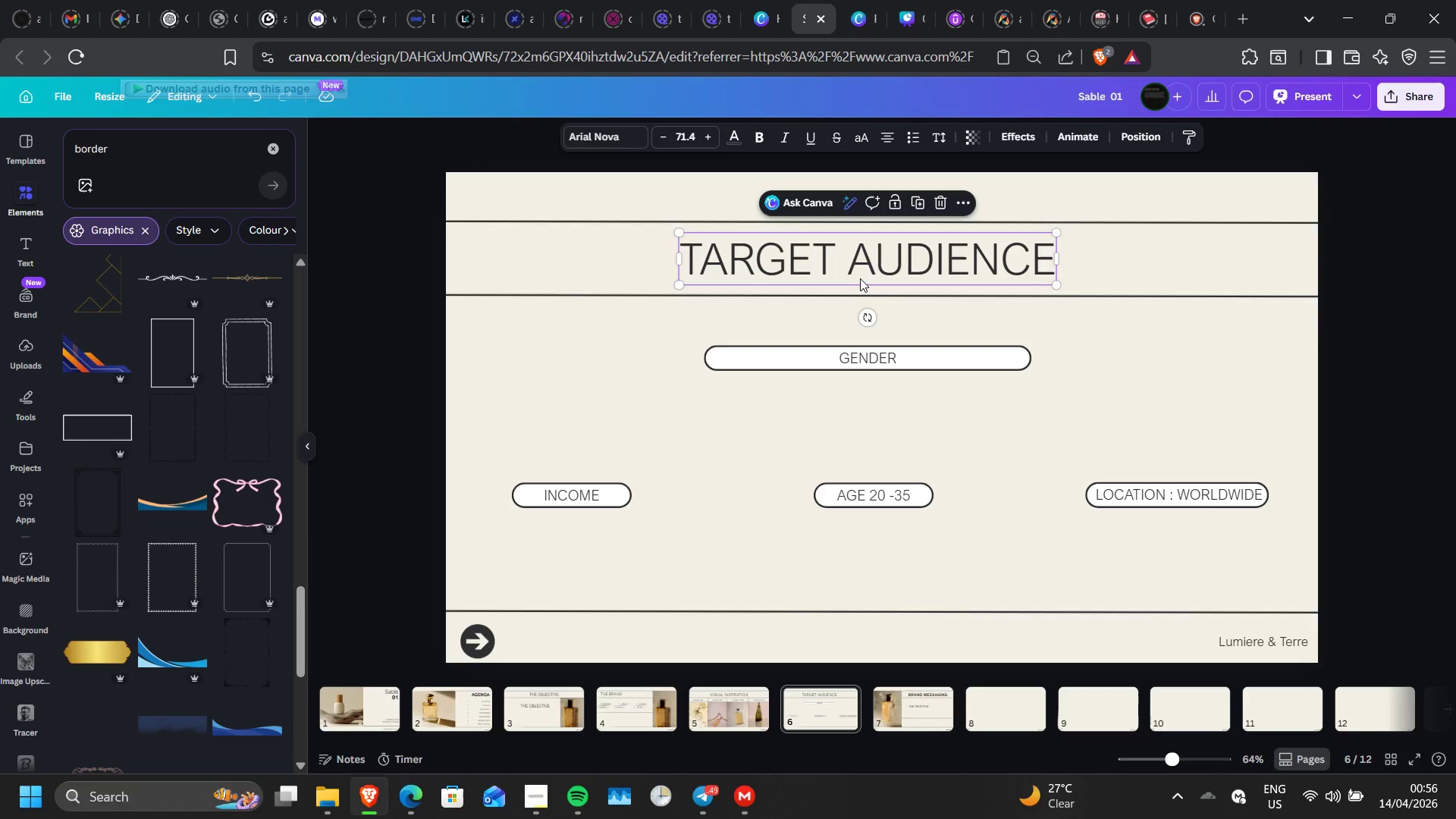 
scroll: coordinate [30, 670], scroll_direction: down, amount: 3.0
 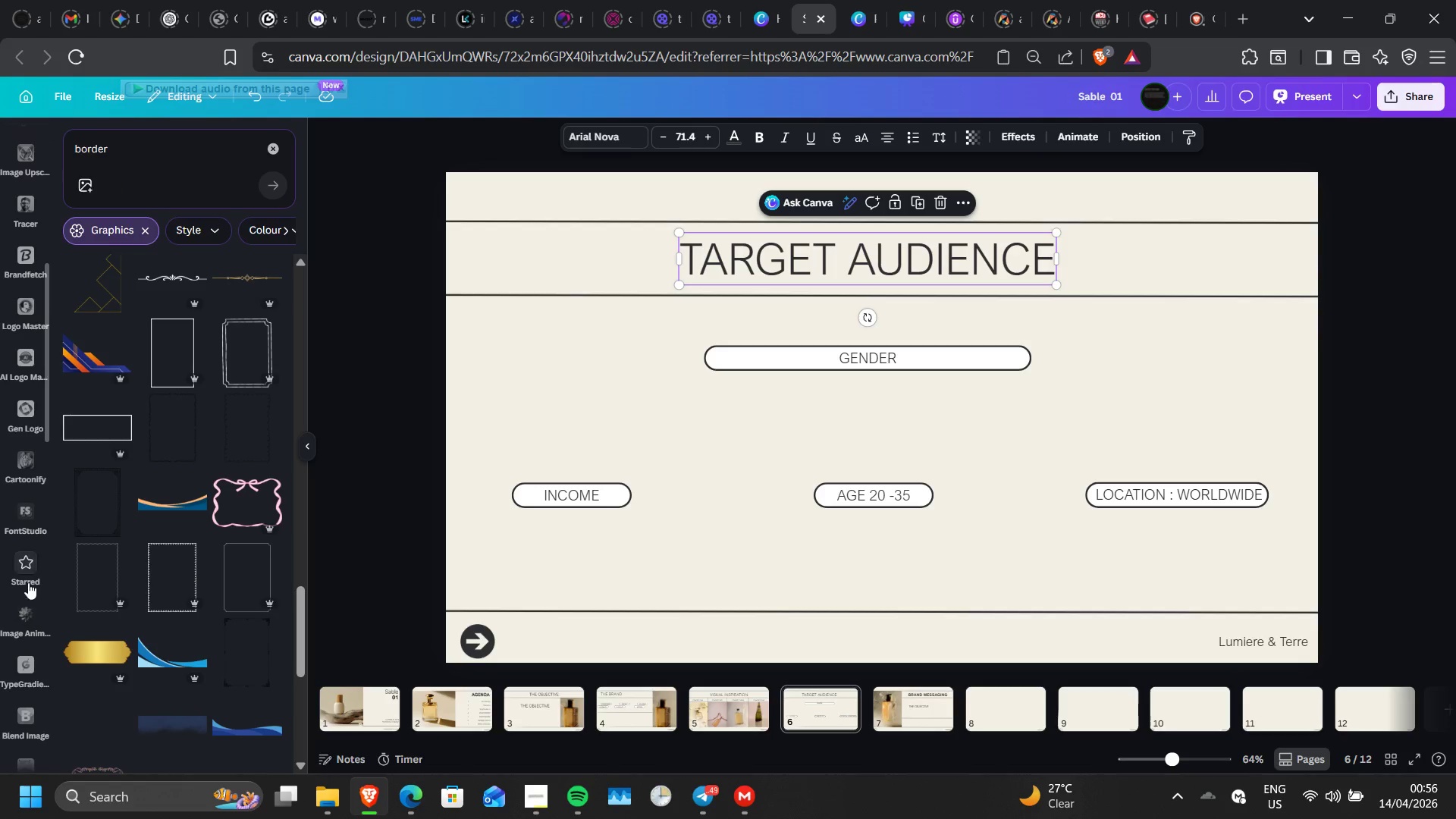 
left_click([28, 582])
 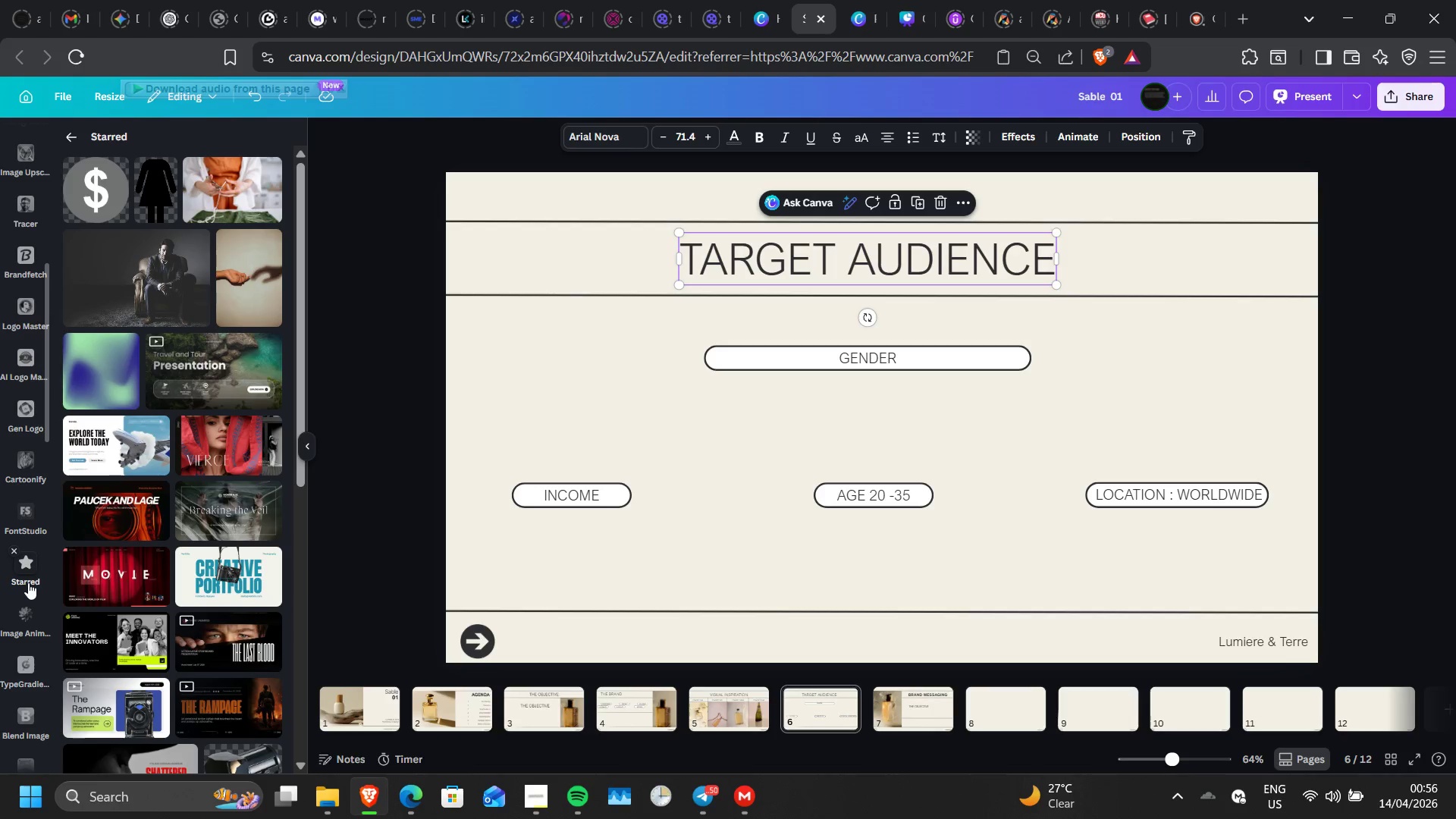 
mouse_move([155, 186])
 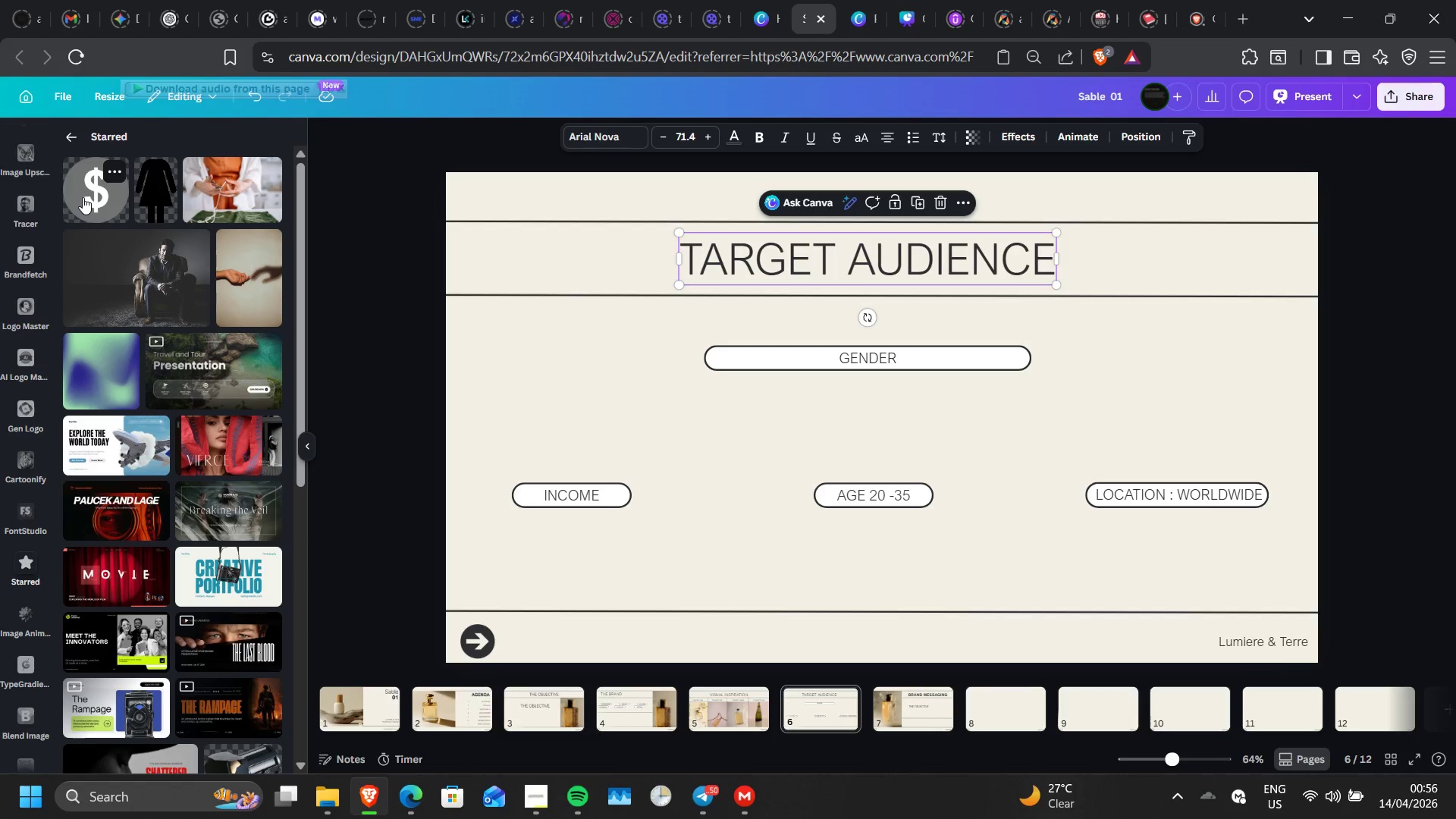 
left_click([83, 197])
 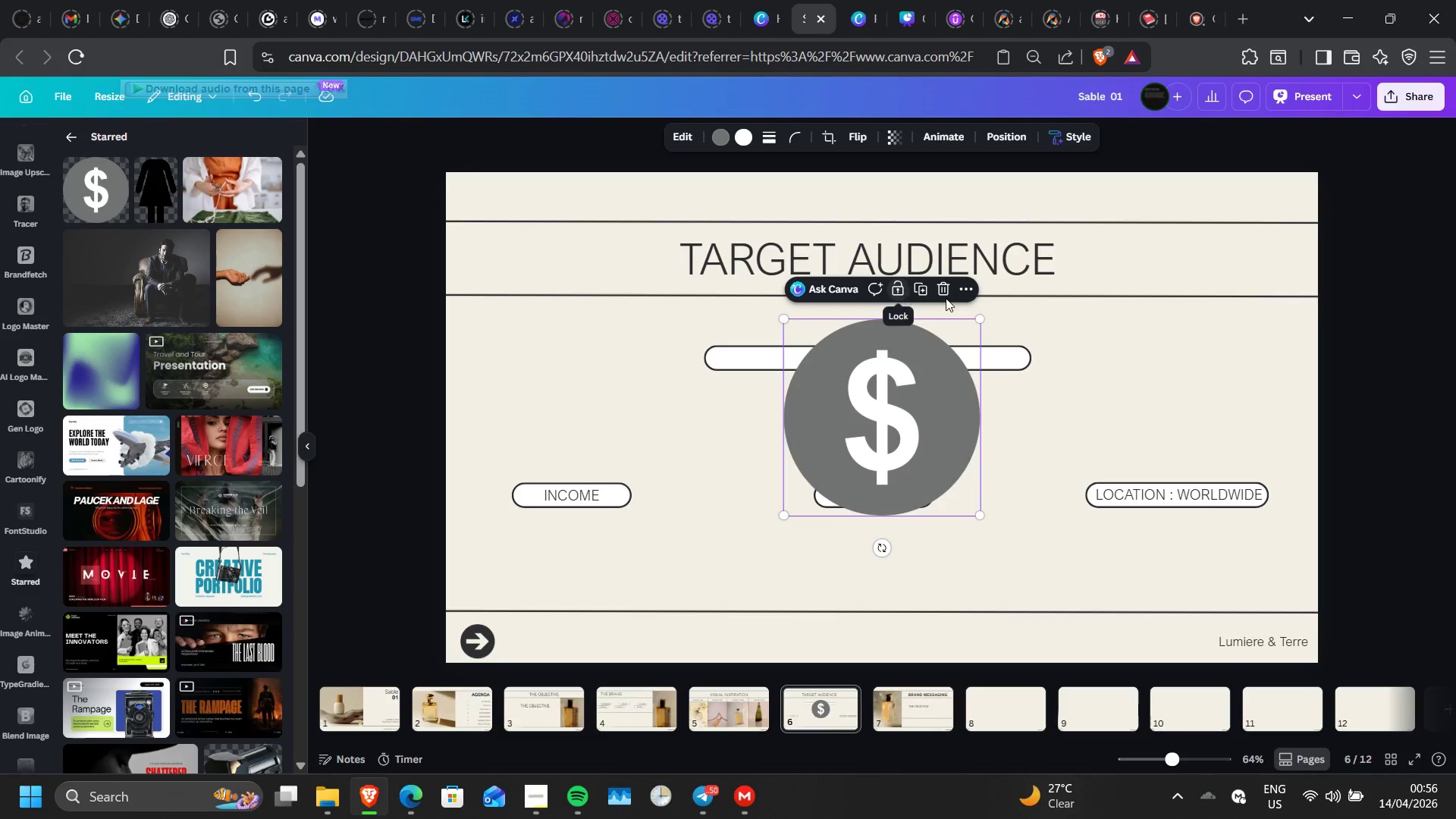 
wait(7.62)
 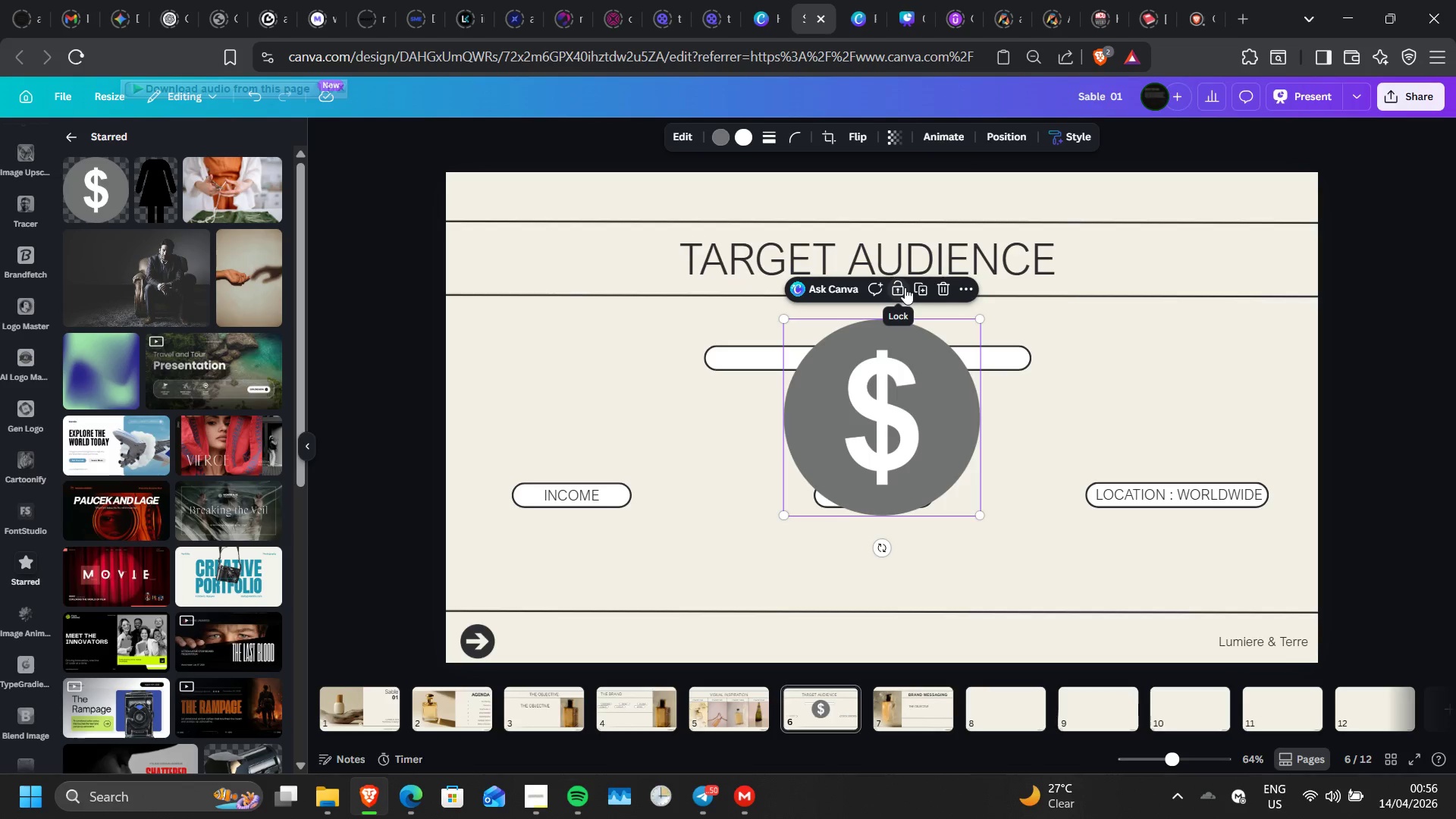 
left_click_drag(start_coordinate=[979, 322], to_coordinate=[803, 451])
 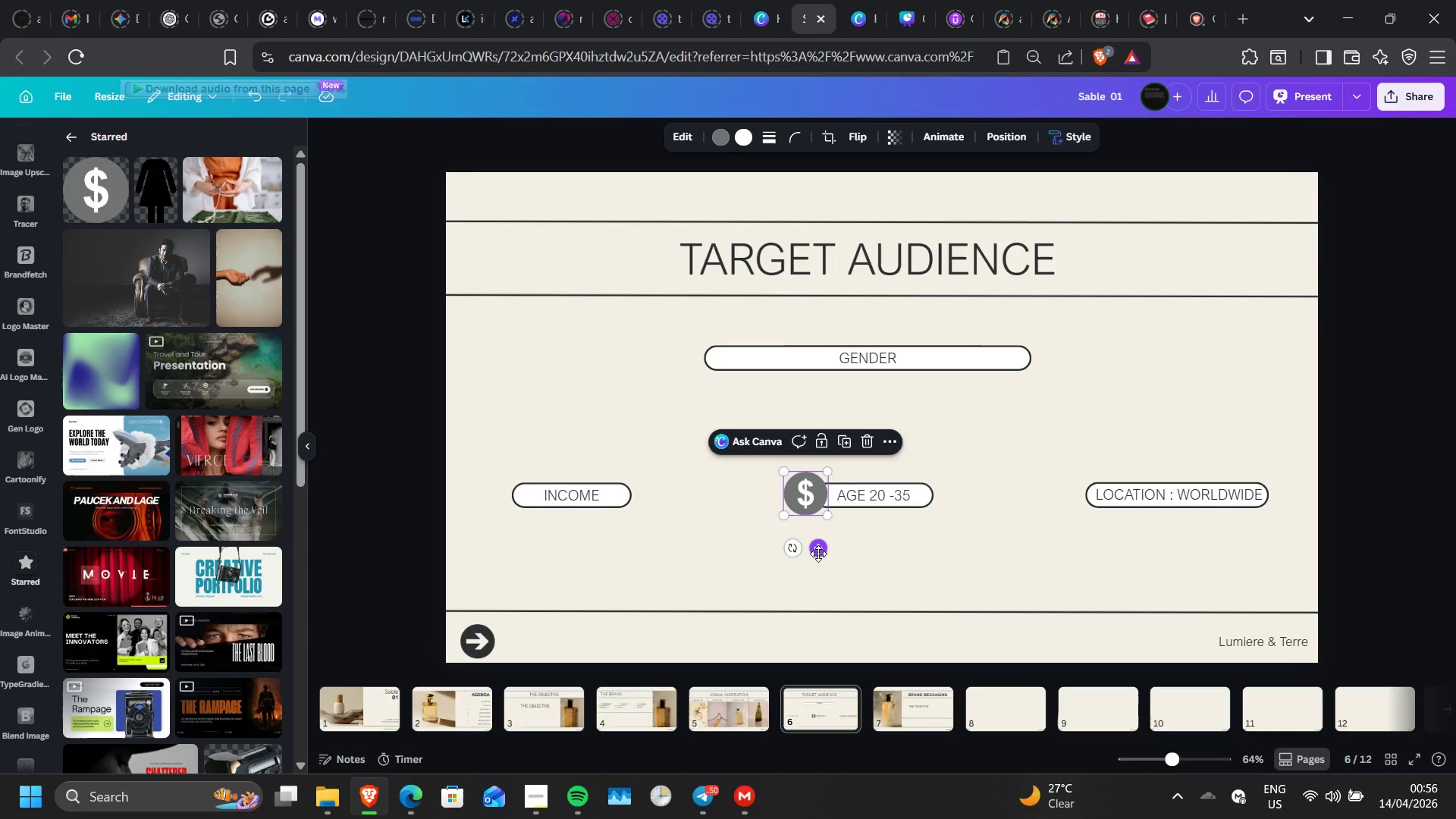 
left_click_drag(start_coordinate=[818, 554], to_coordinate=[556, 599])
 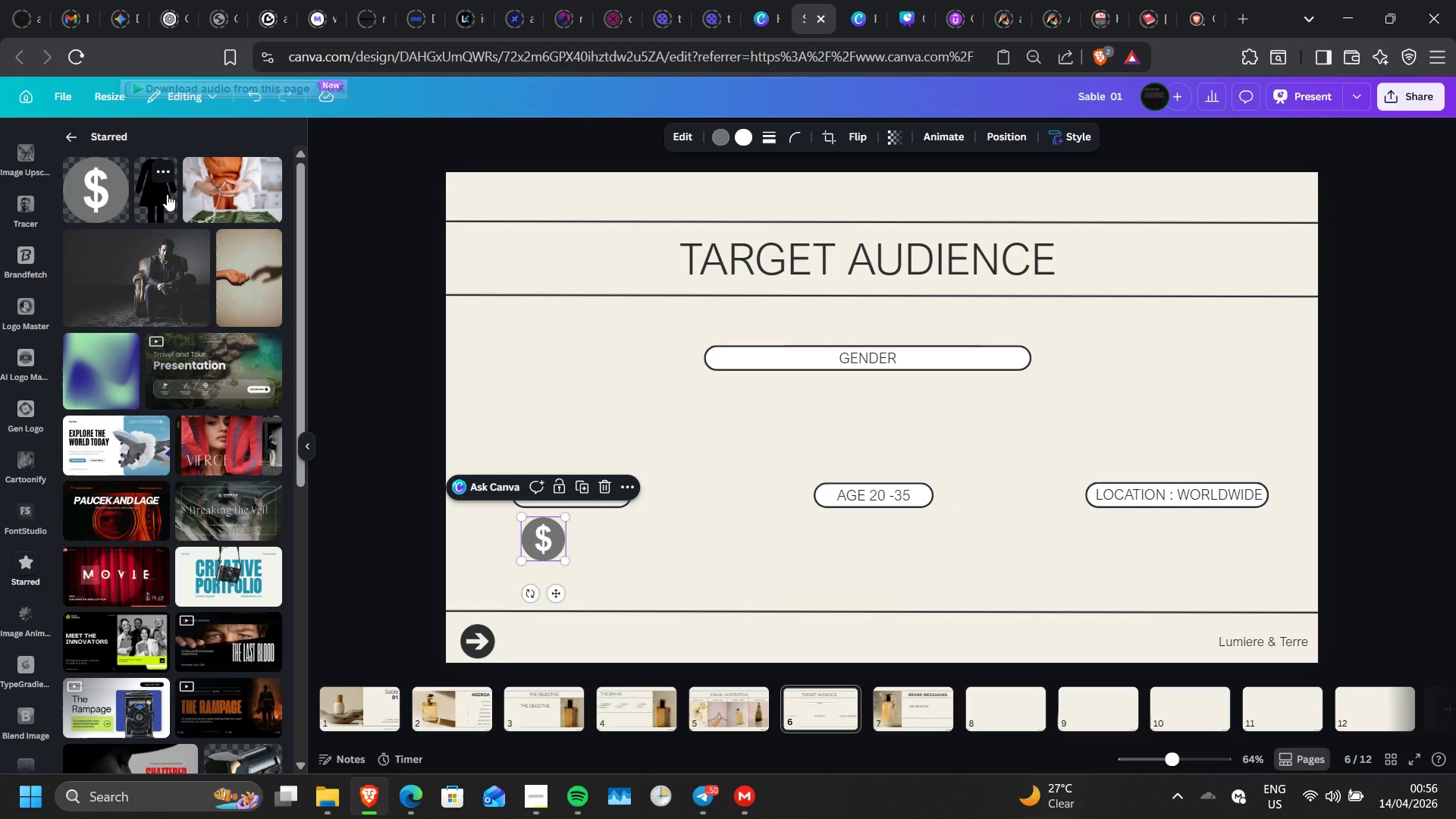 
left_click([167, 194])
 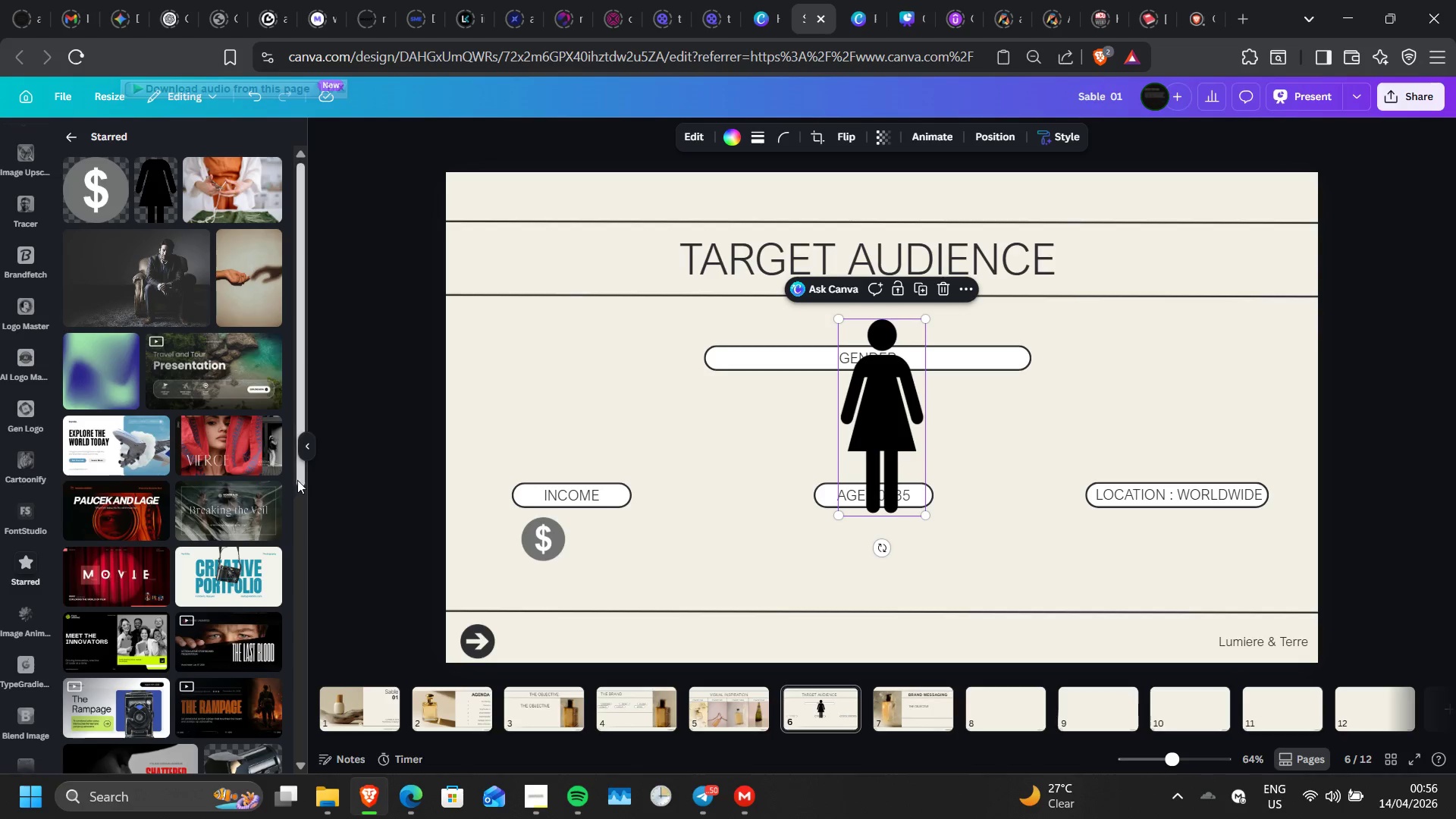 
wait(5.2)
 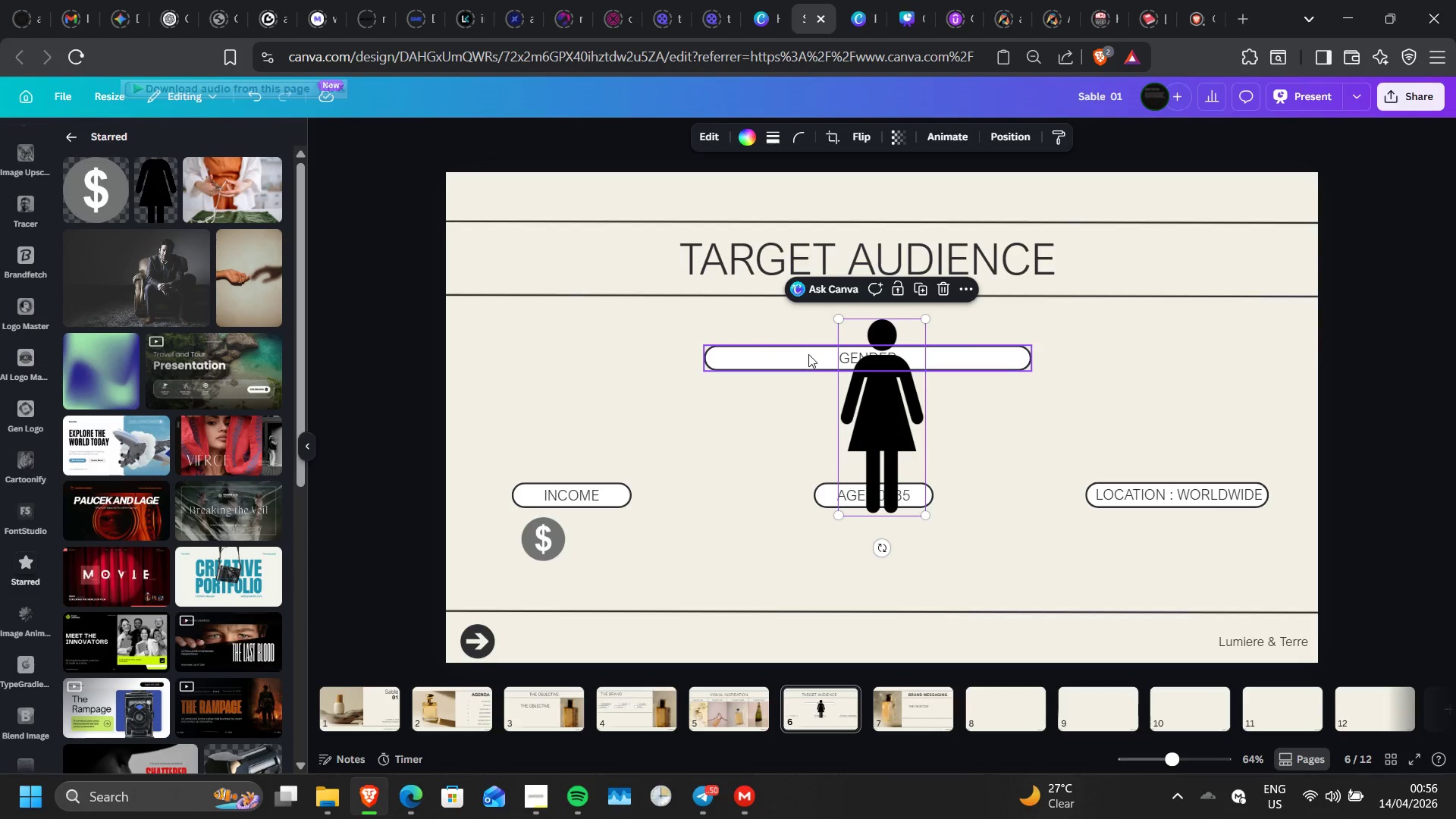 
left_click([308, 453])
 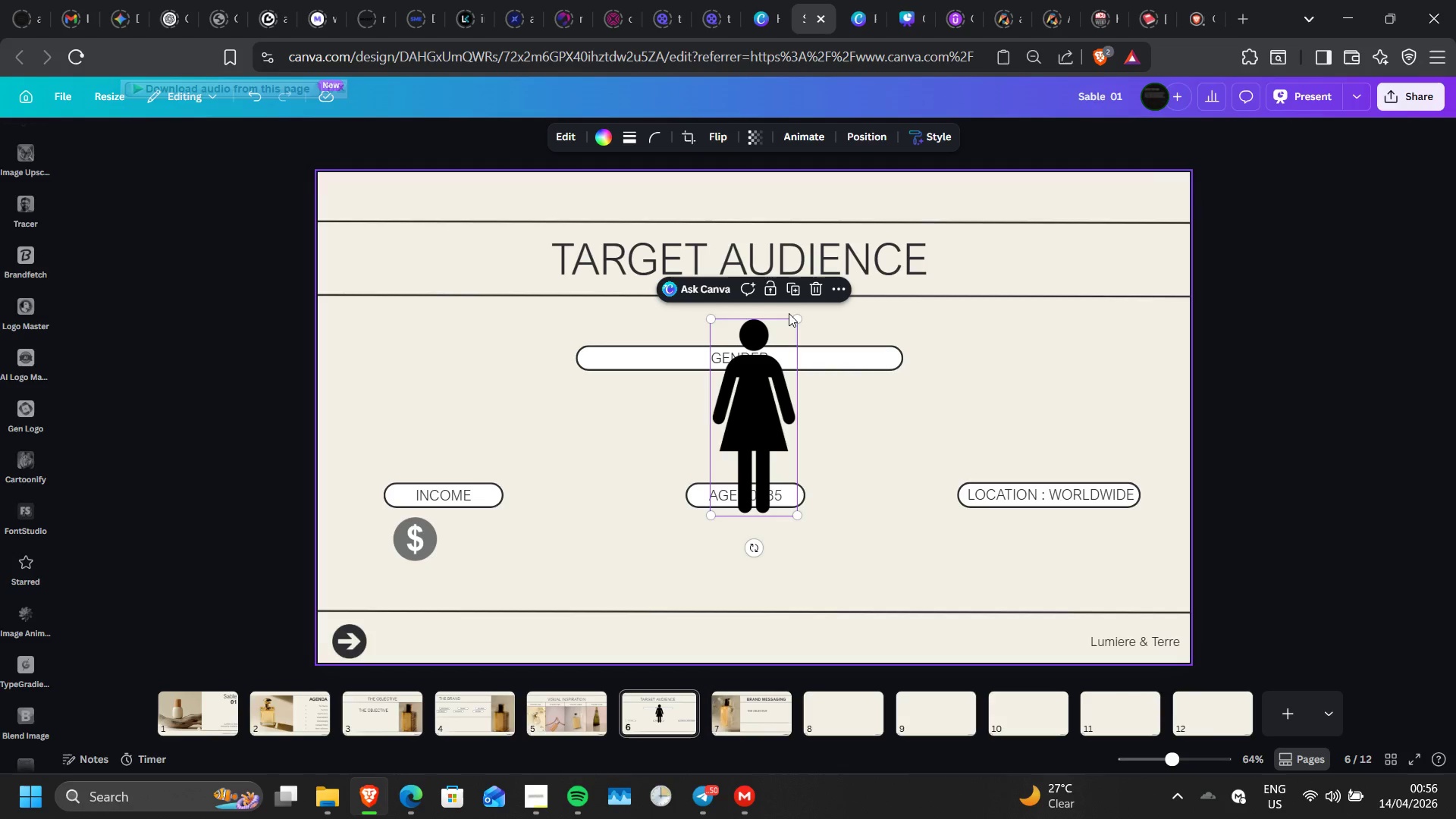 
left_click([794, 291])
 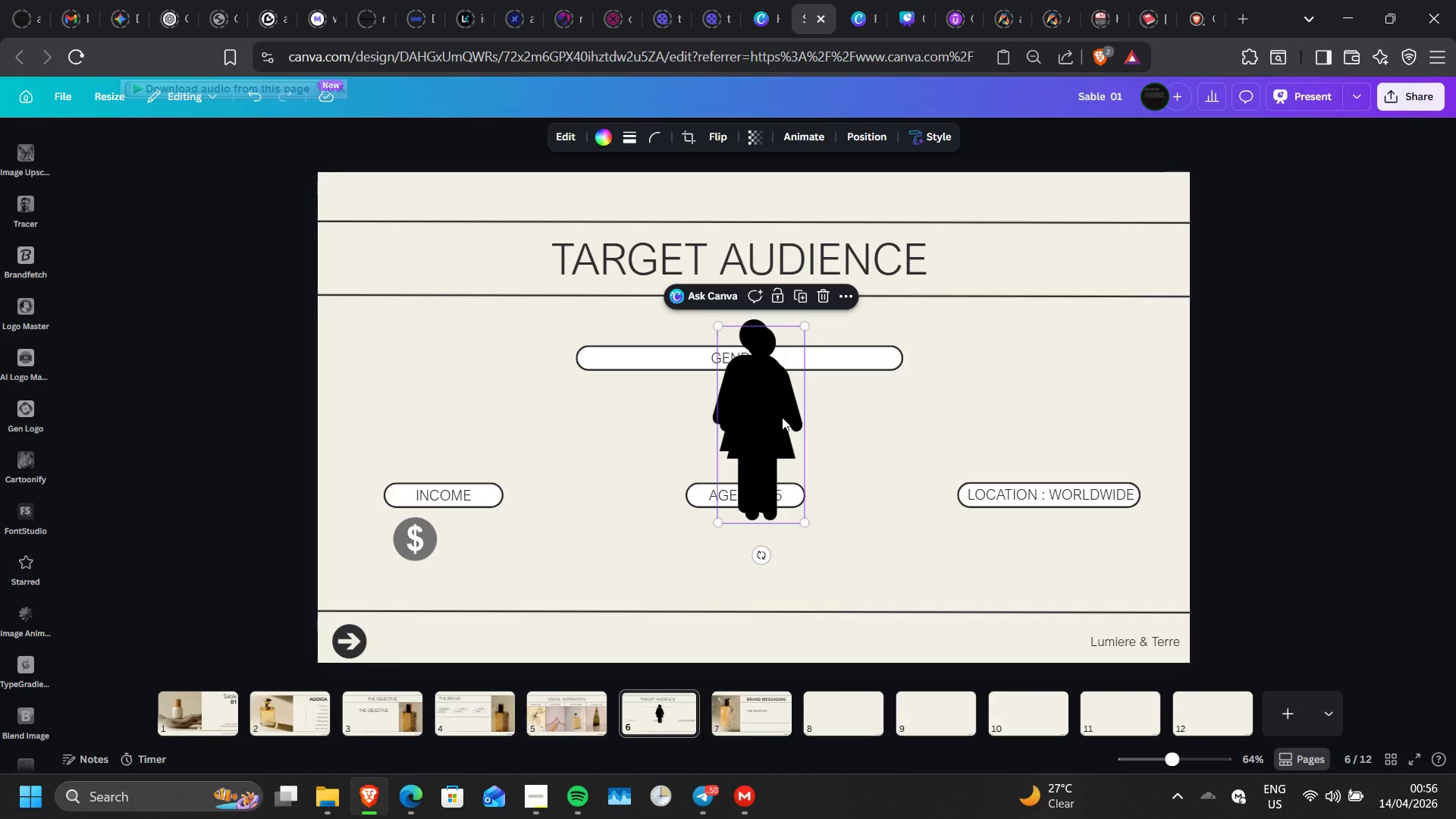 
left_click_drag(start_coordinate=[782, 417], to_coordinate=[947, 416])
 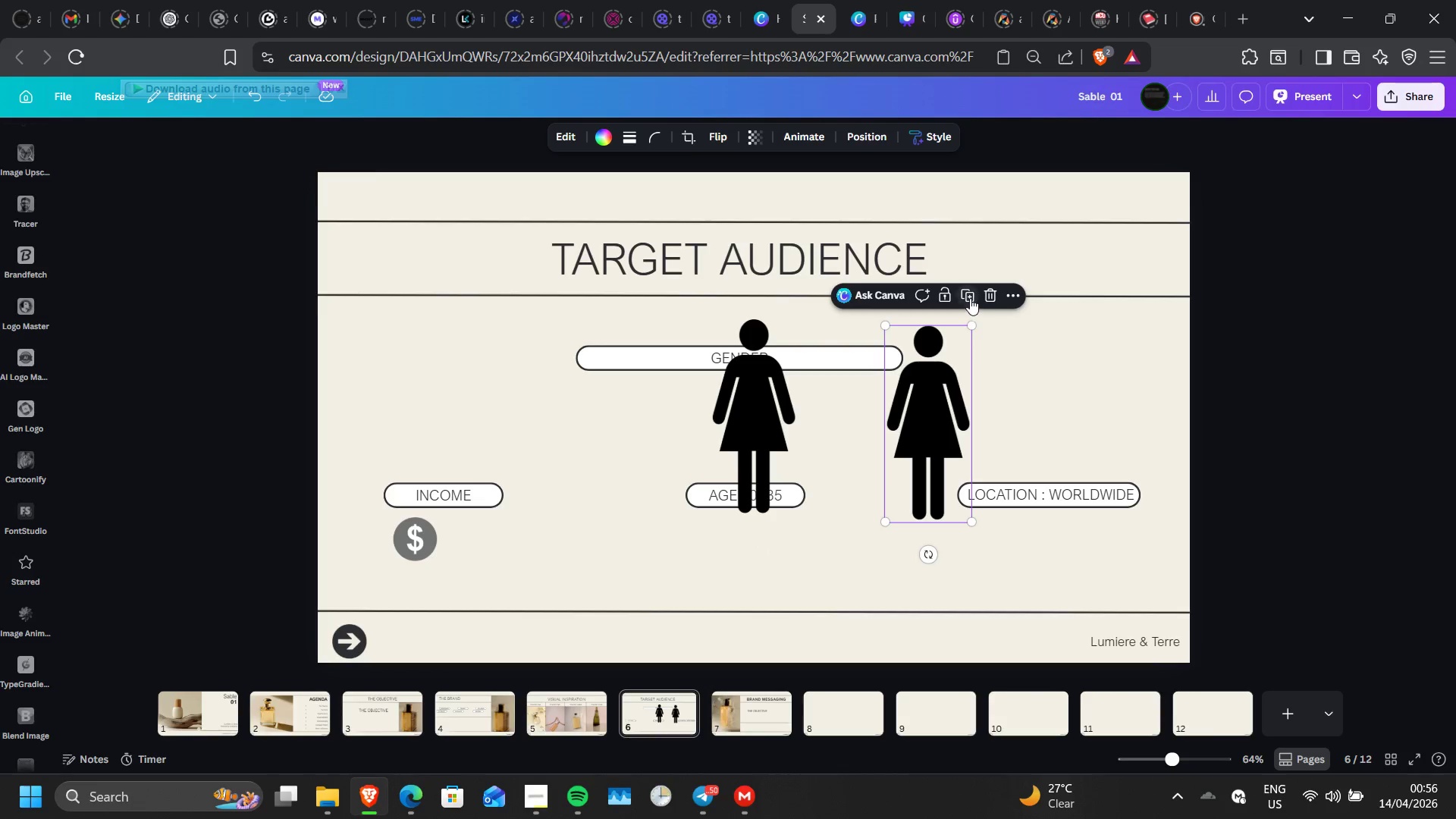 
left_click([968, 298])
 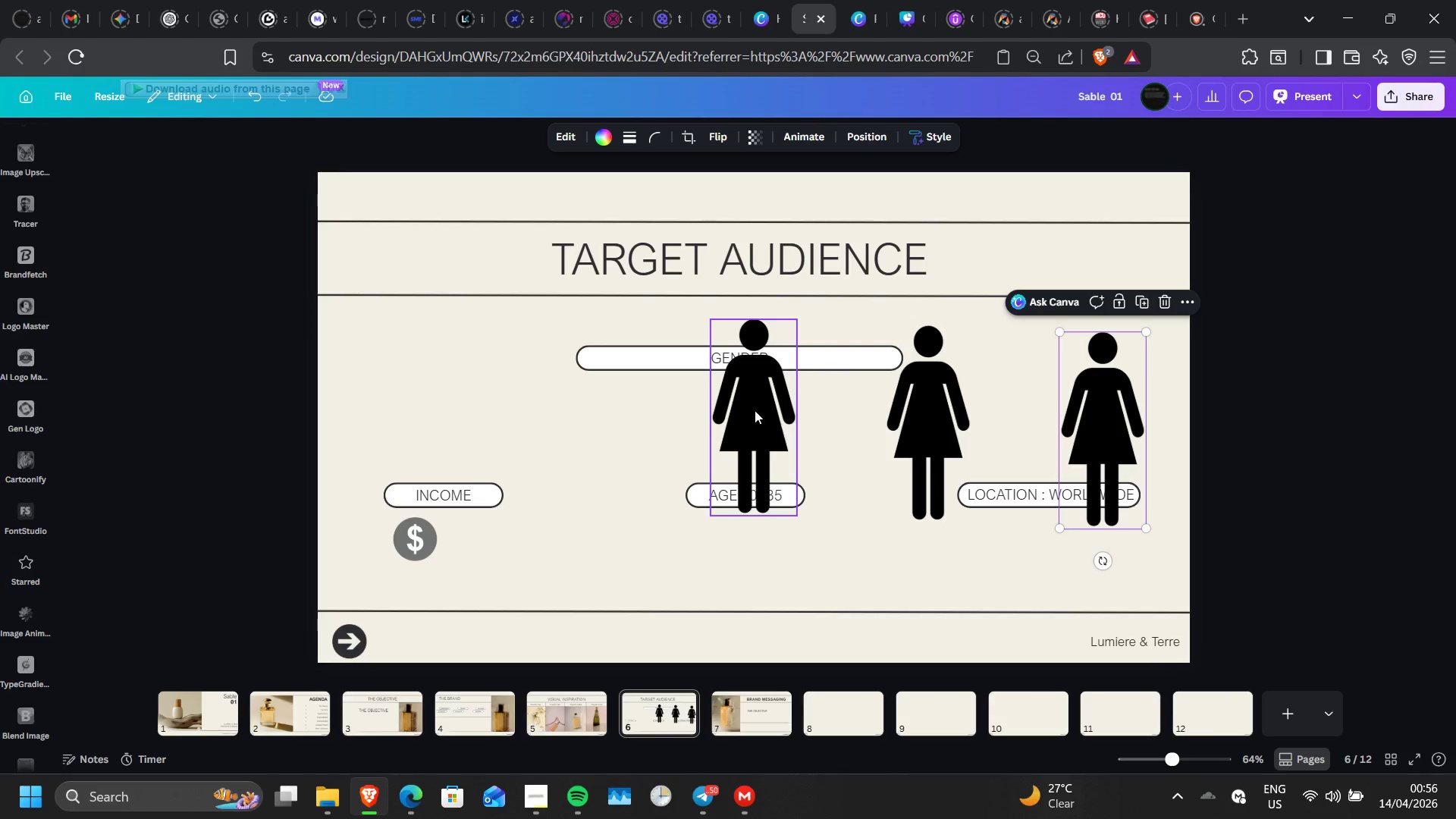 
left_click([748, 409])
 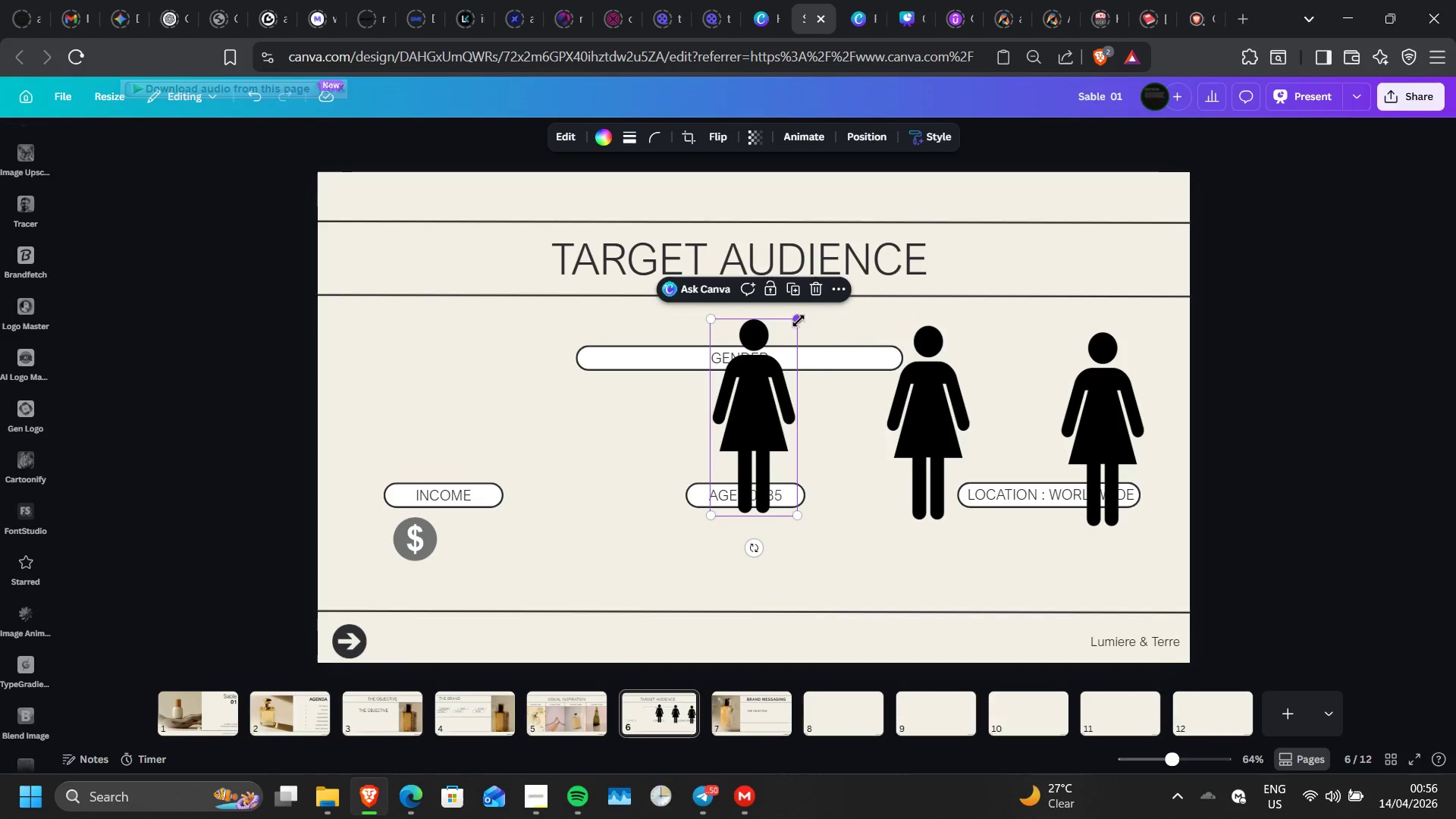 
left_click_drag(start_coordinate=[799, 321], to_coordinate=[726, 416])
 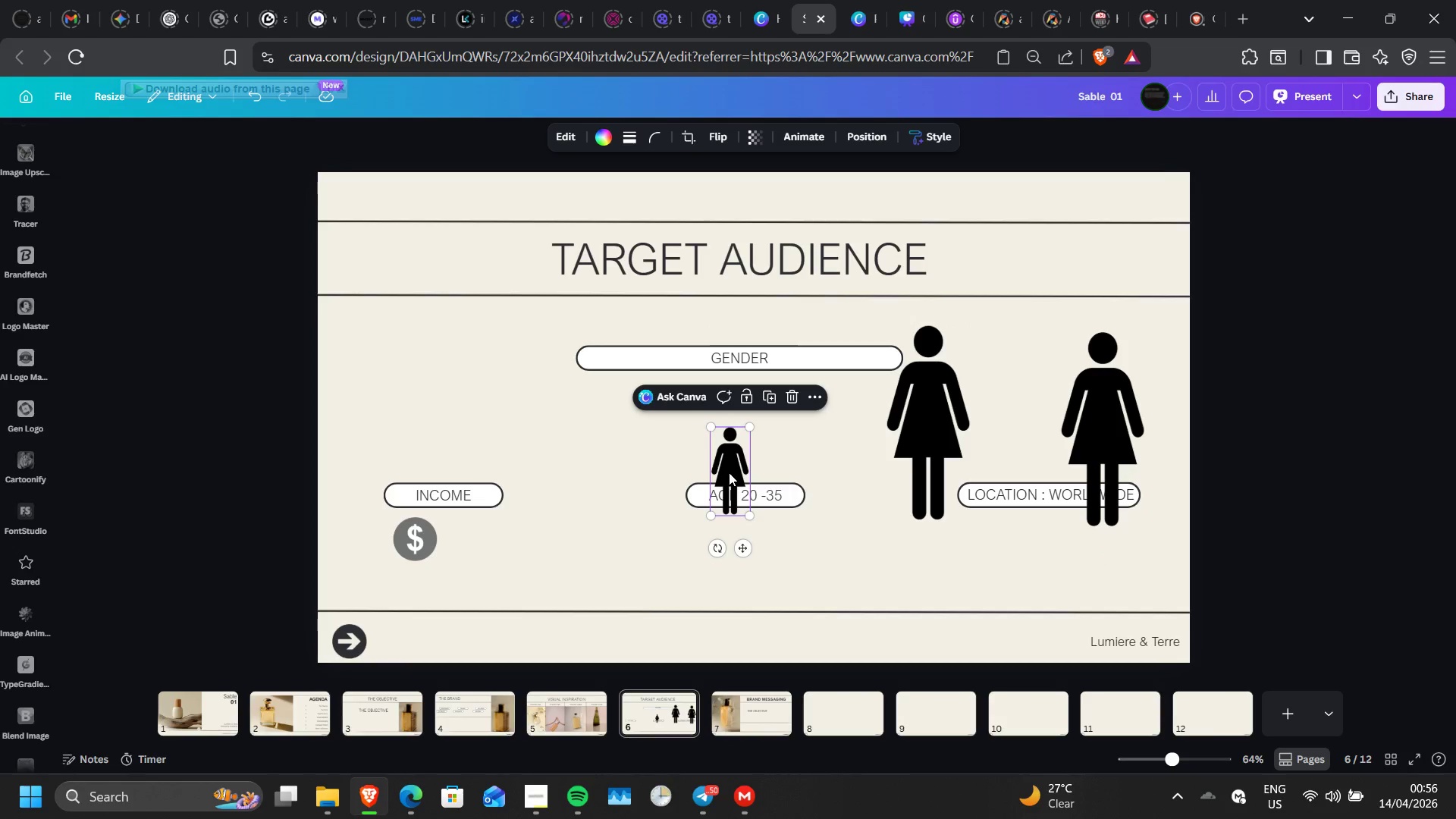 
left_click_drag(start_coordinate=[729, 472], to_coordinate=[572, 431])
 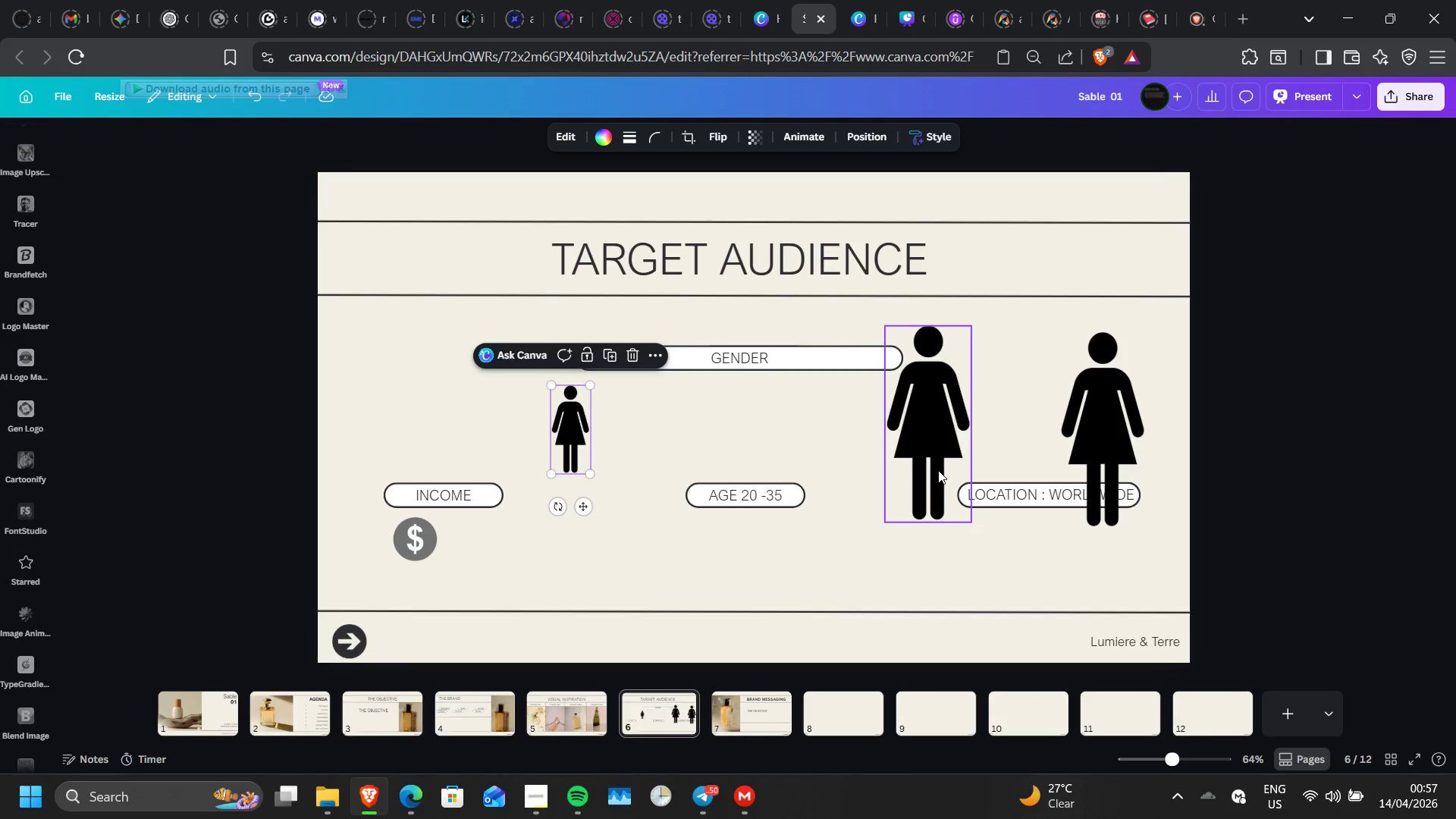 
left_click_drag(start_coordinate=[938, 470], to_coordinate=[689, 484])
 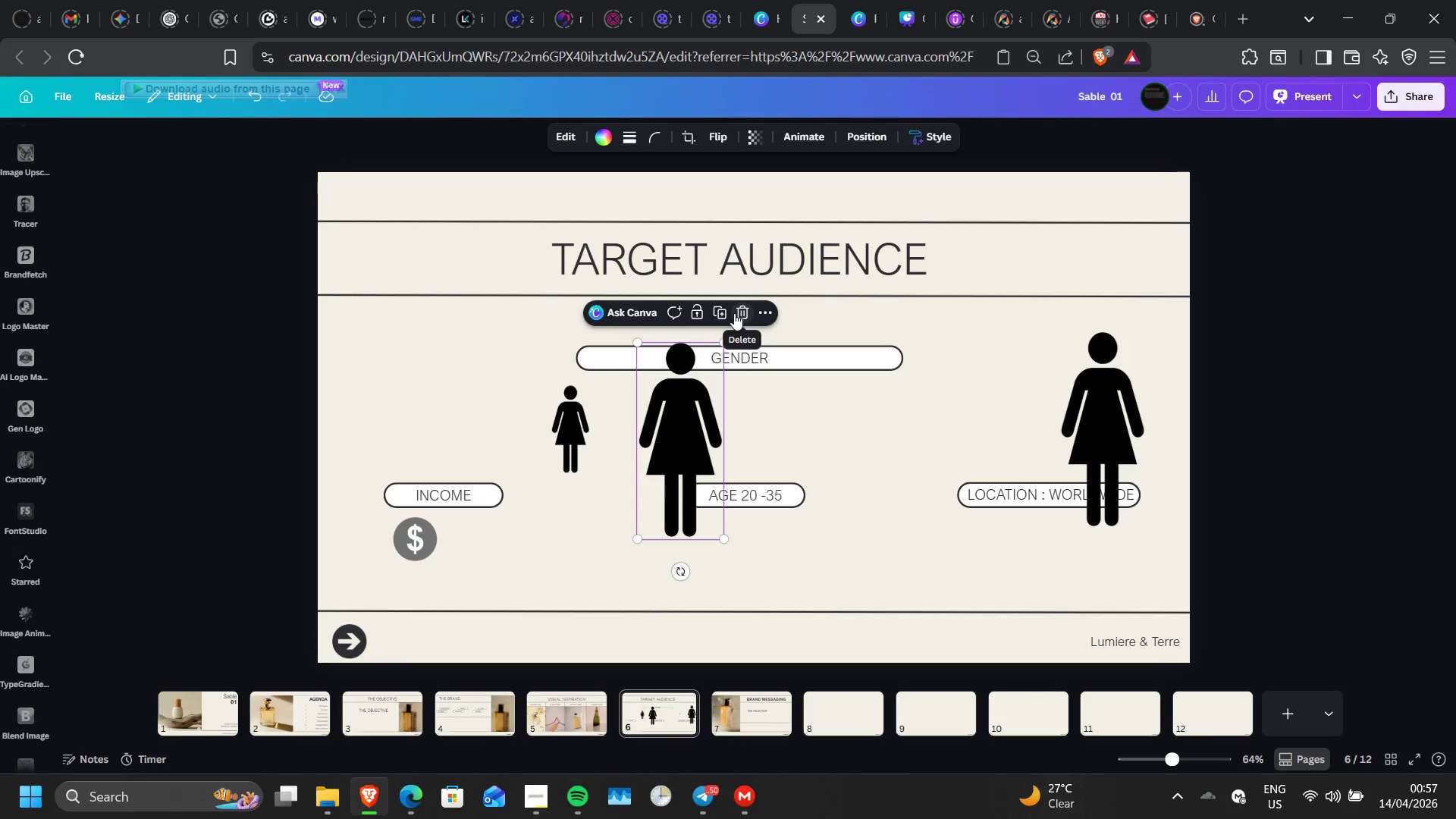 
left_click([744, 315])
 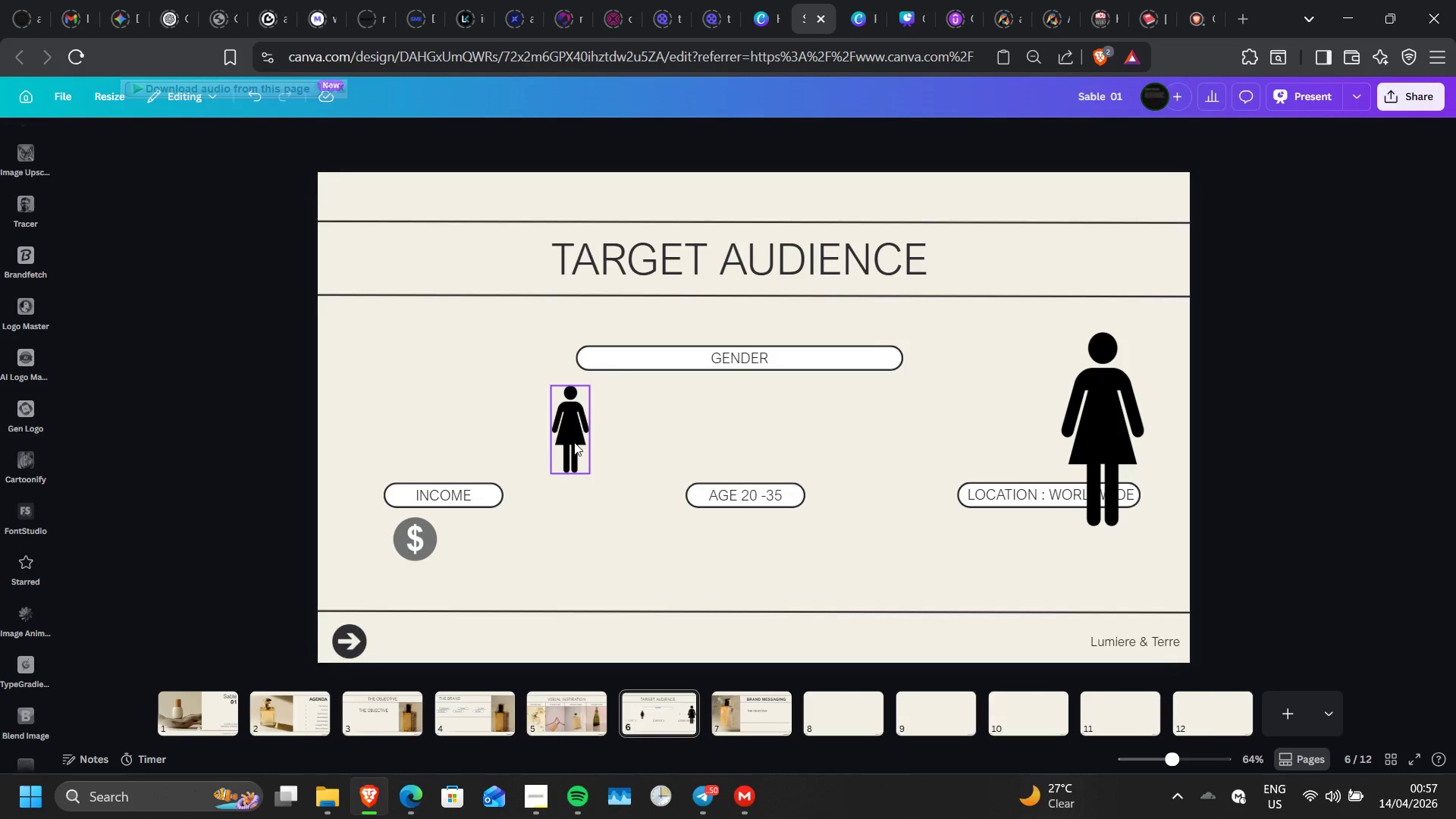 
left_click([574, 442])
 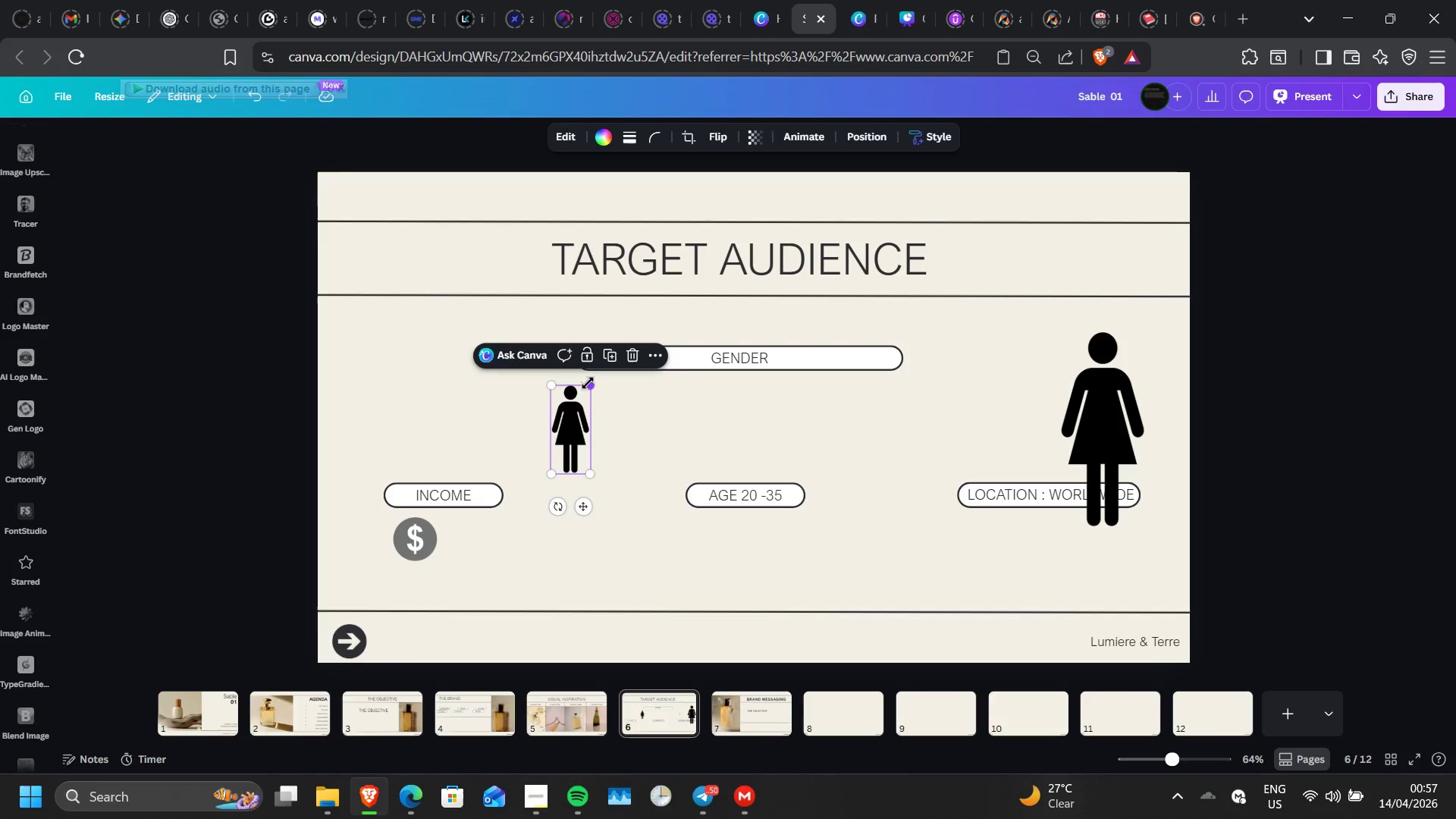 
left_click_drag(start_coordinate=[588, 383], to_coordinate=[552, 420])
 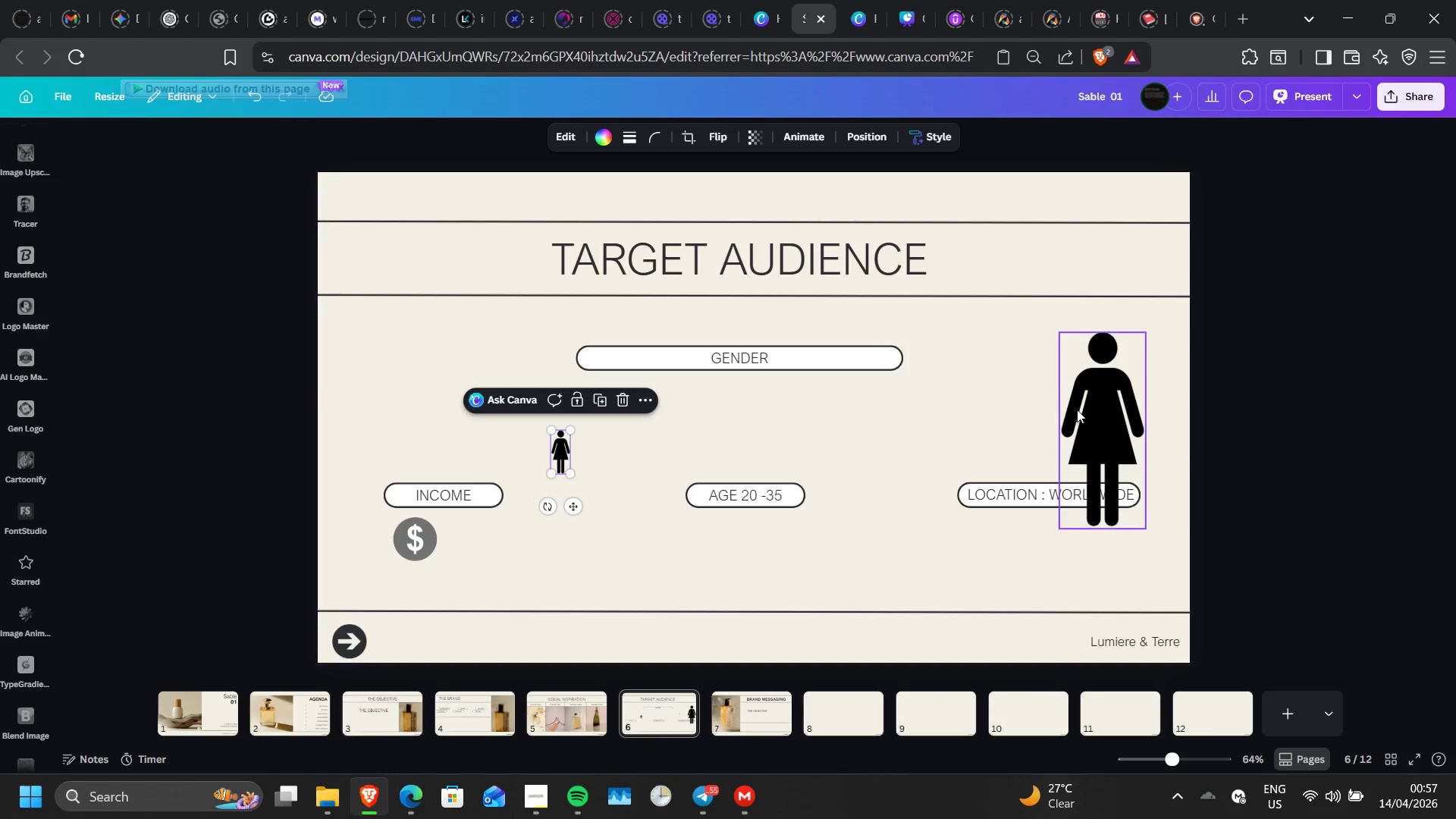 
left_click([1077, 410])
 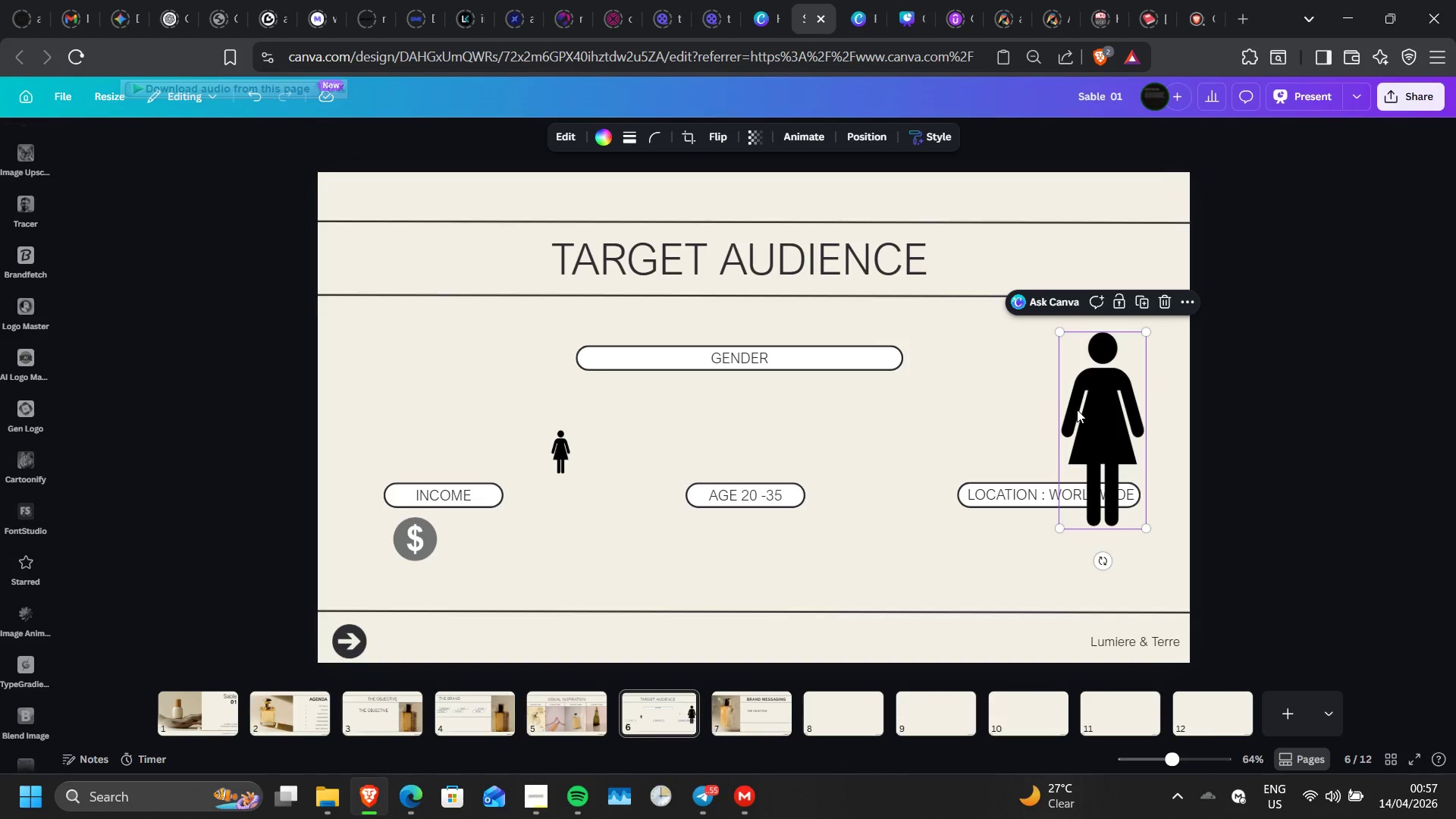 
key(Delete)
 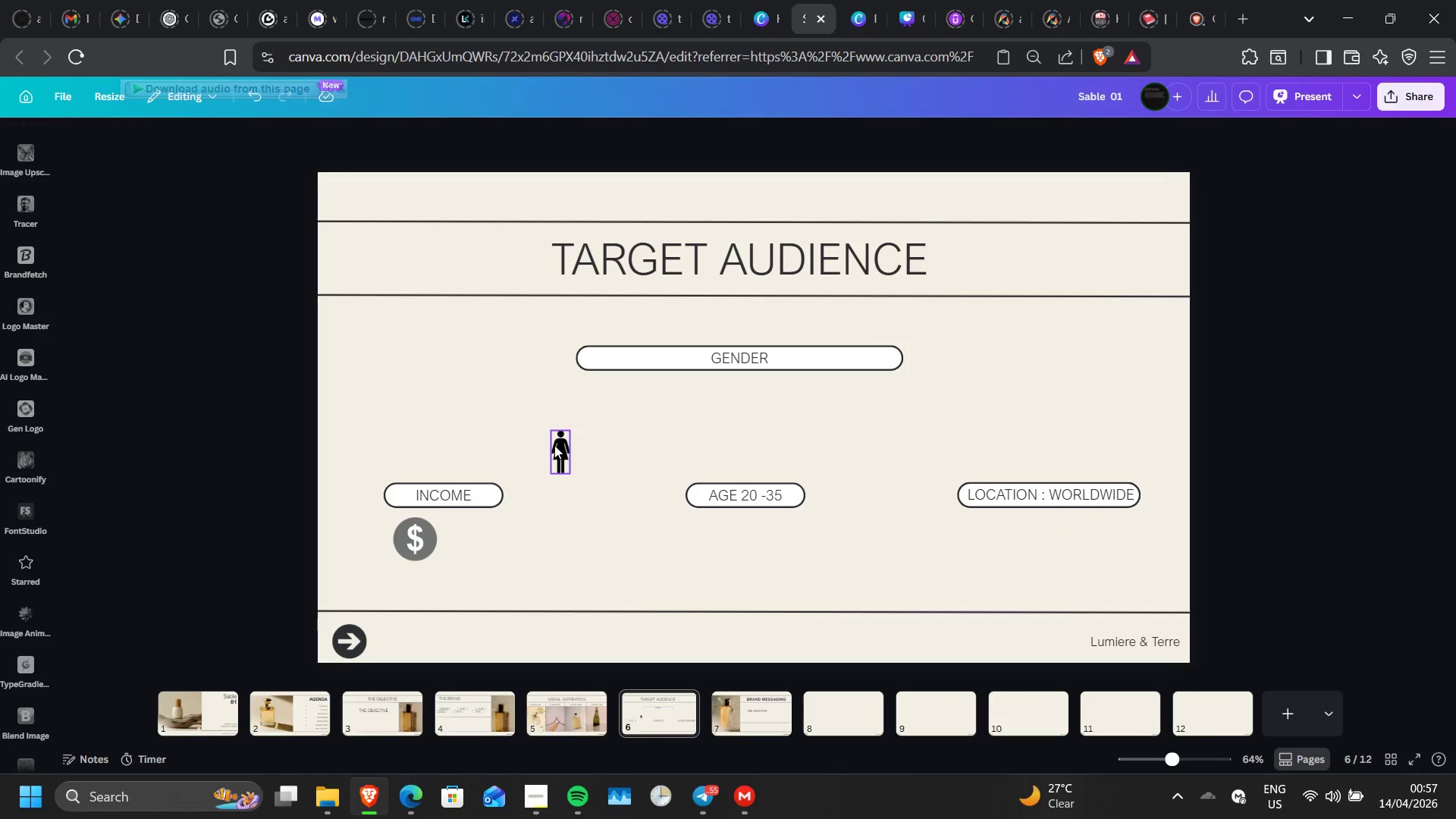 
left_click_drag(start_coordinate=[554, 445], to_coordinate=[558, 409])
 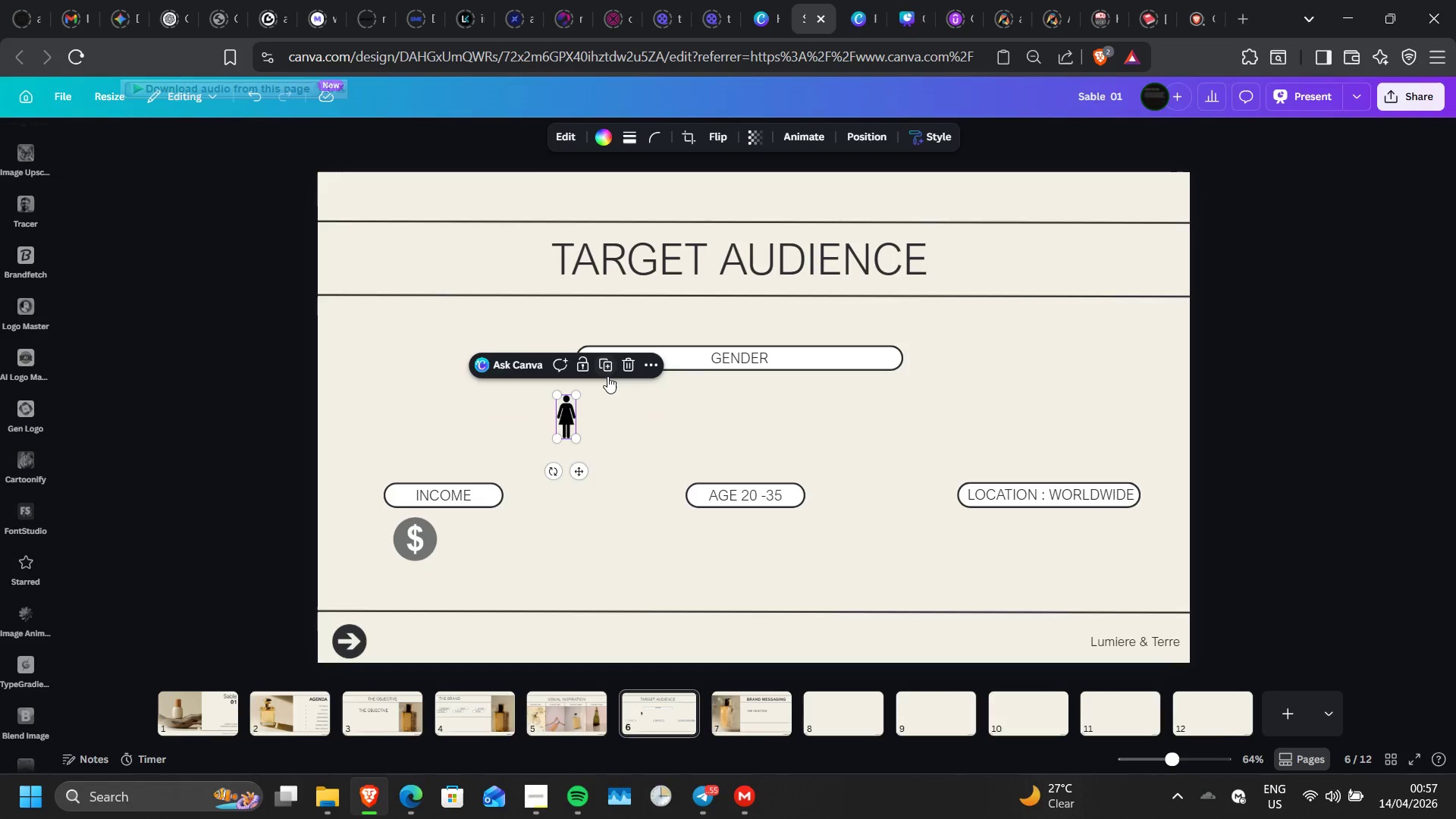 
left_click([607, 376])
 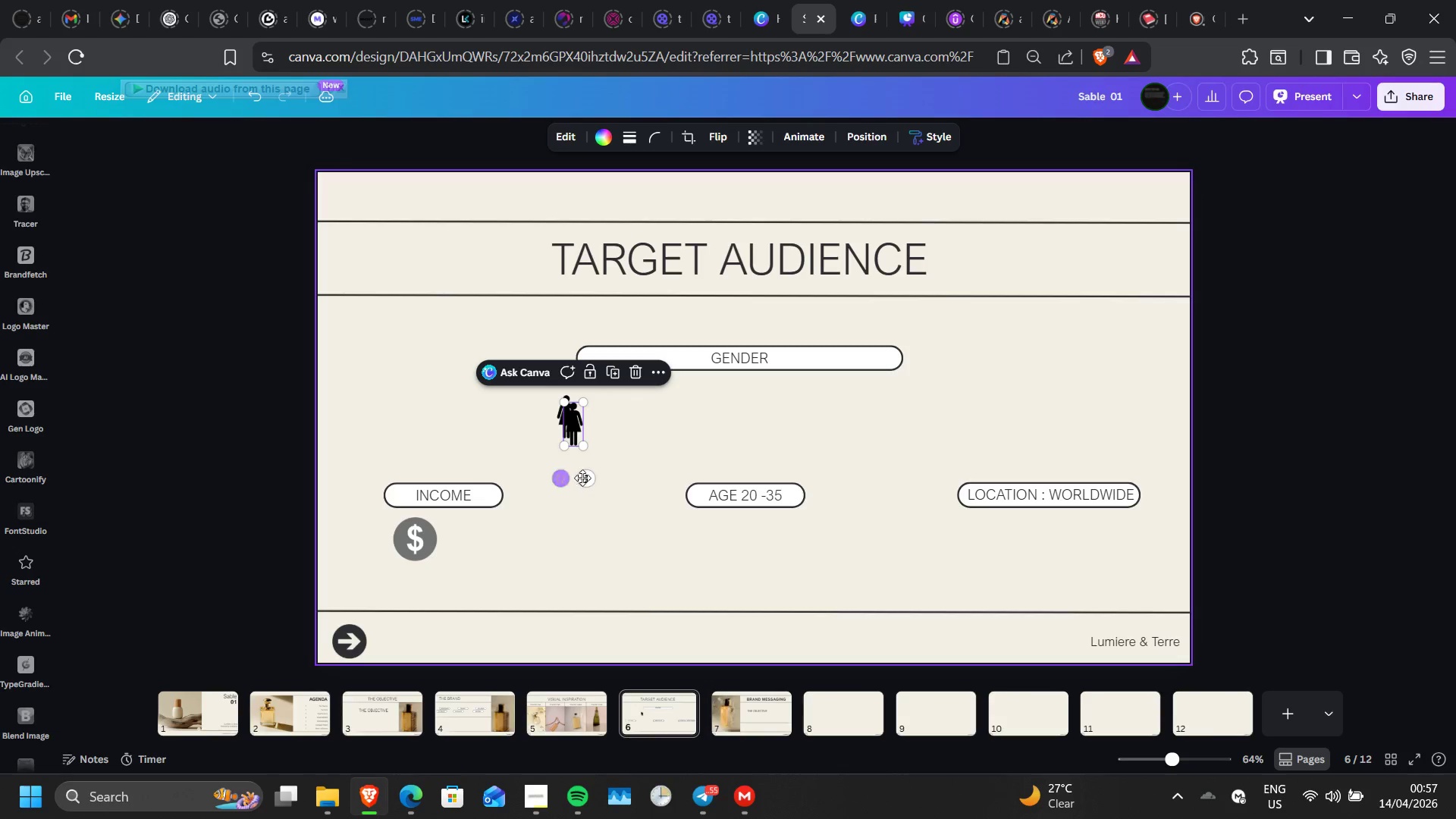 
left_click_drag(start_coordinate=[585, 478], to_coordinate=[635, 470])
 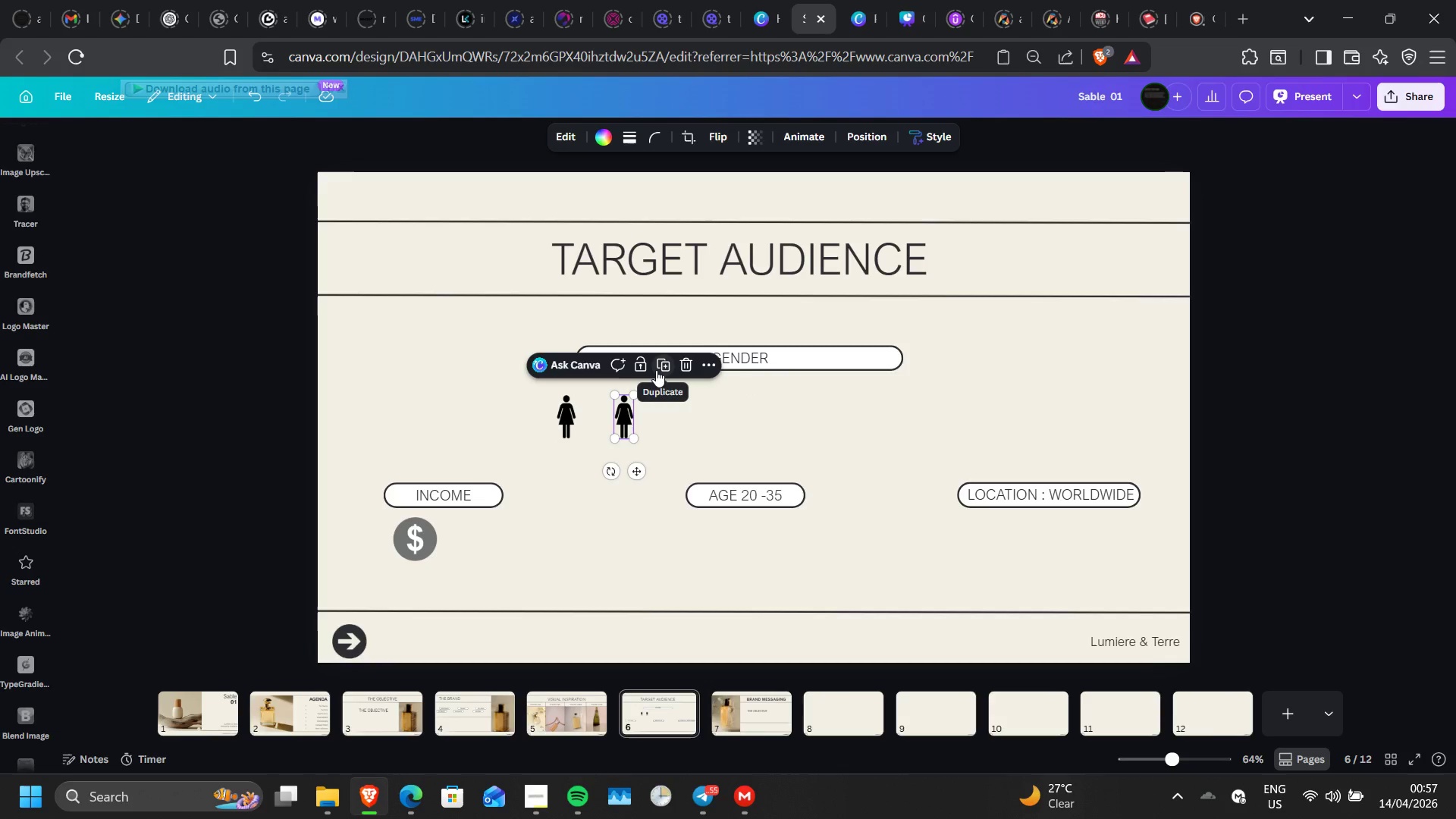 
left_click([656, 370])
 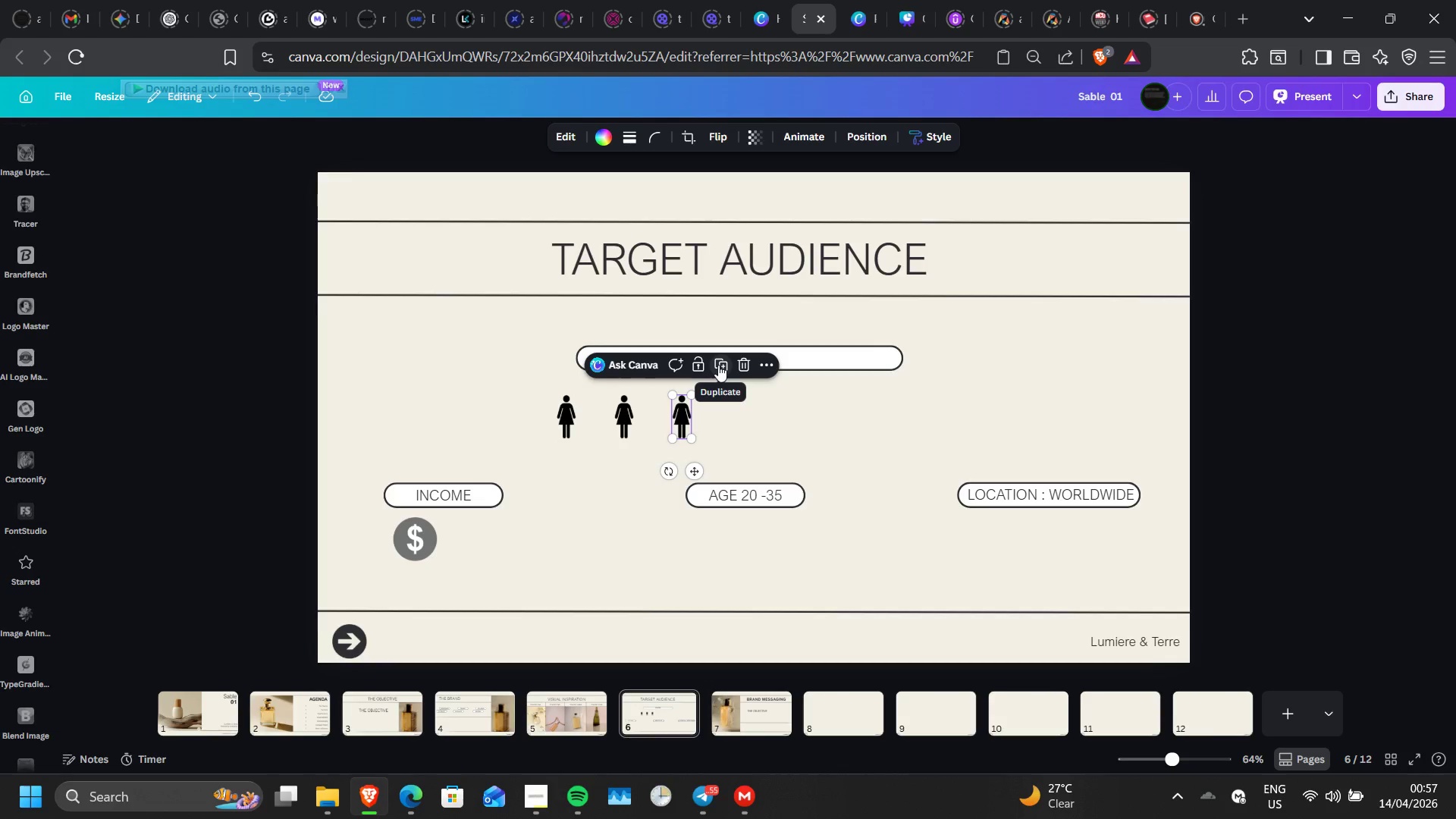 
left_click([720, 364])
 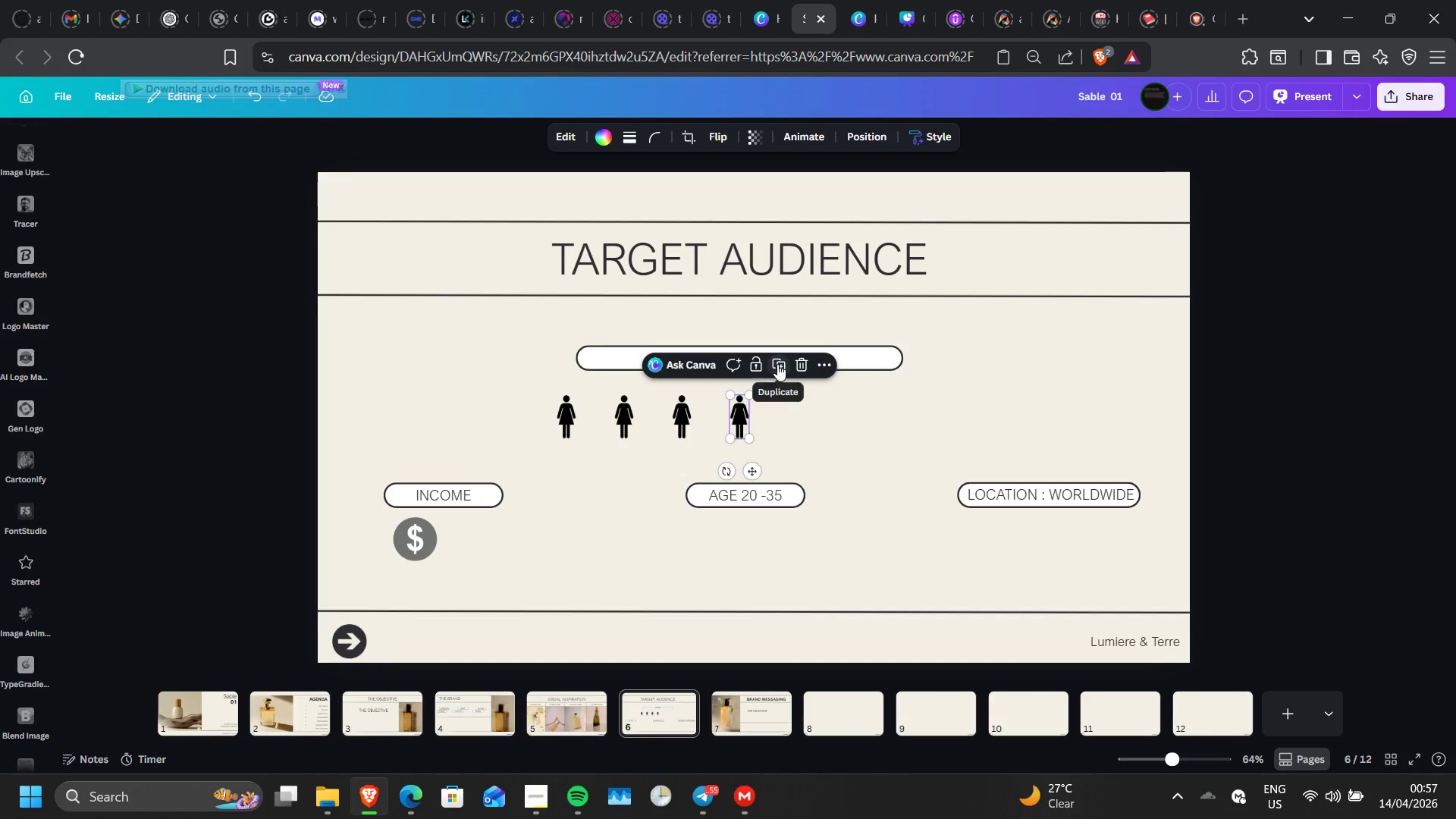 
left_click([777, 364])
 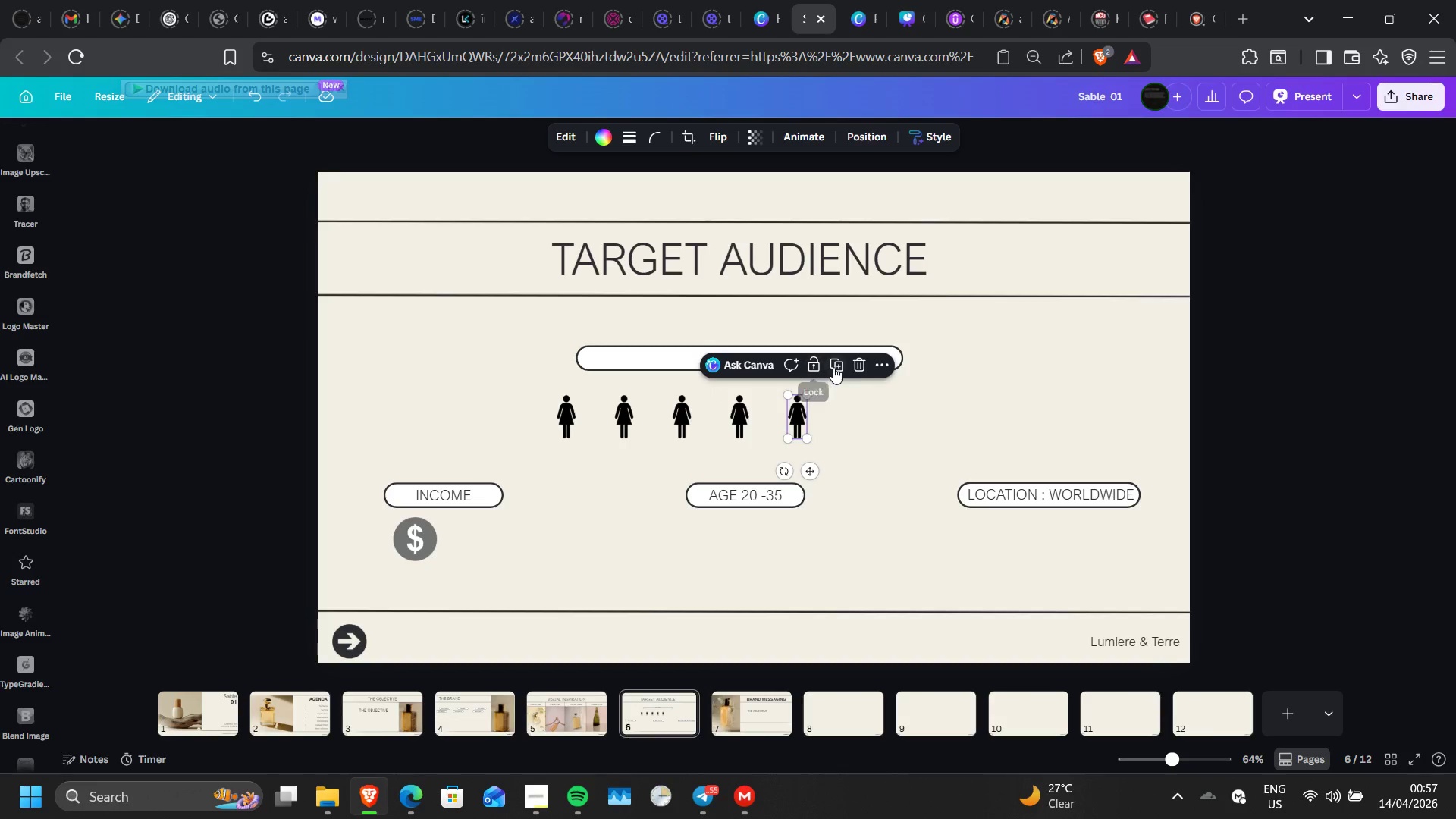 
left_click([834, 366])
 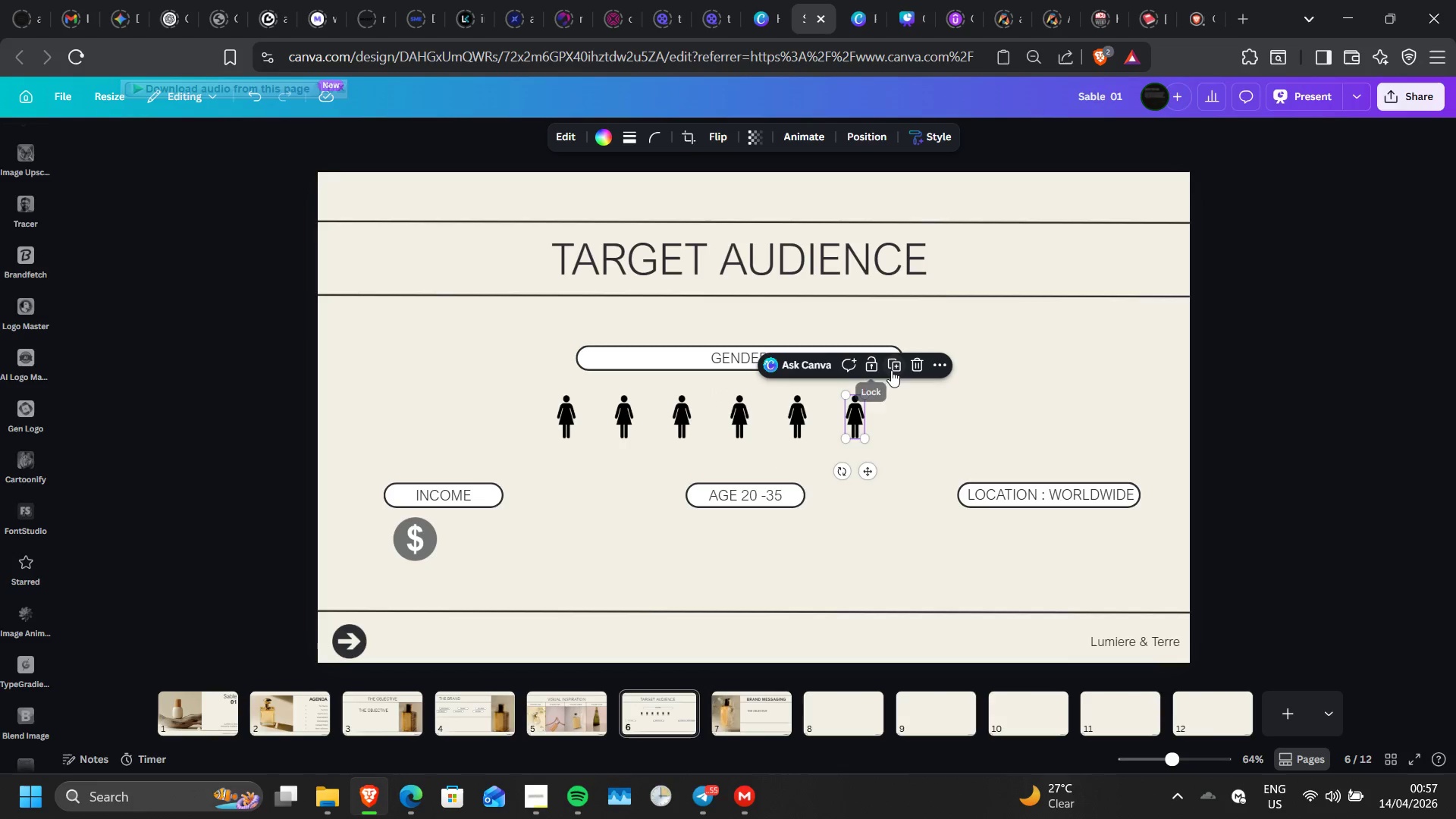 
left_click([891, 370])
 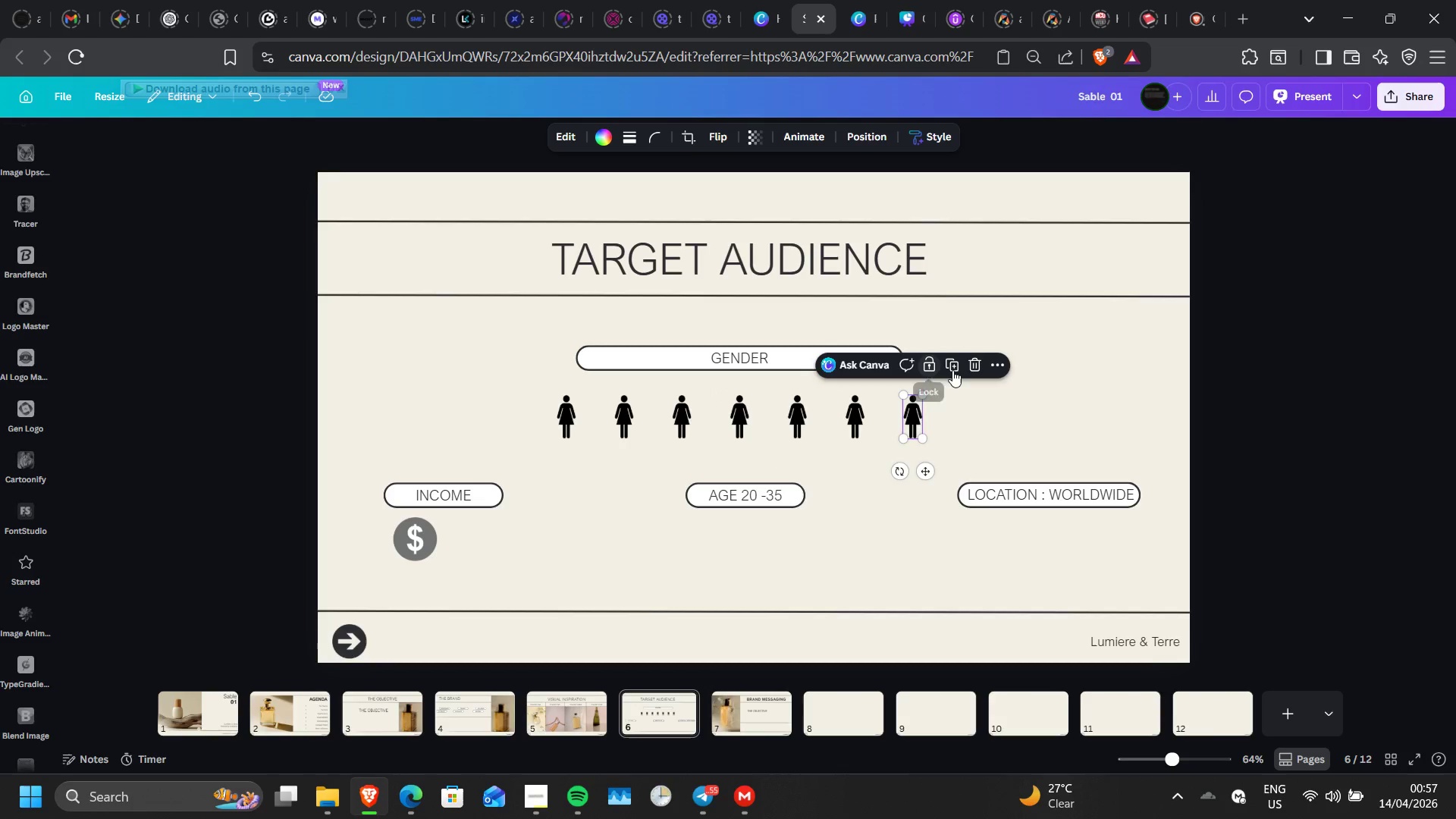 
left_click([955, 370])
 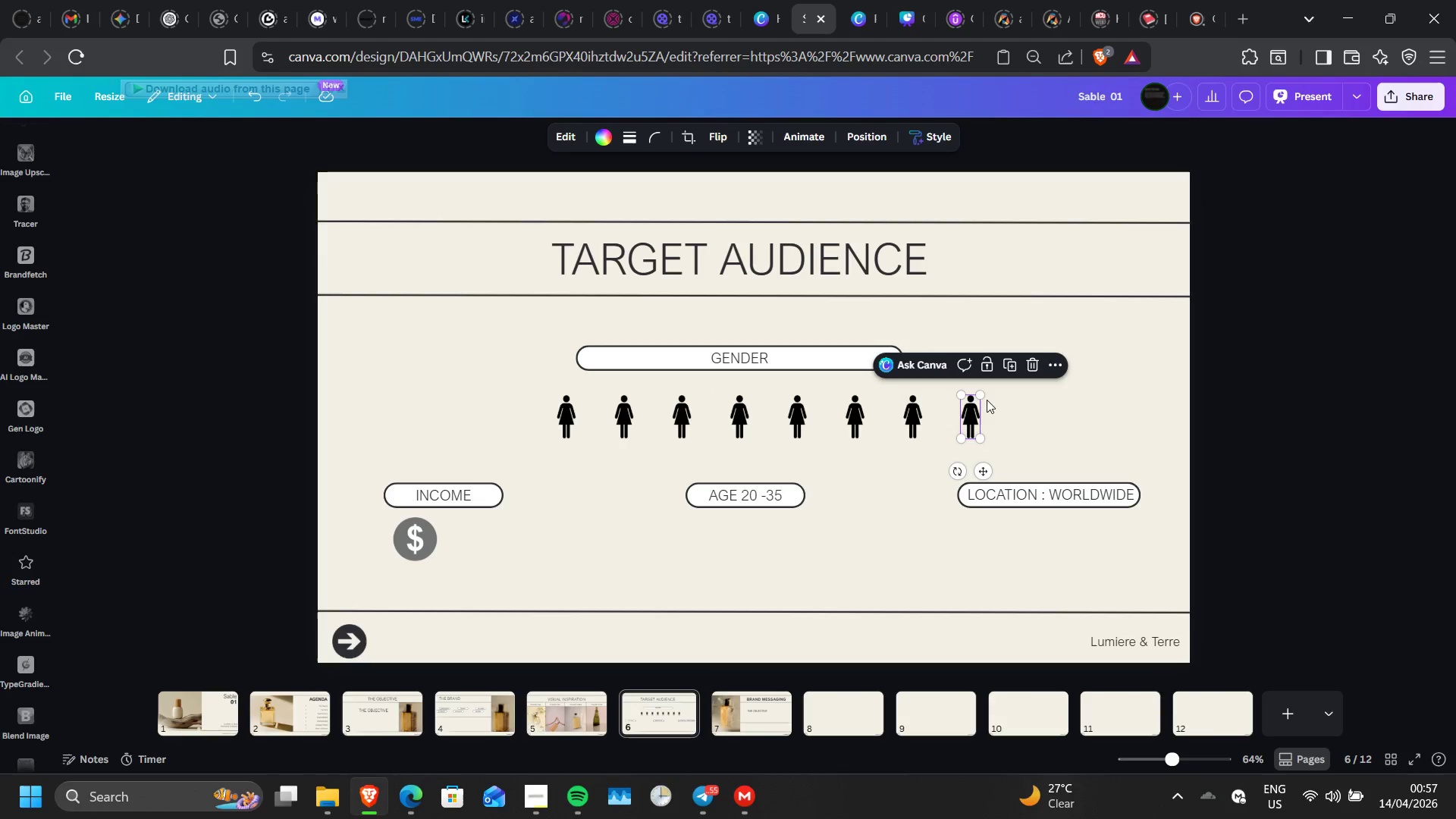 
left_click([993, 403])
 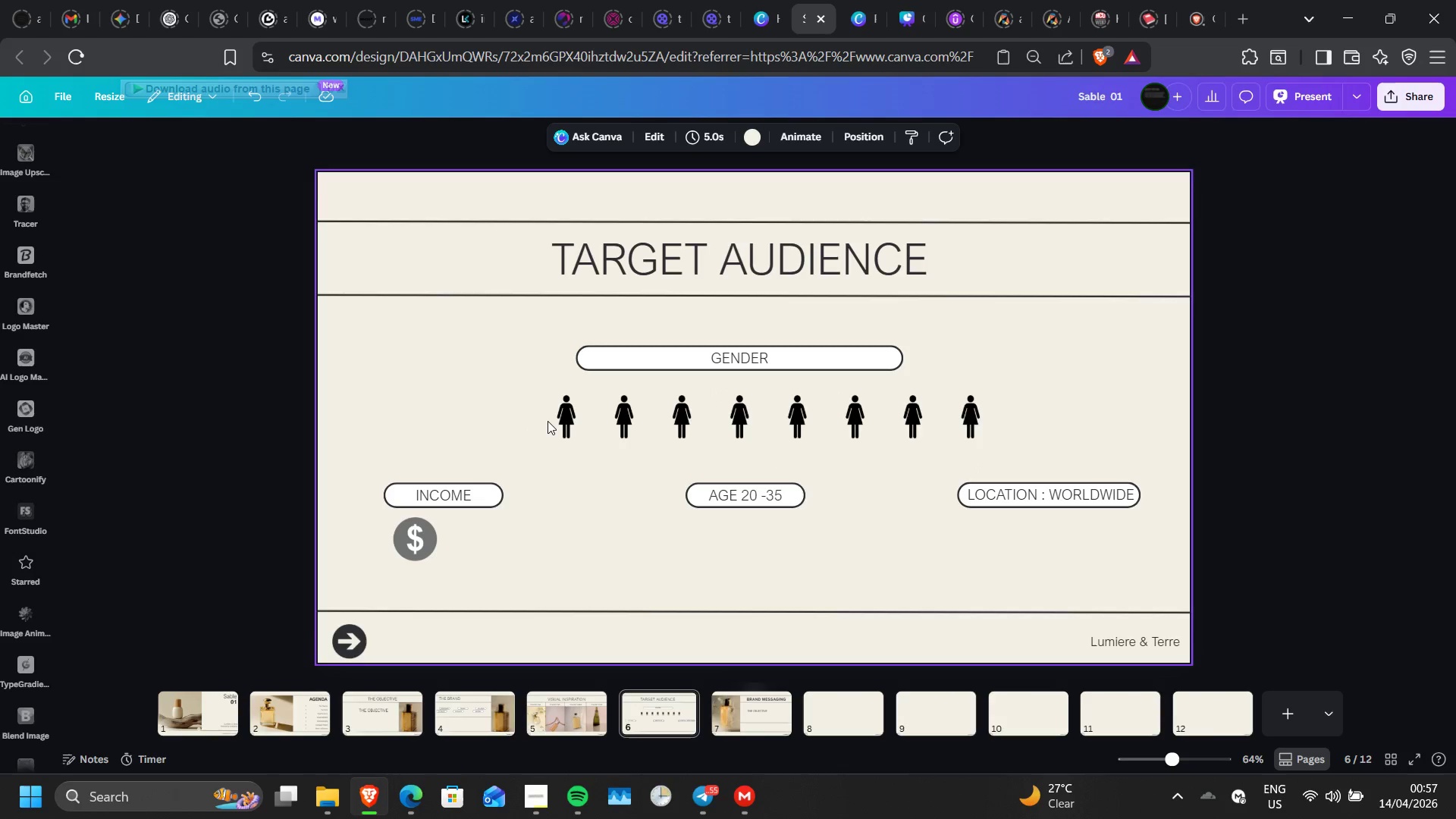 
left_click([556, 420])
 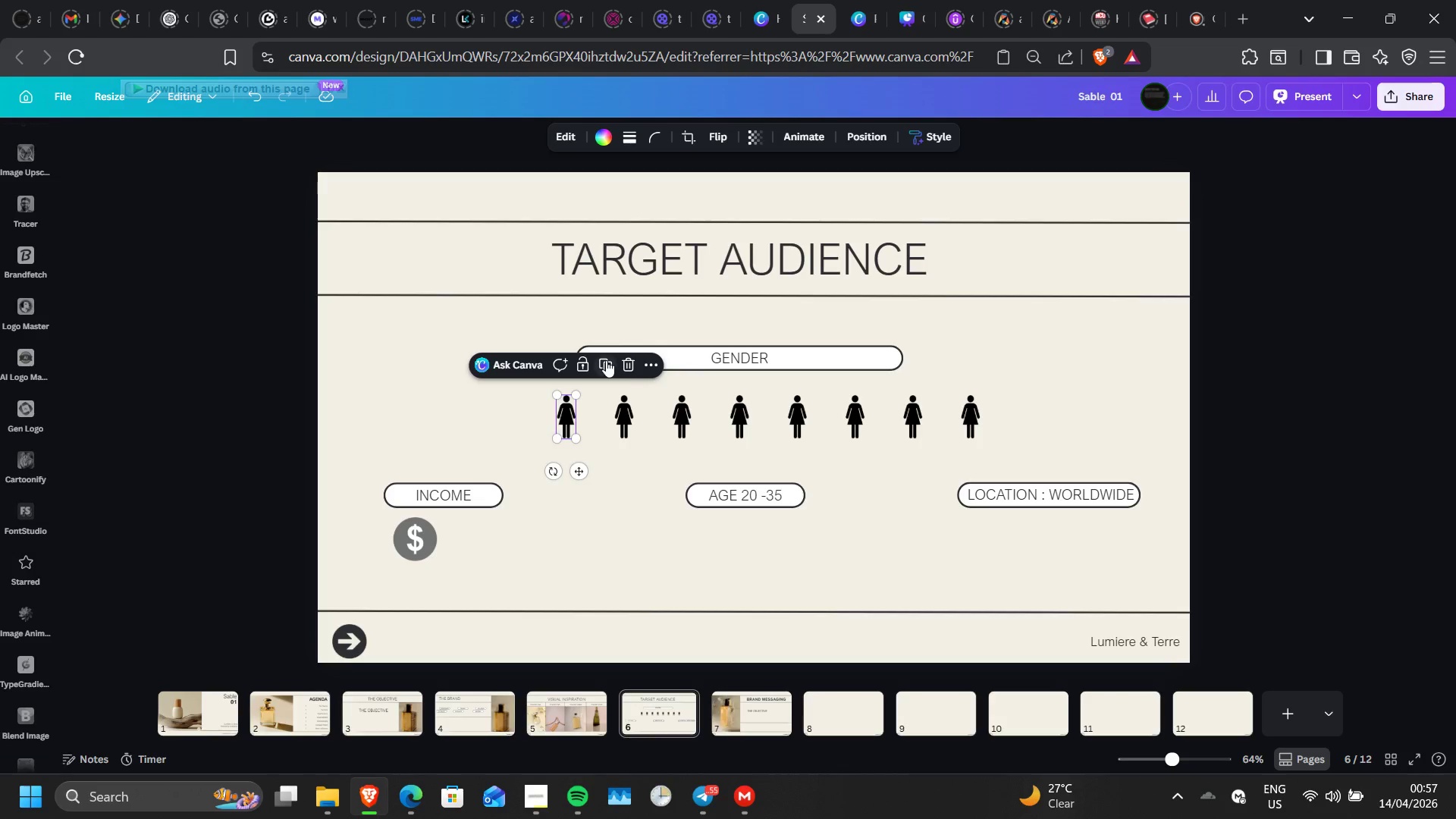 
left_click([606, 360])
 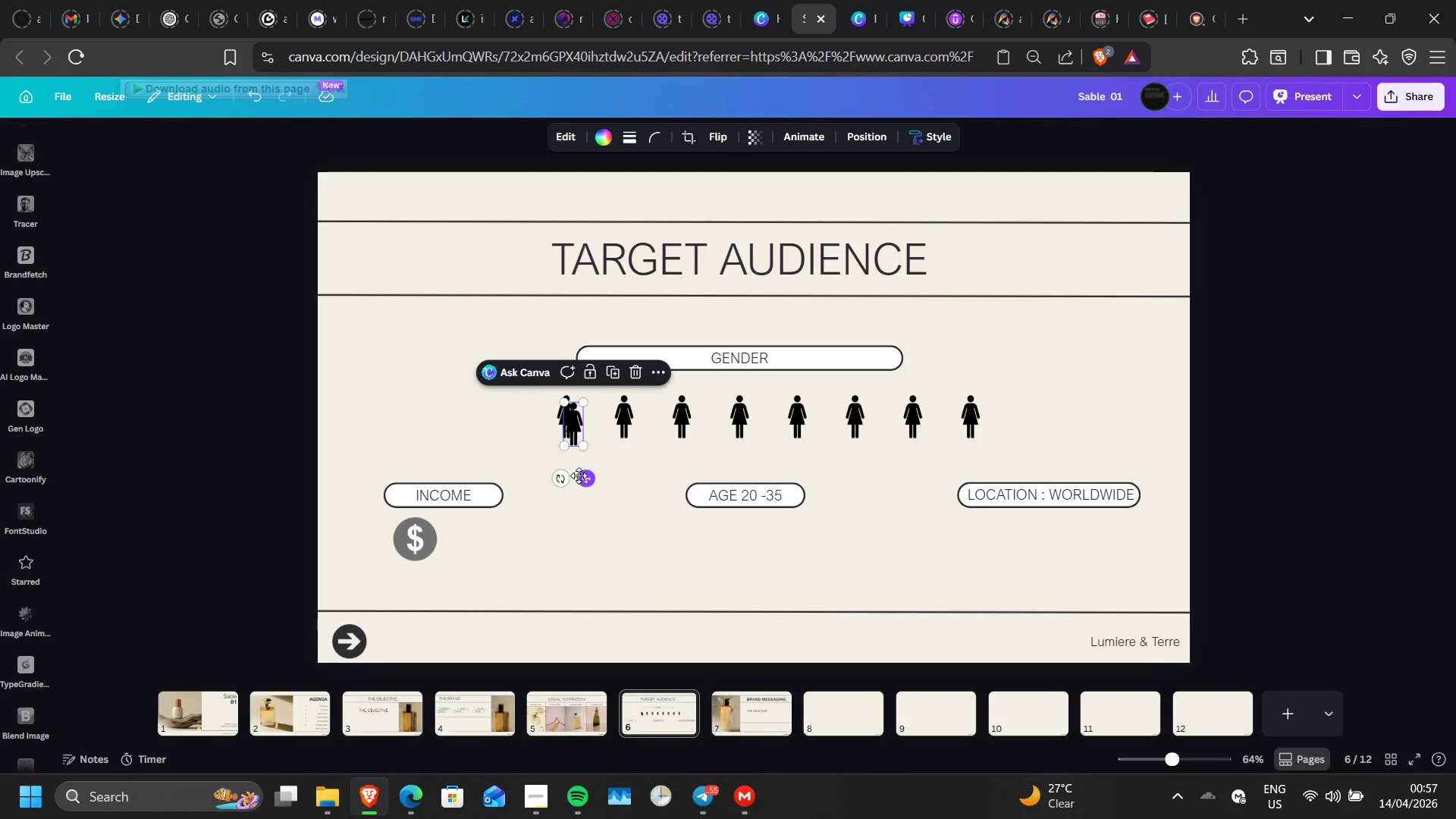 
left_click_drag(start_coordinate=[579, 475], to_coordinate=[510, 466])
 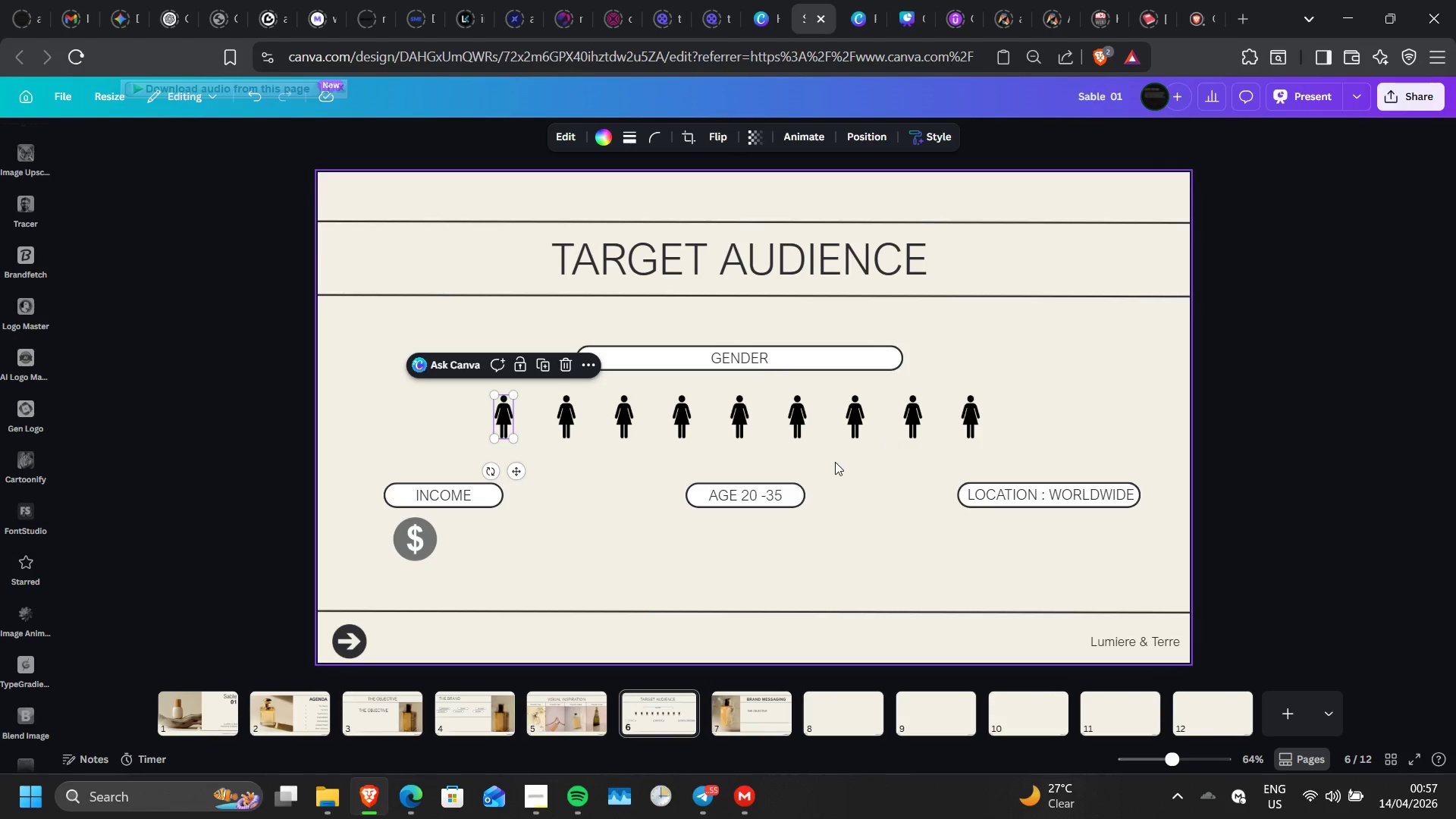 
left_click([835, 462])
 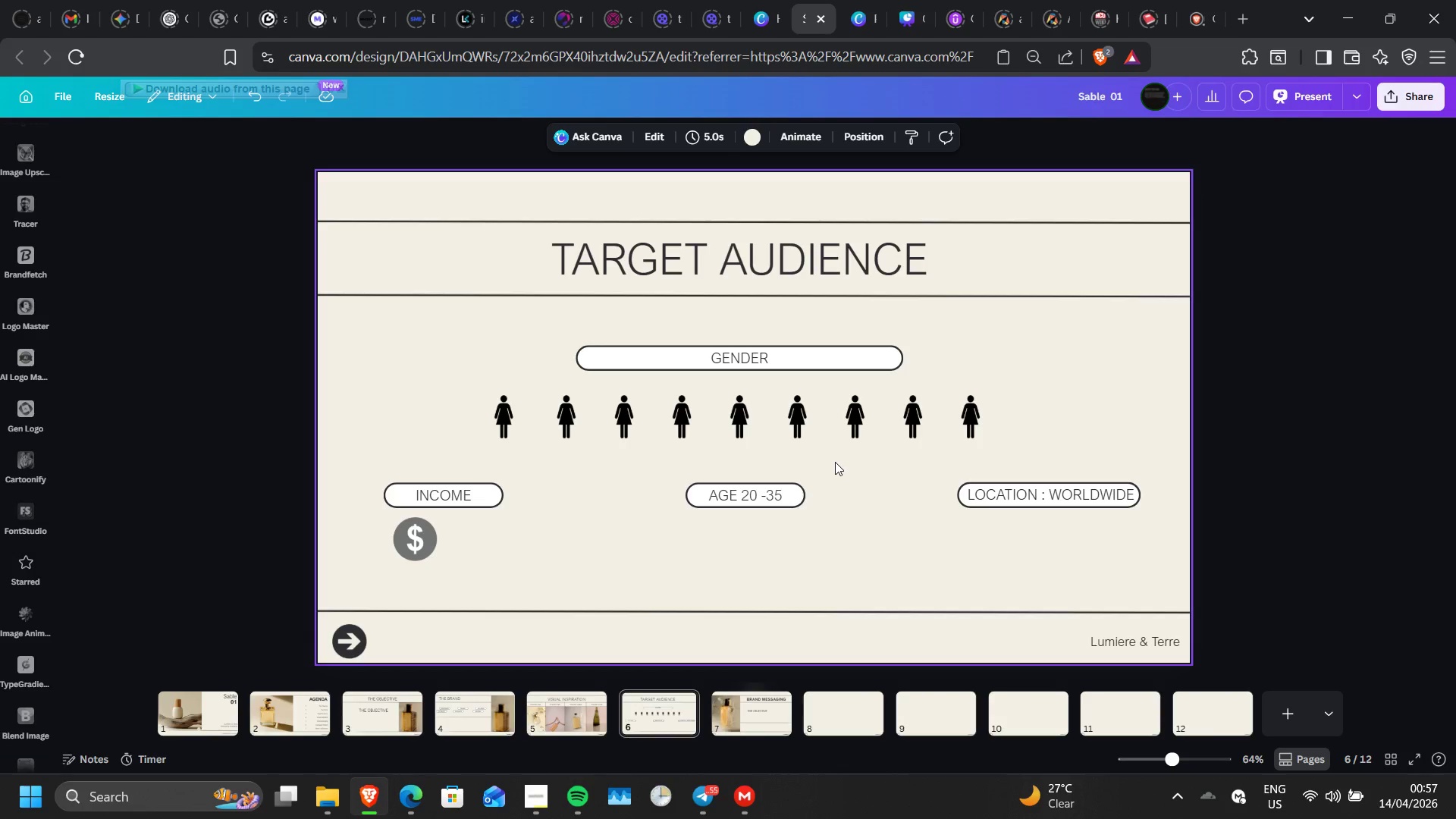 
wait(7.22)
 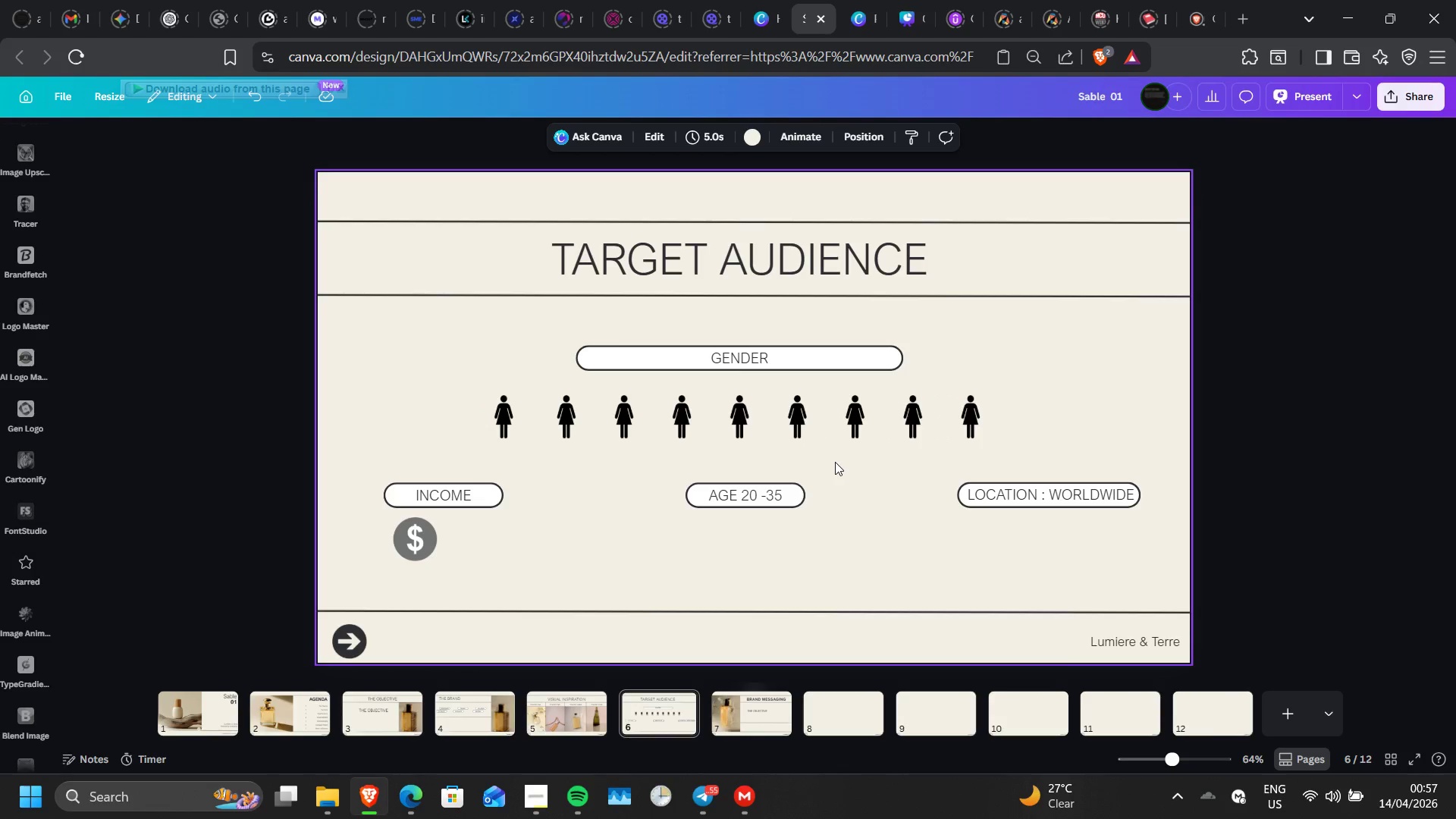 
hold_key(key=ShiftLeft, duration=1.5)
left_click([513, 417])
 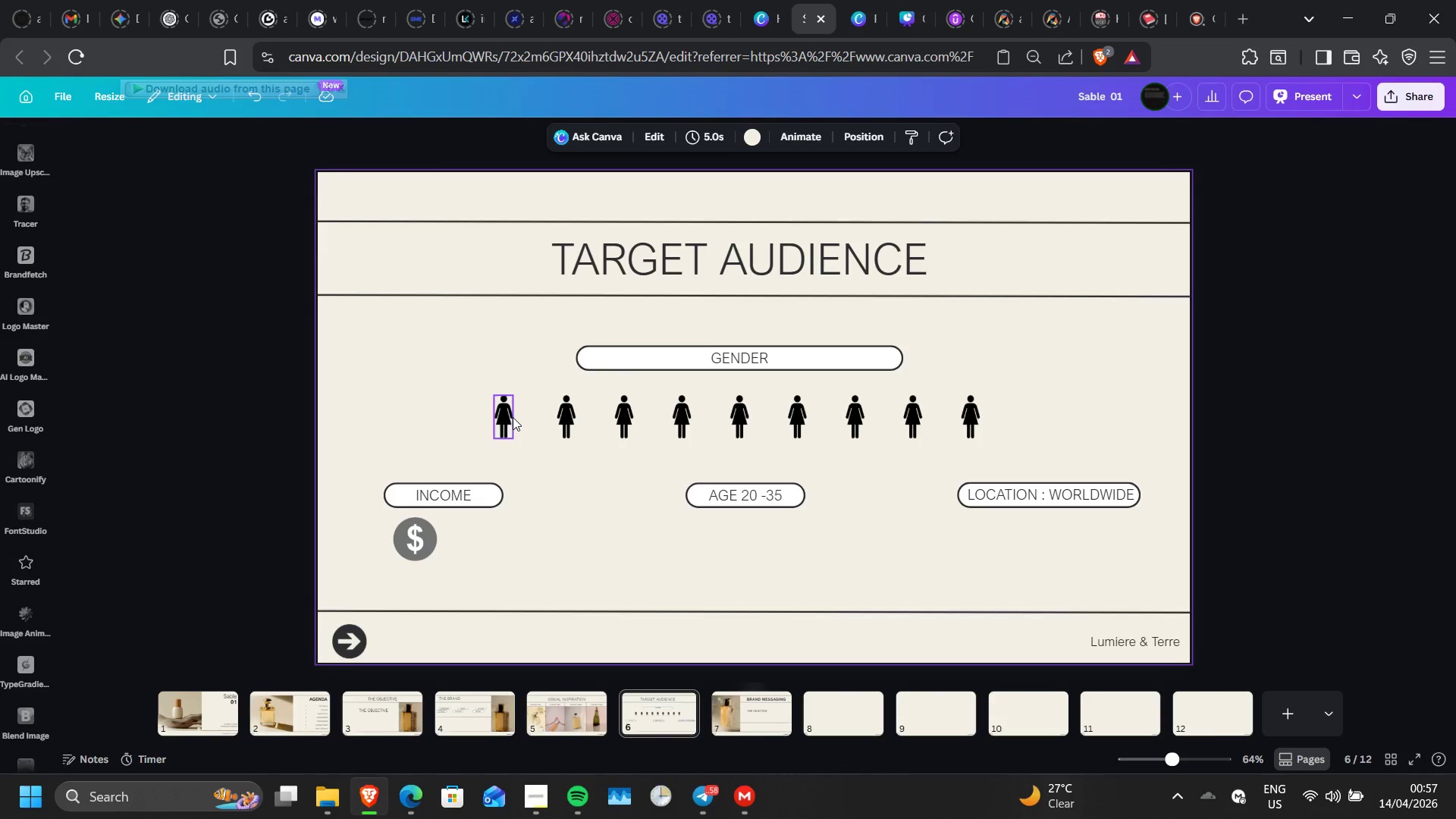 
hold_key(key=ShiftLeft, duration=1.51)
 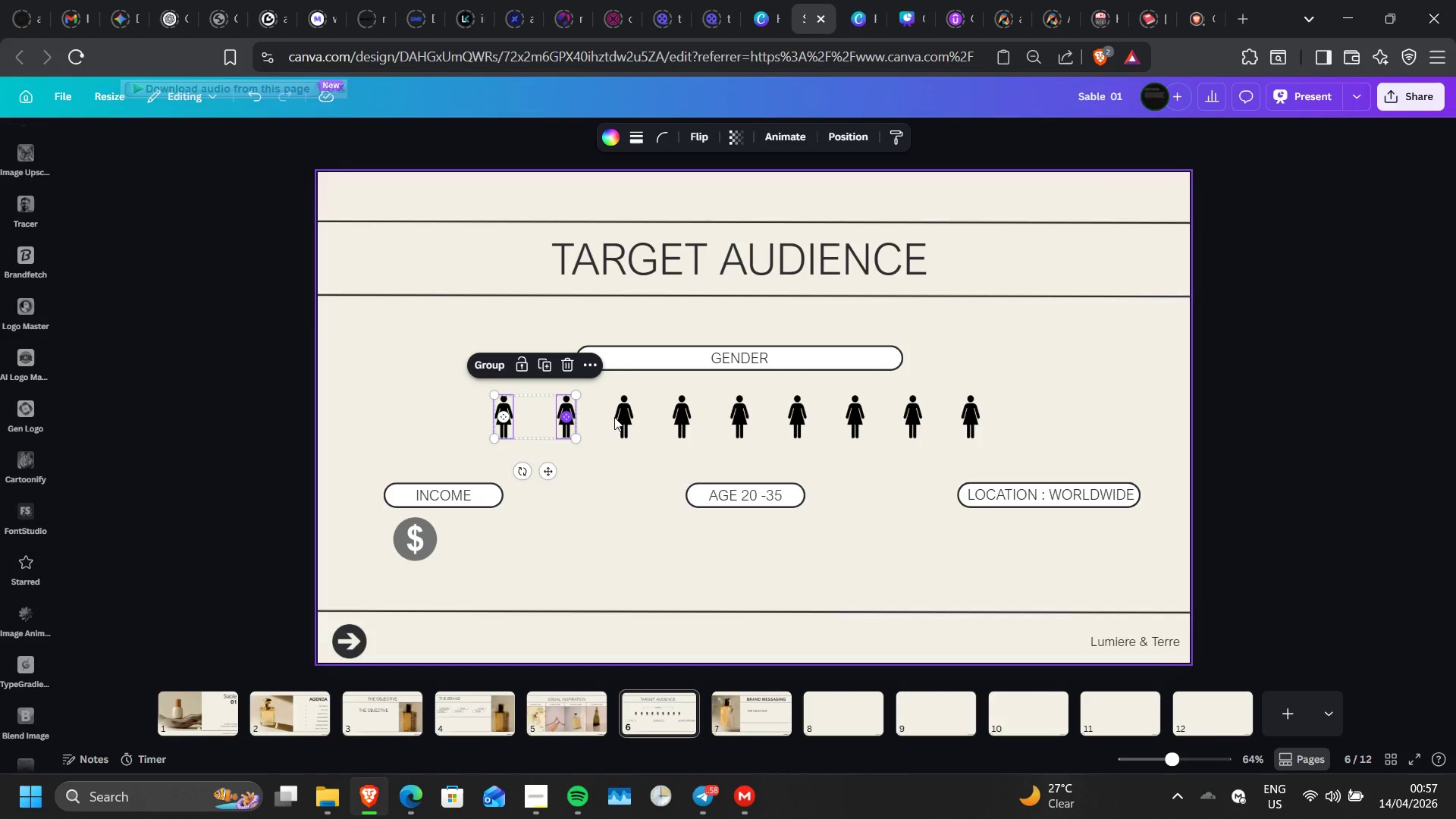 
hold_key(key=ShiftLeft, duration=1.5)
left_click([567, 417])
 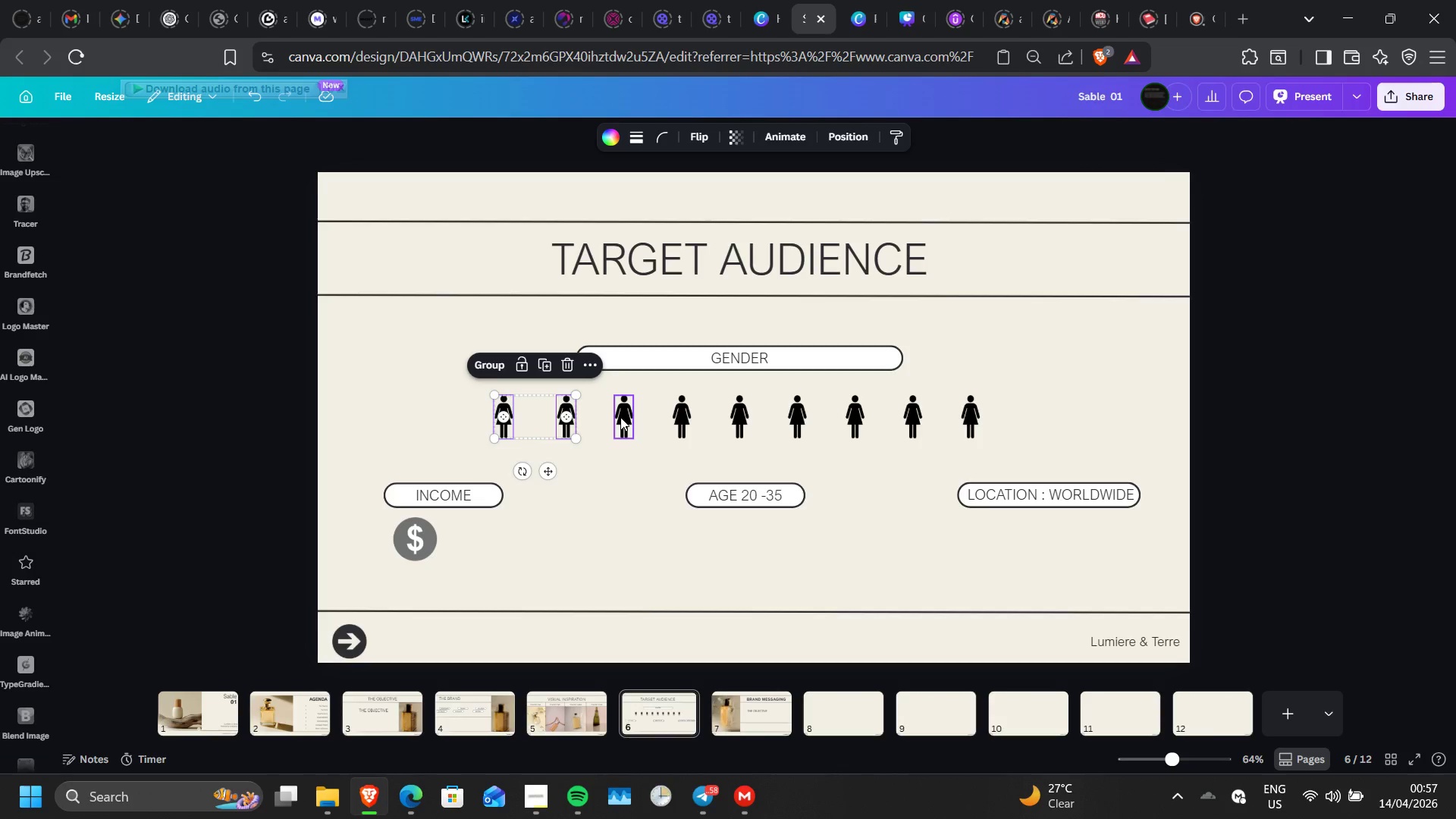 
left_click([620, 417])
 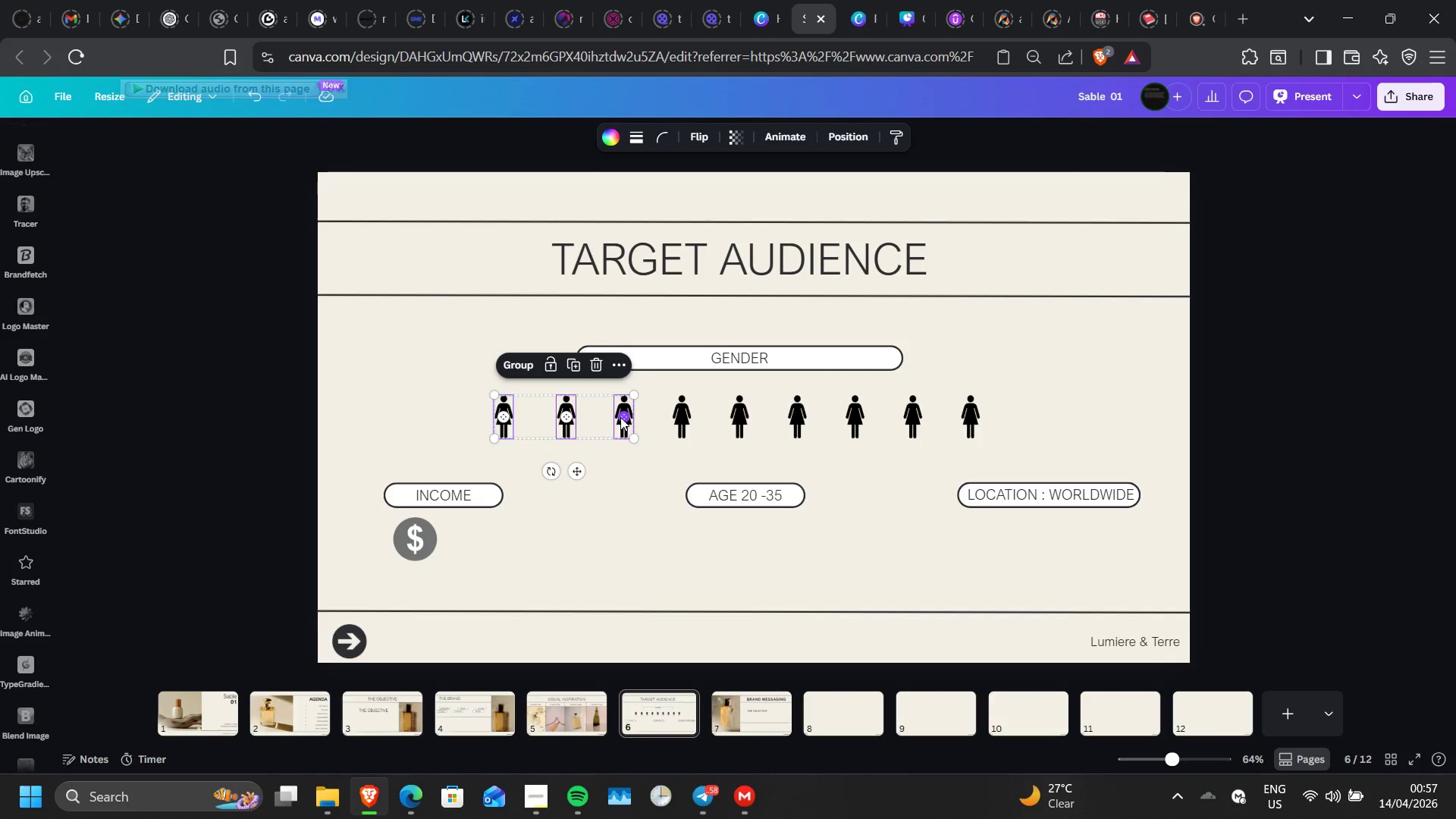 
hold_key(key=ShiftLeft, duration=1.5)
left_click([689, 417])
 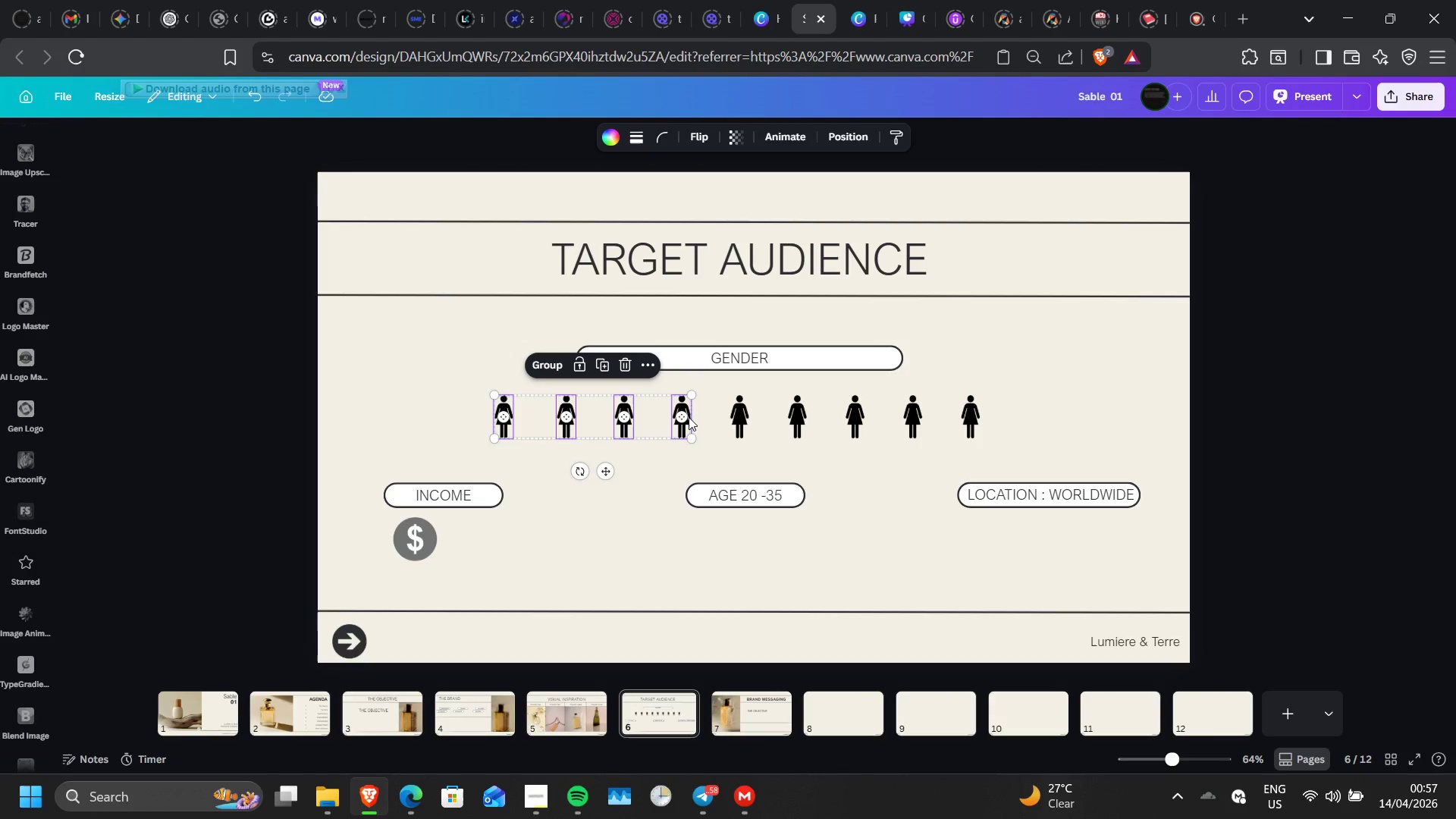 
hold_key(key=ShiftLeft, duration=1.5)
left_click([743, 422])
 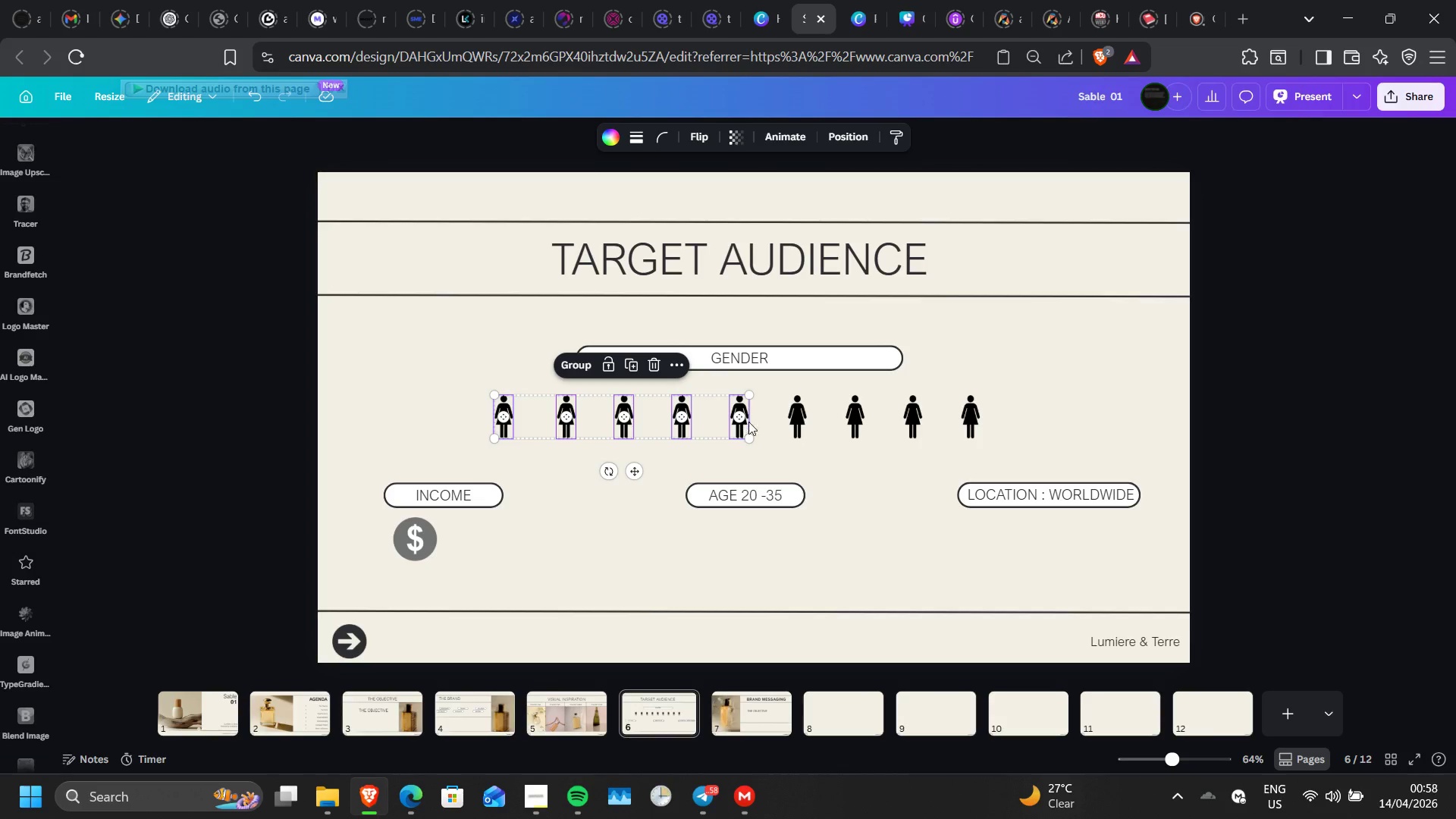 
hold_key(key=ShiftLeft, duration=1.52)
left_click([800, 423])
 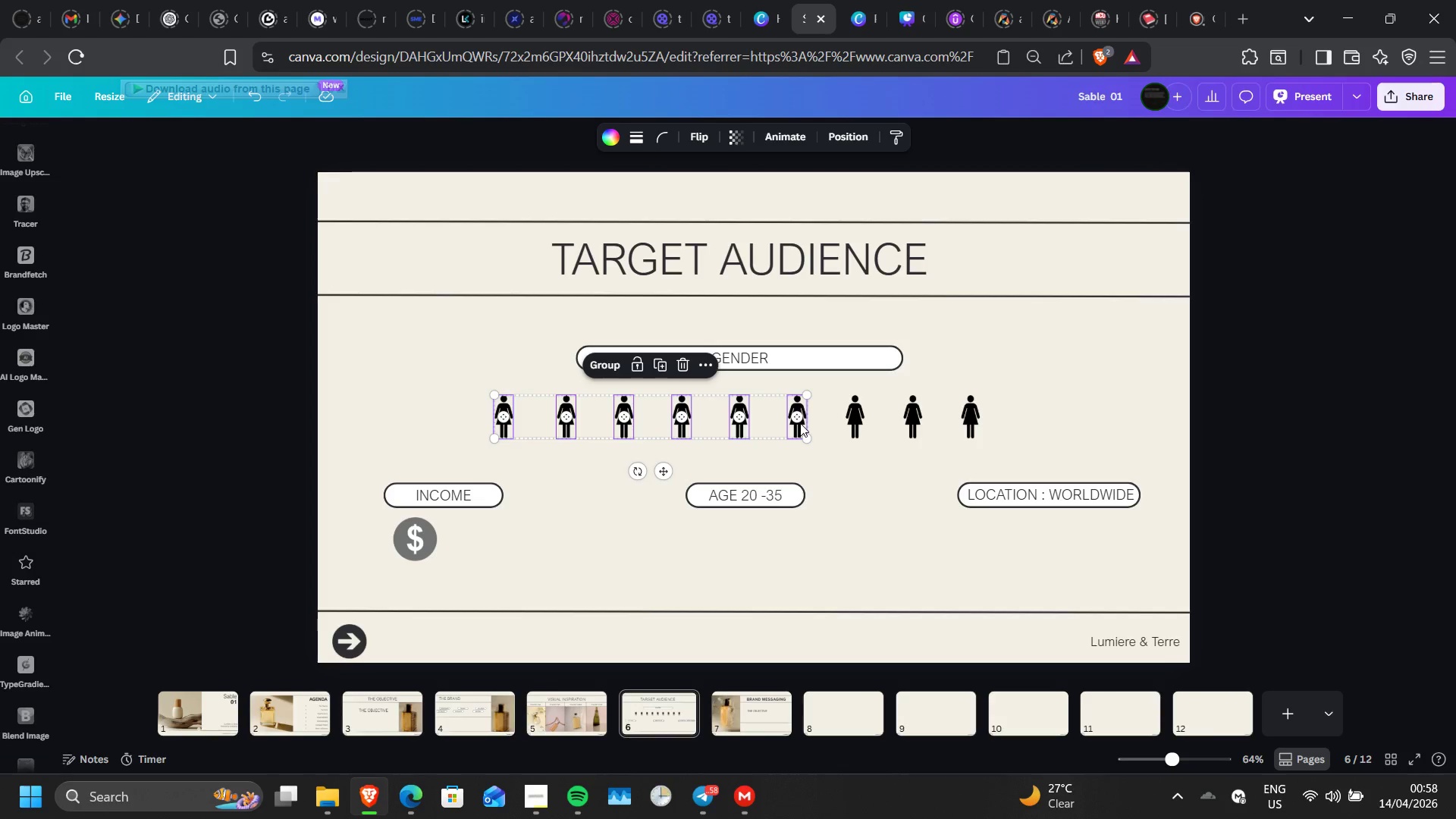 
hold_key(key=ShiftLeft, duration=1.51)
left_click([854, 421])
 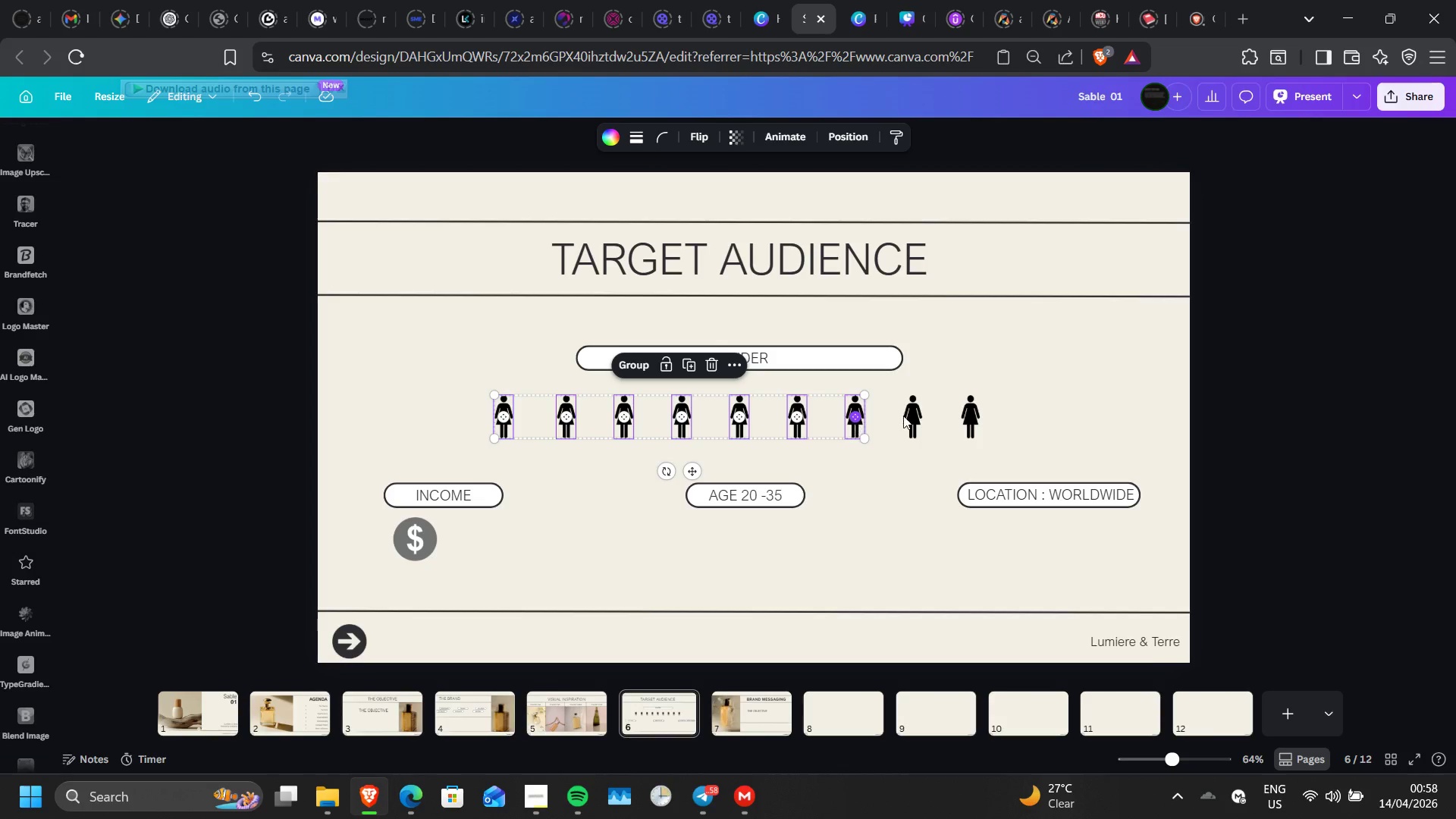 
hold_key(key=ShiftLeft, duration=1.52)
left_click([921, 419])
 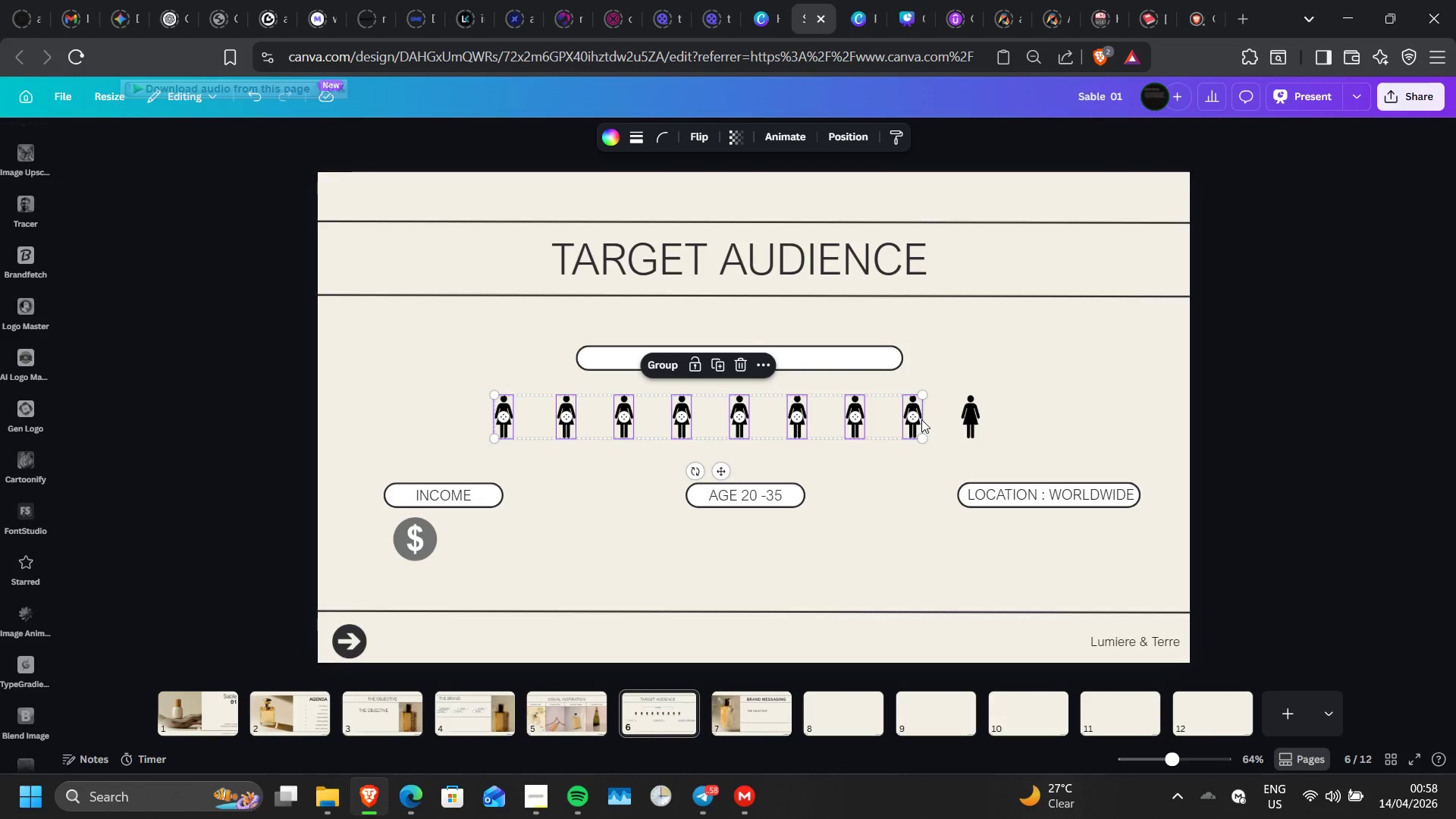 
hold_key(key=ShiftLeft, duration=1.5)
left_click([981, 419])
 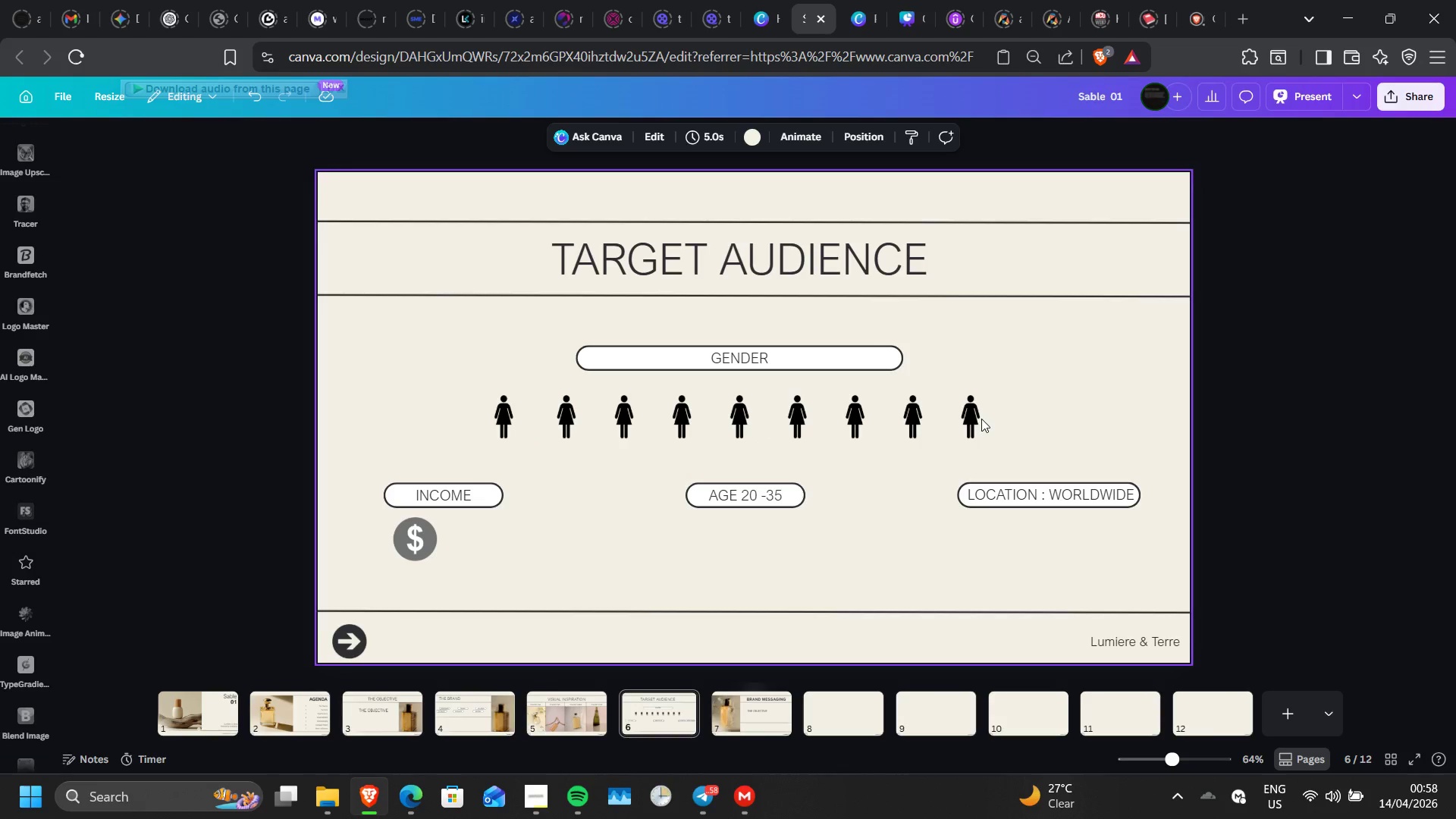 
hold_key(key=ShiftLeft, duration=1.38)
left_click([975, 421])
 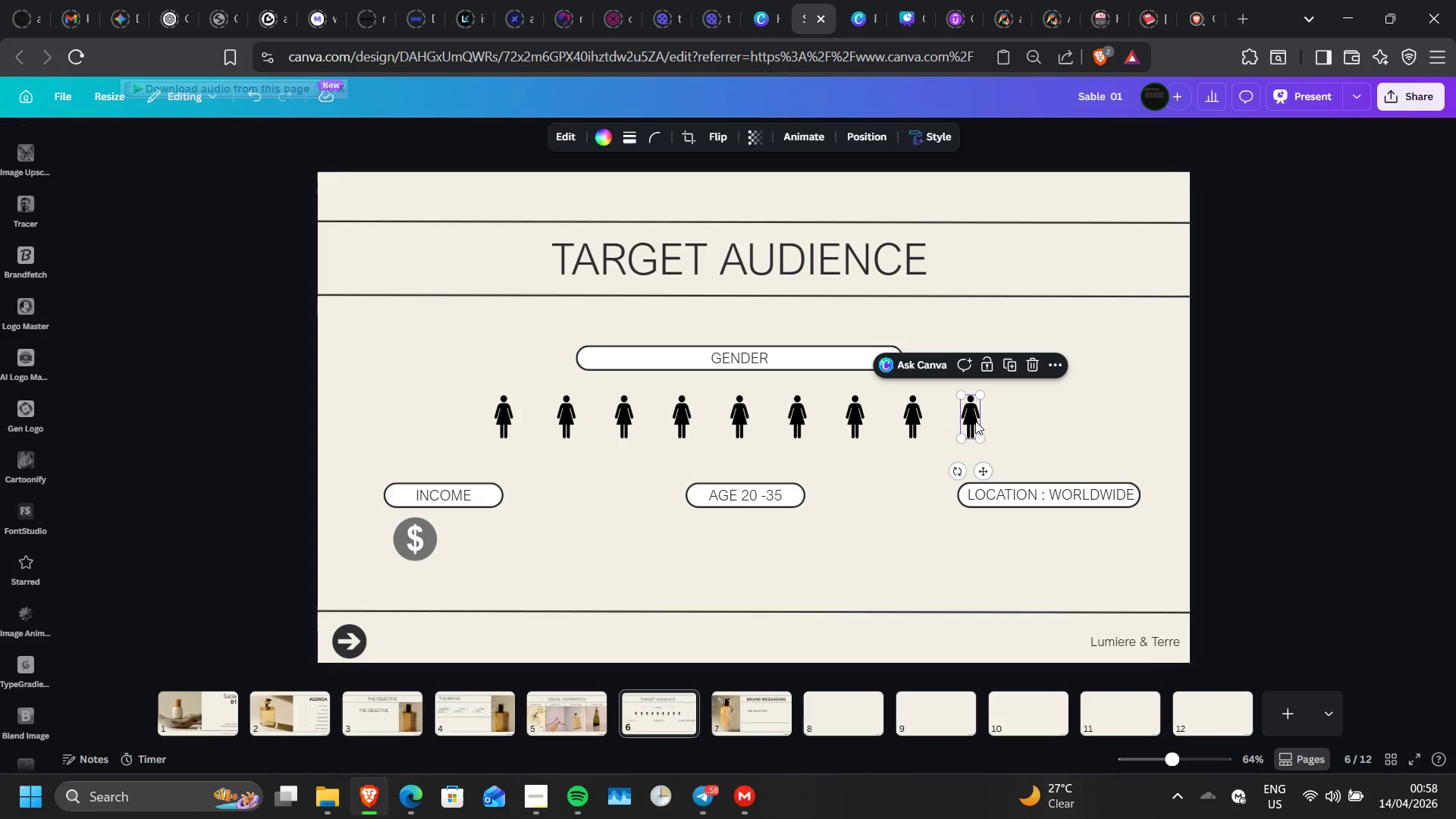 
left_click_drag(start_coordinate=[1038, 435], to_coordinate=[464, 424])
 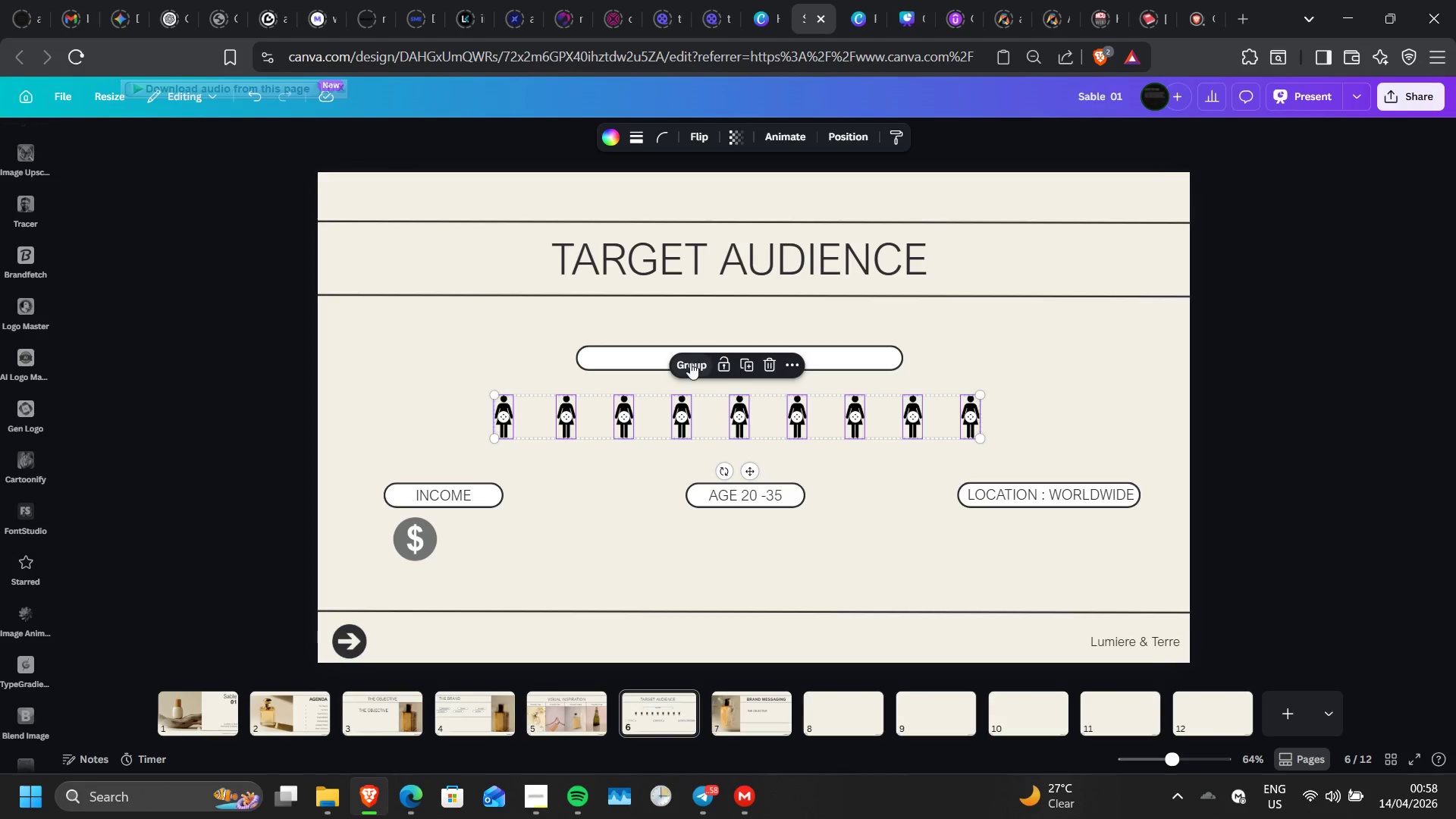 
left_click([689, 362])
 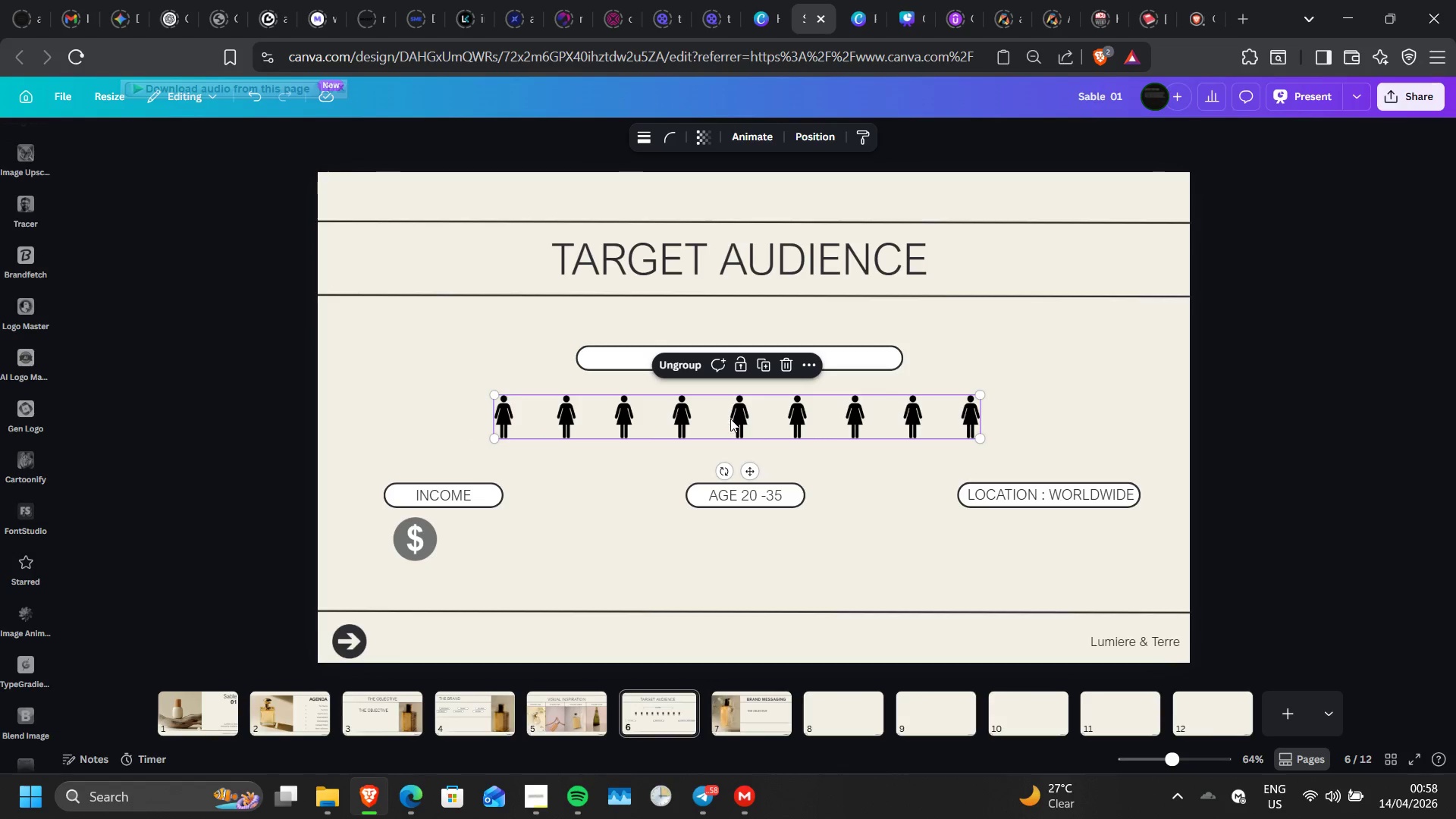 
left_click_drag(start_coordinate=[730, 419], to_coordinate=[748, 422])
 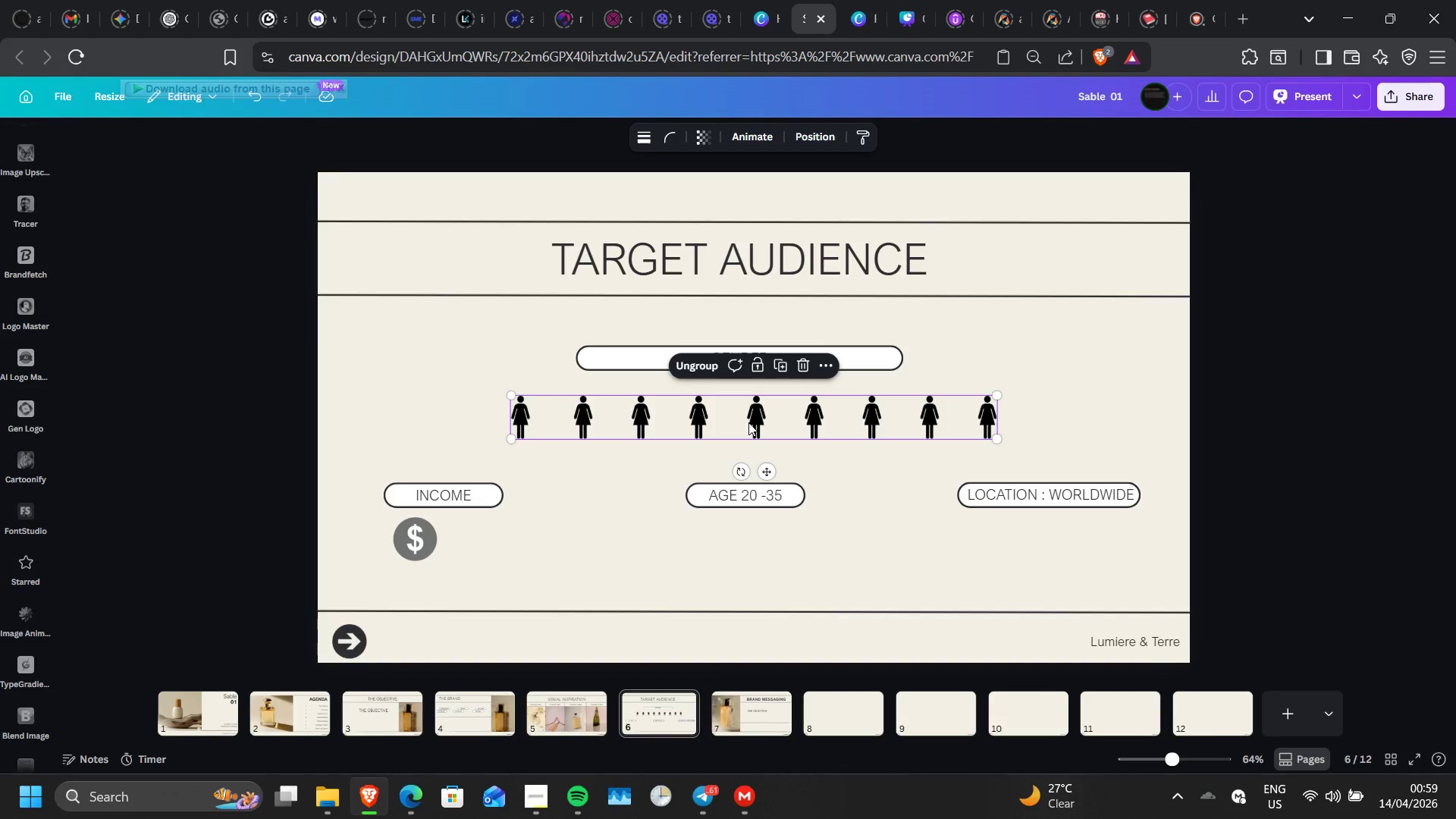 
wait(60.84)
 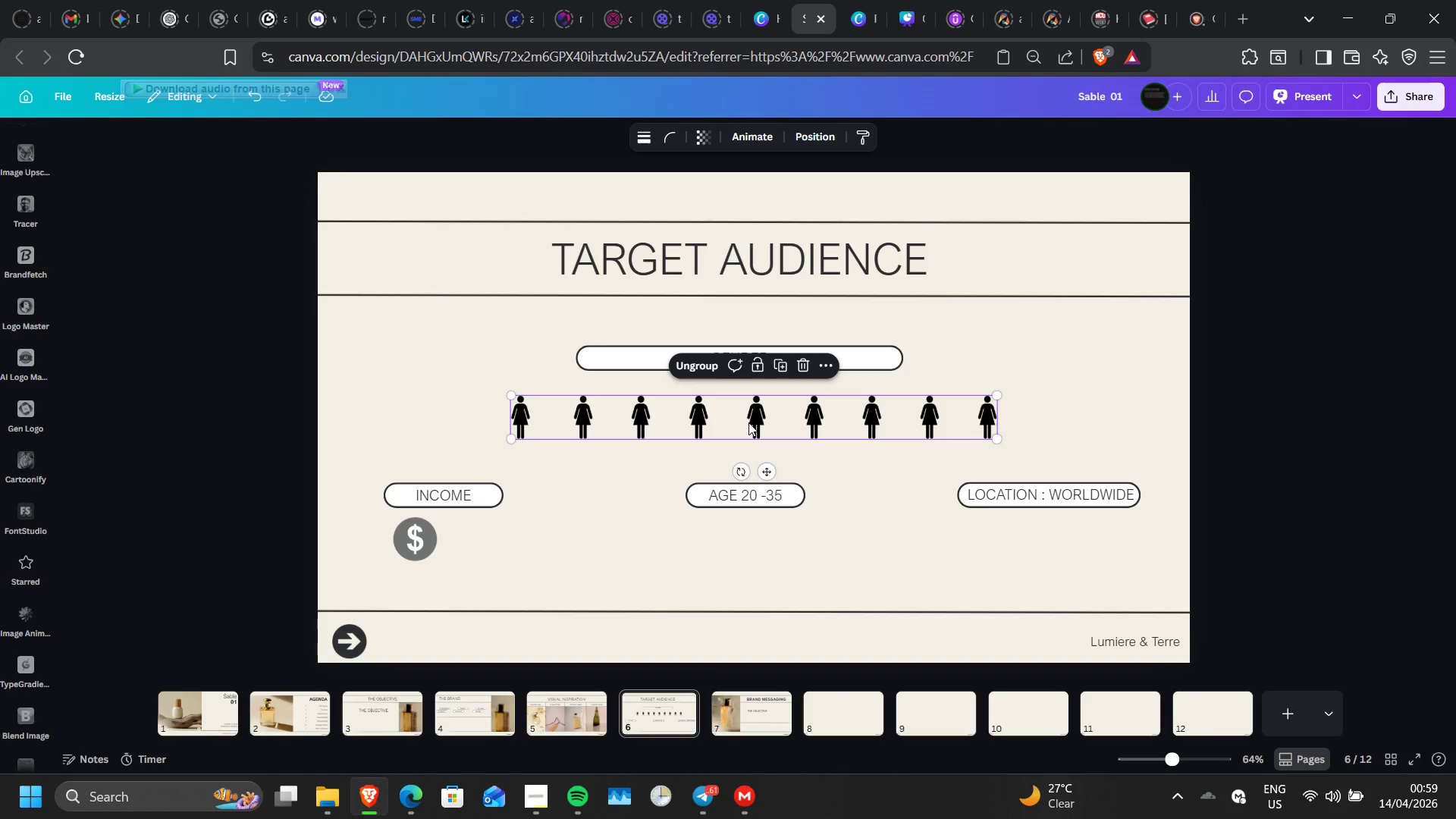 
left_click([856, 430])
 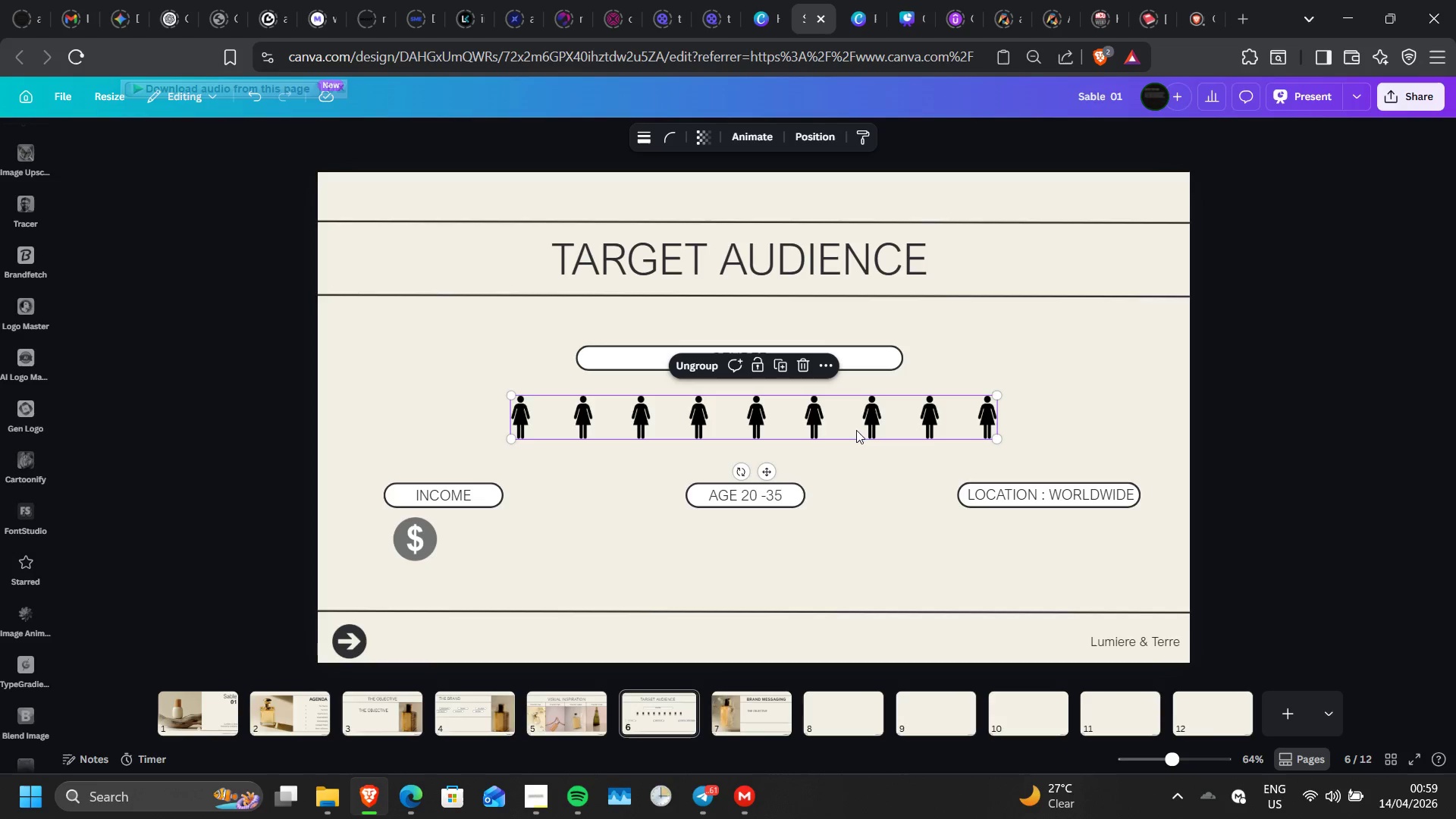 
double_click([856, 430])
 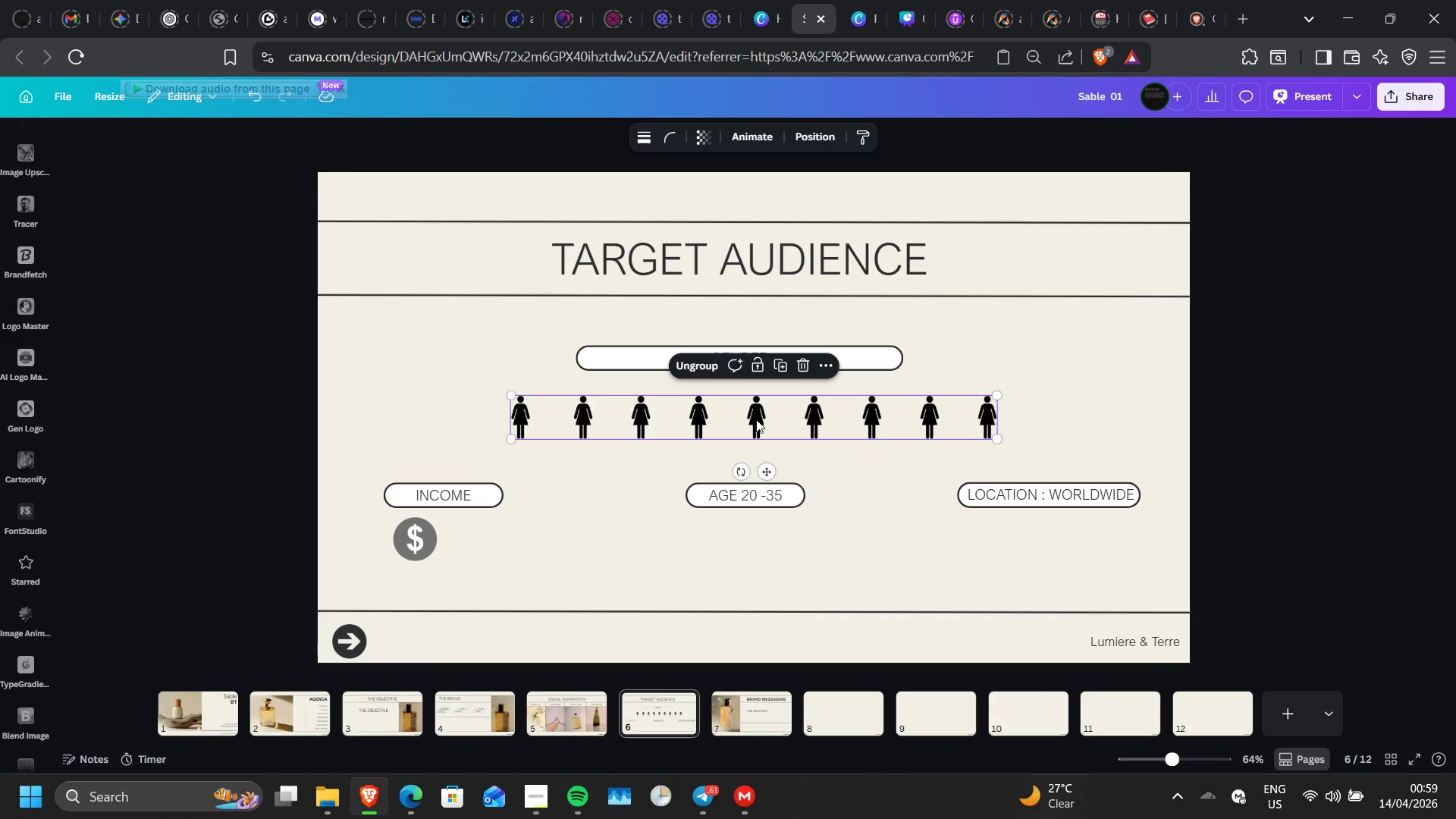 
left_click([856, 430])
 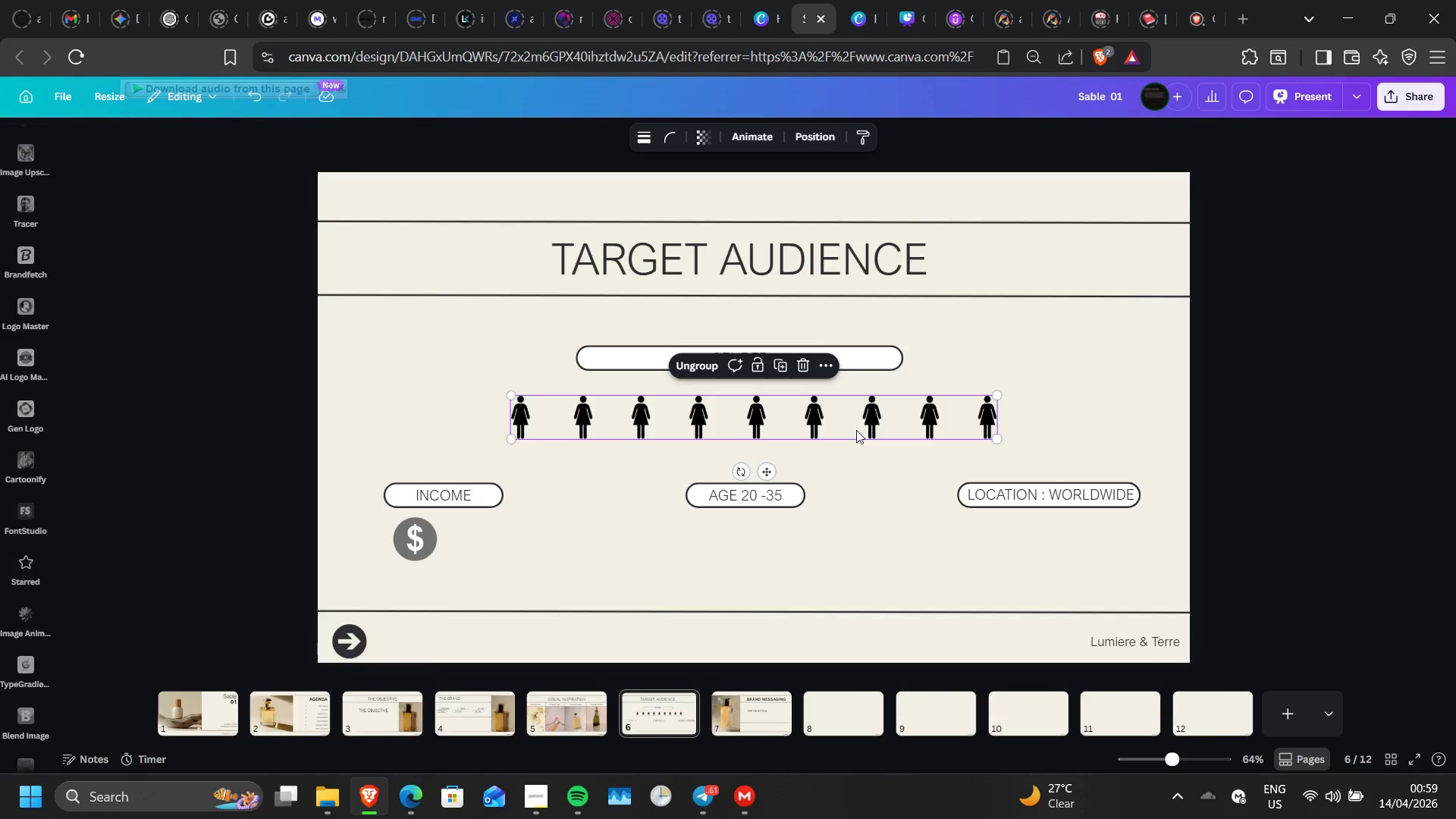 
left_click([707, 356])
 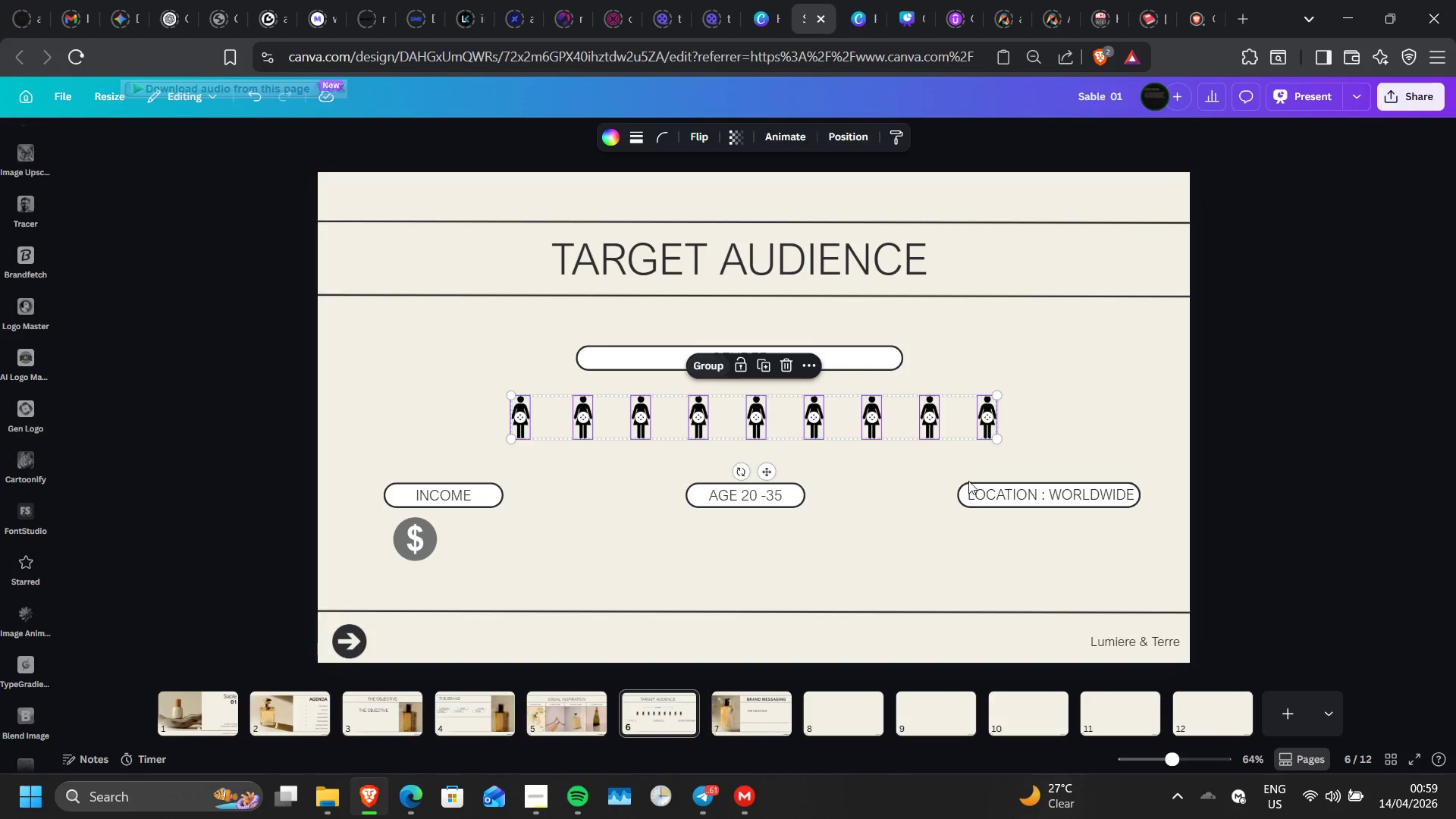 
left_click([977, 489])
 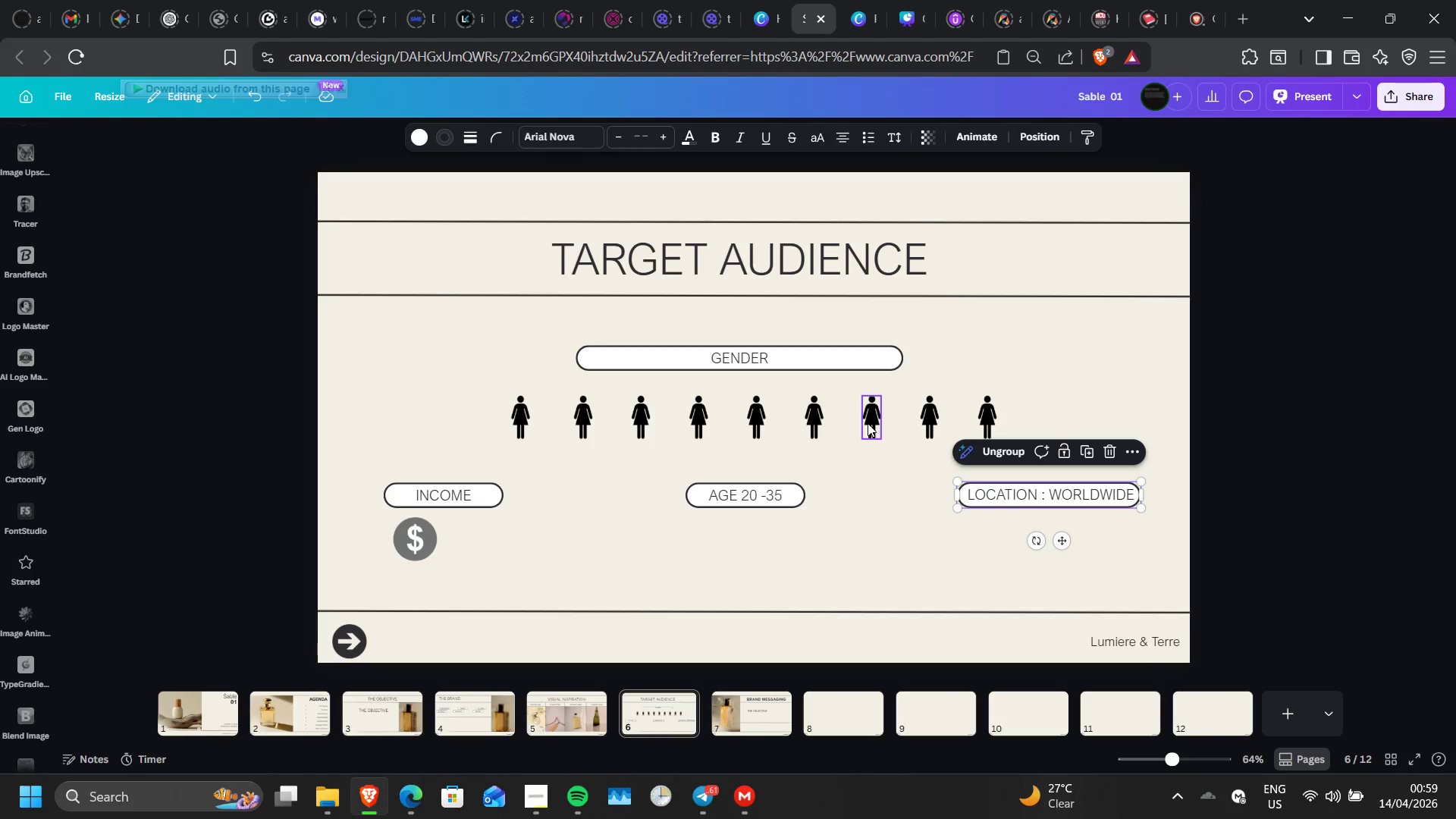 
left_click([868, 423])
 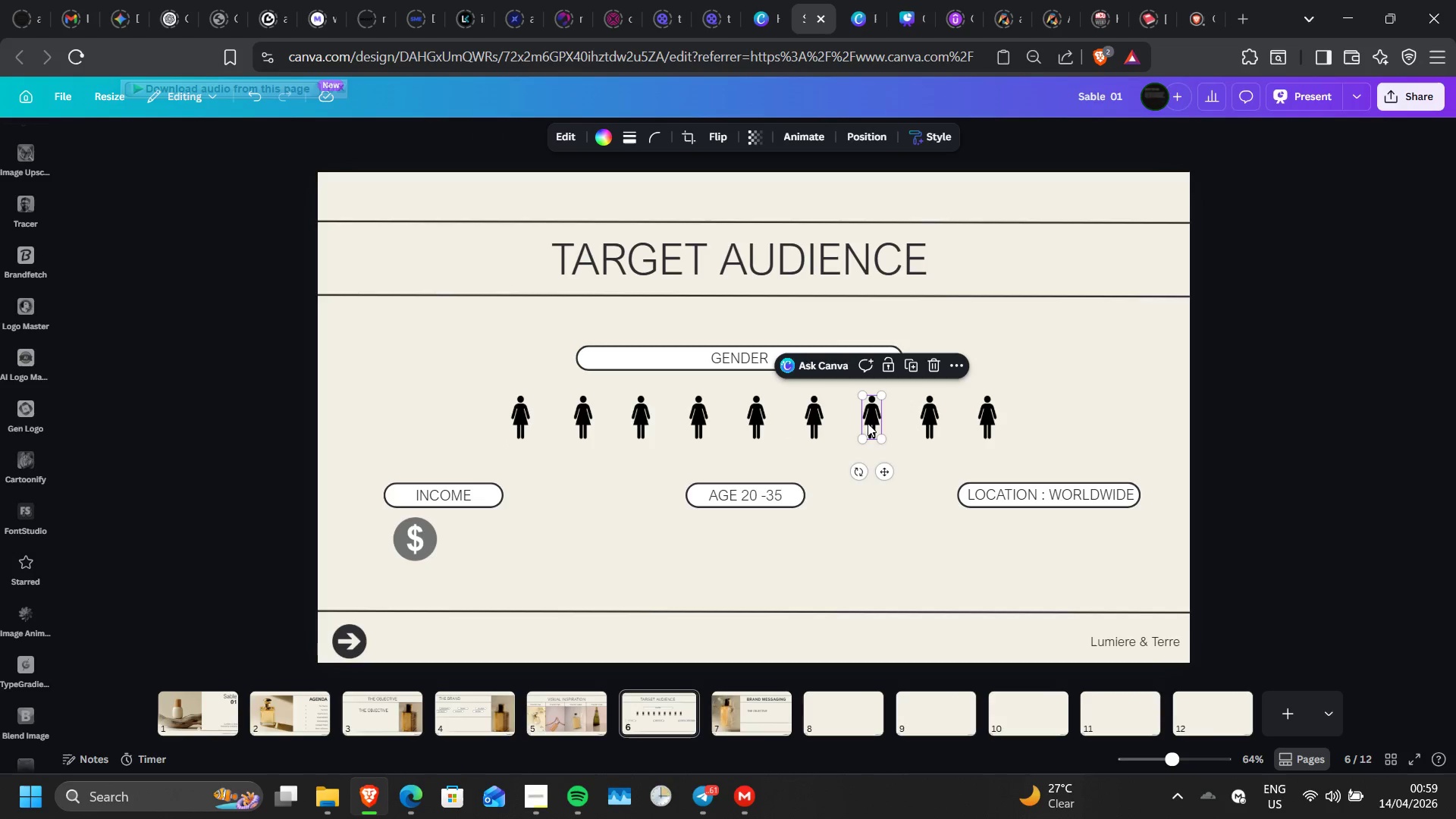 
right_click([868, 423])
 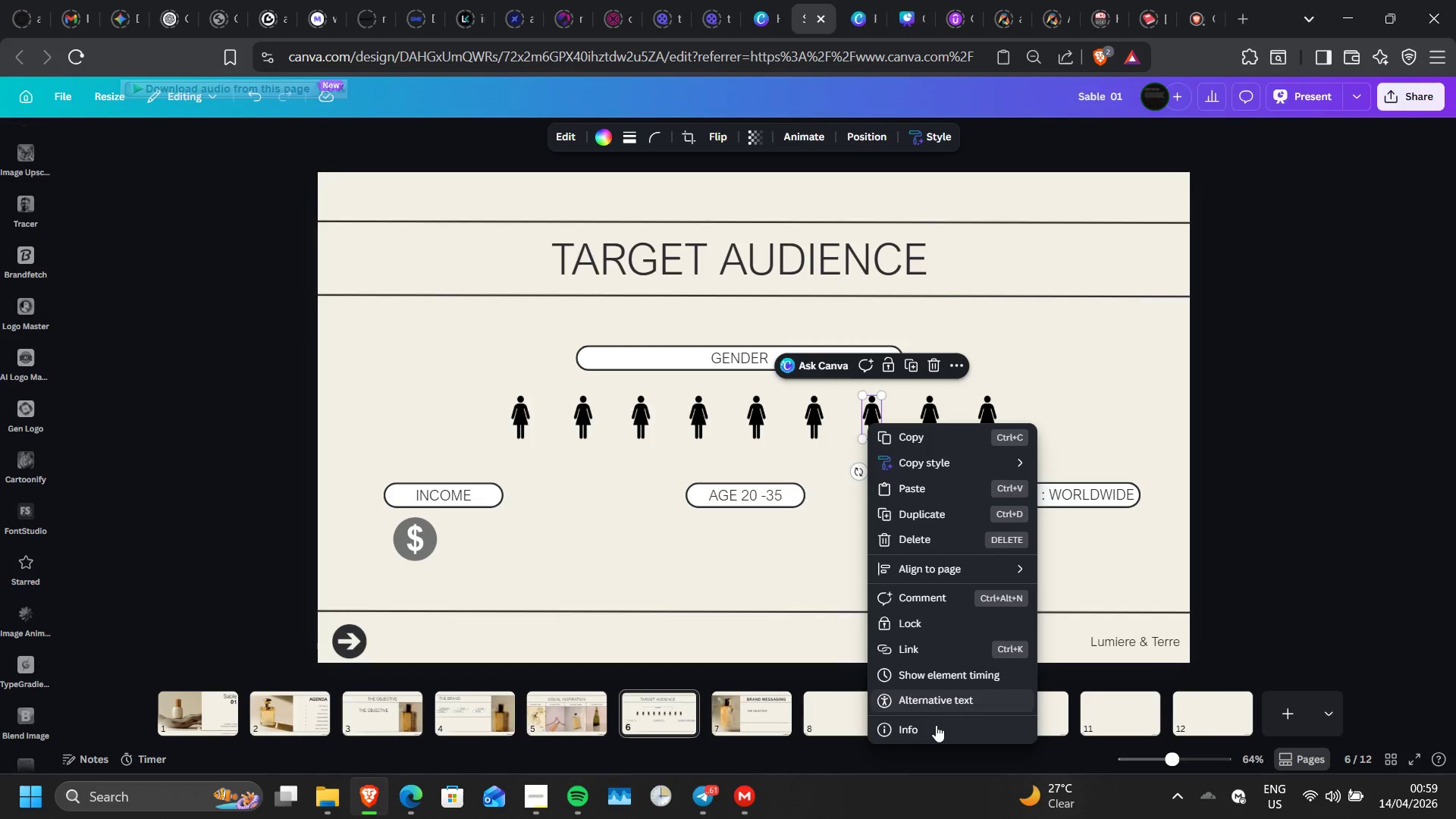 
left_click([933, 729])
 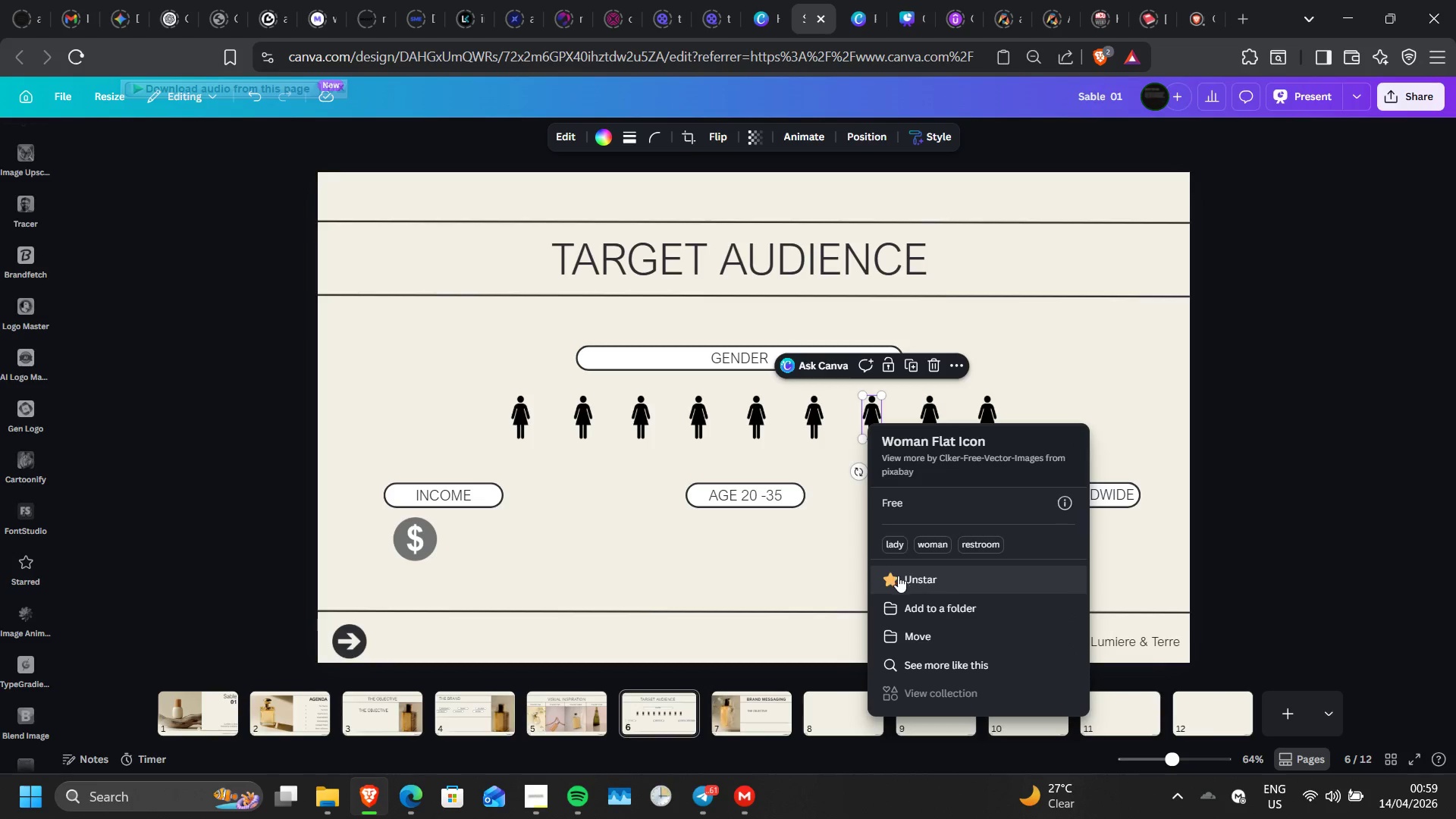 
left_click([934, 667])
 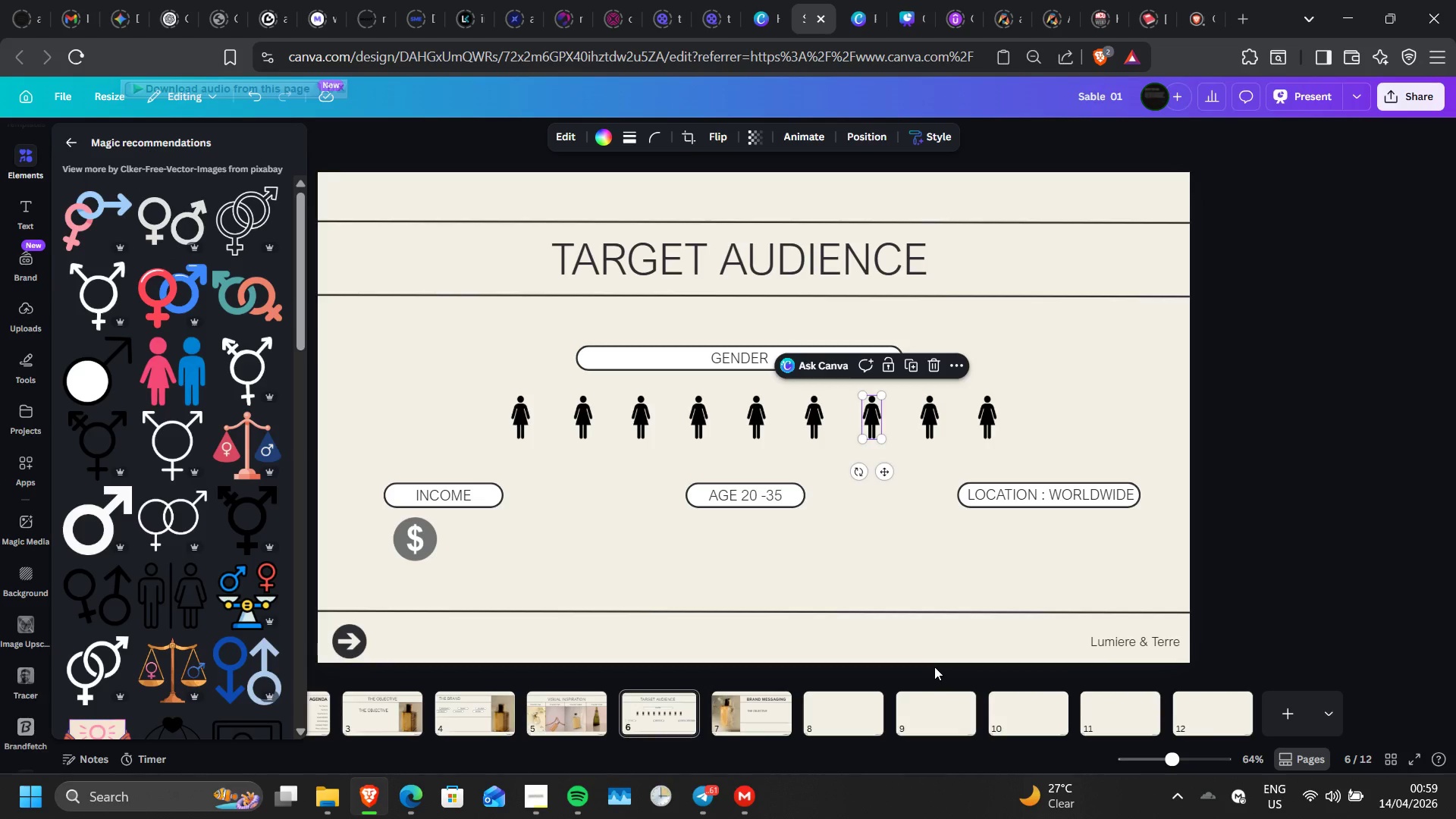 
wait(6.71)
 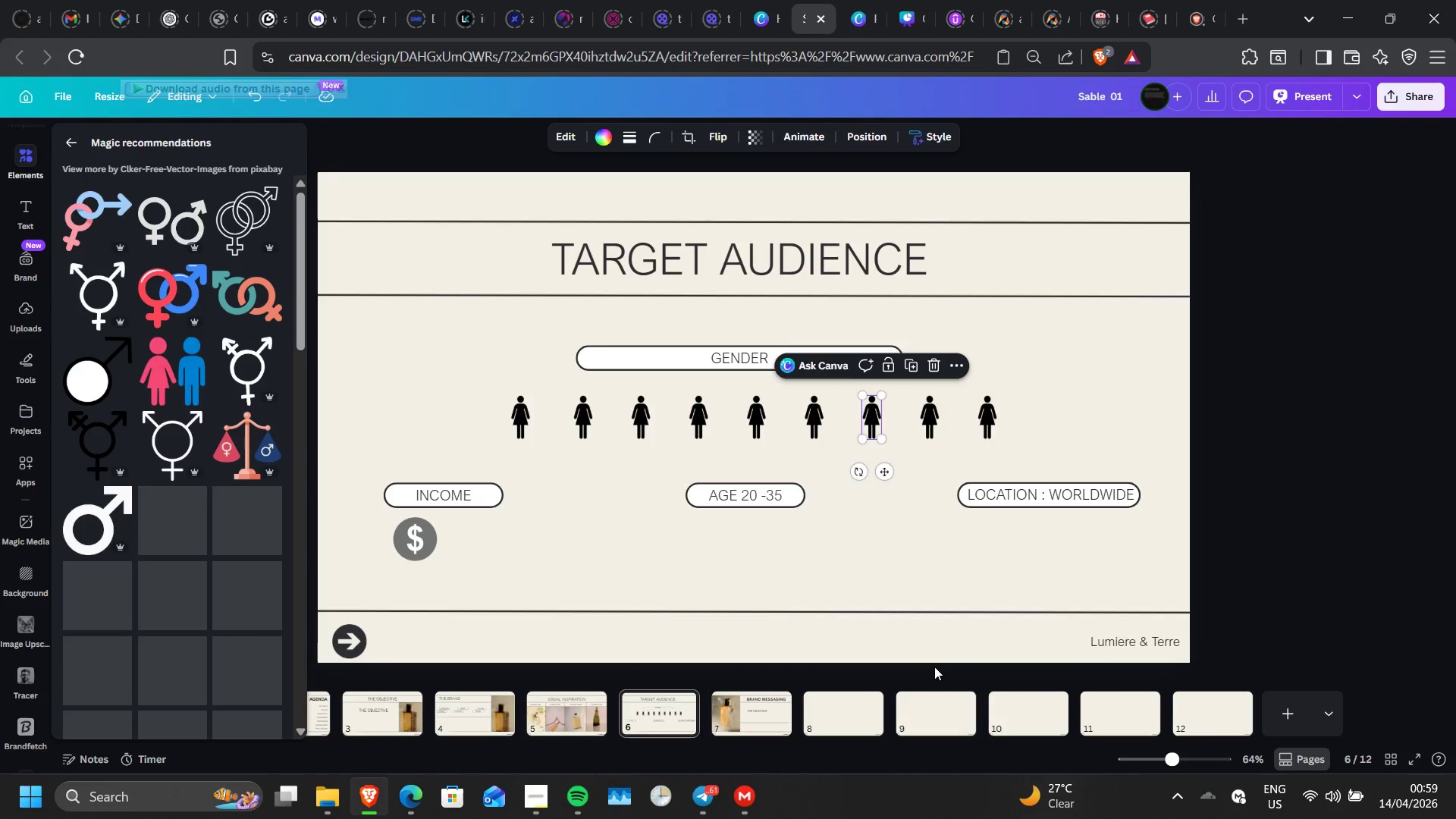 
mouse_move([145, 489])
 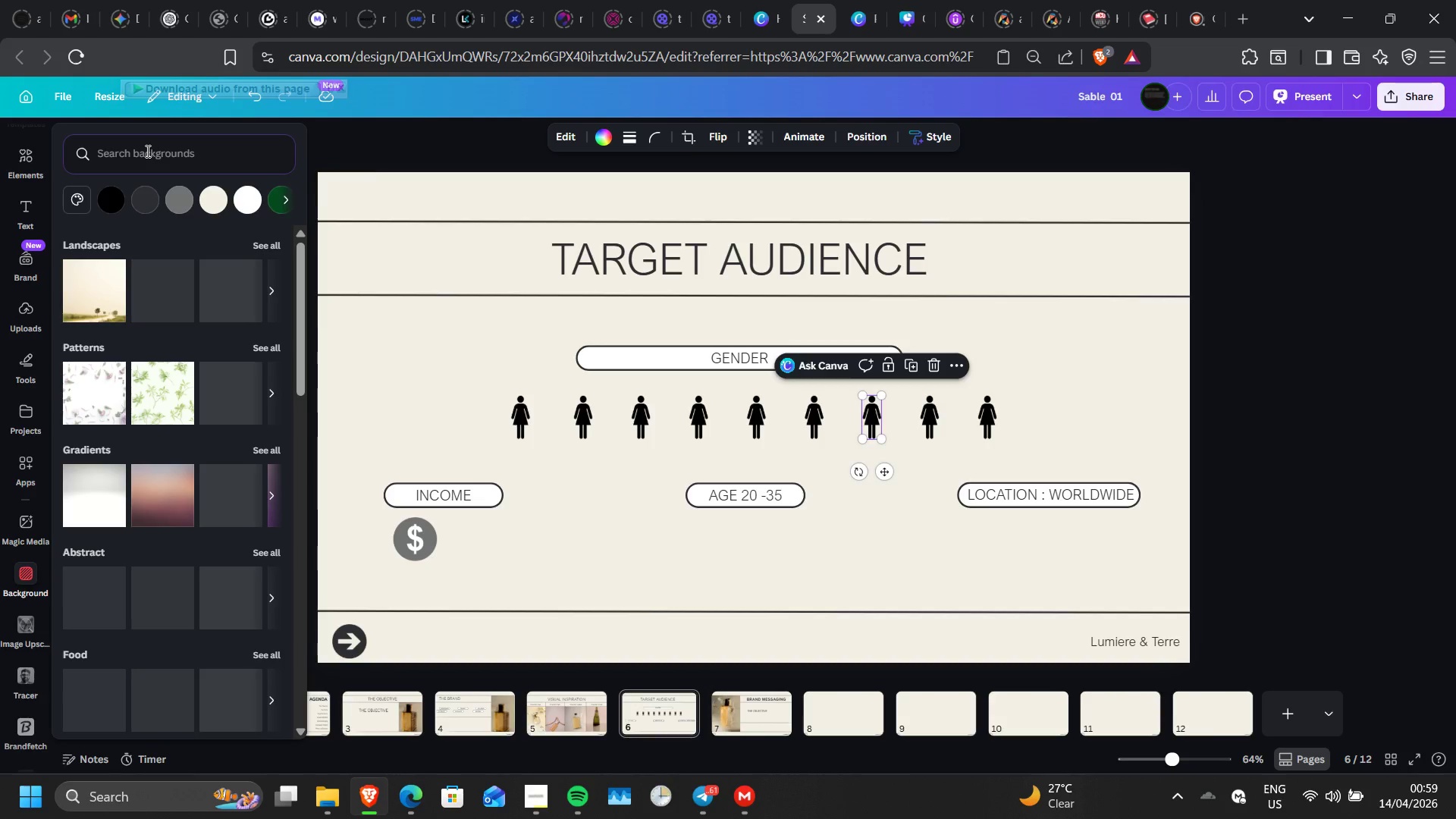 
left_click([146, 152])
 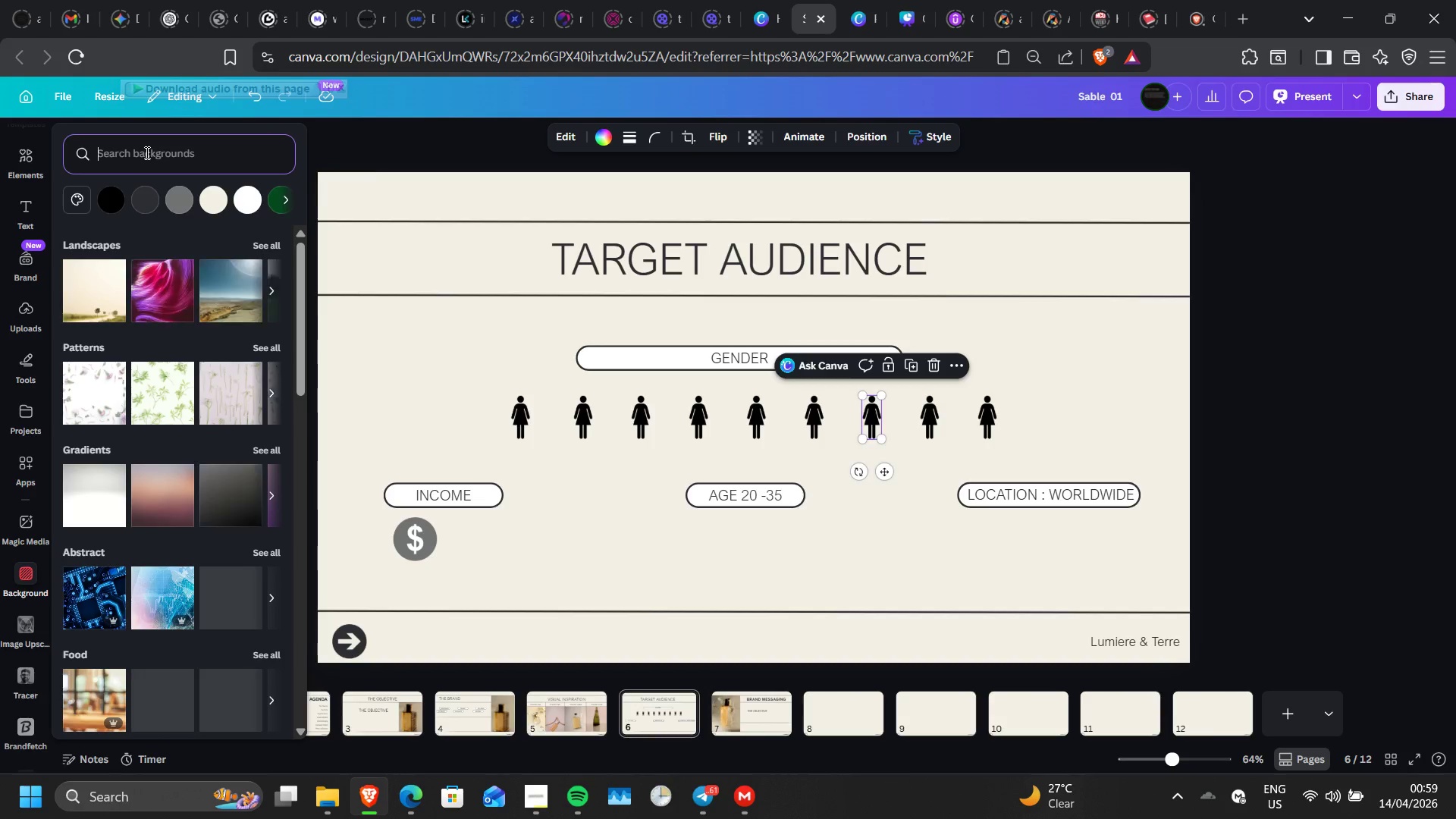 
type(MEN FLAT ICON)
 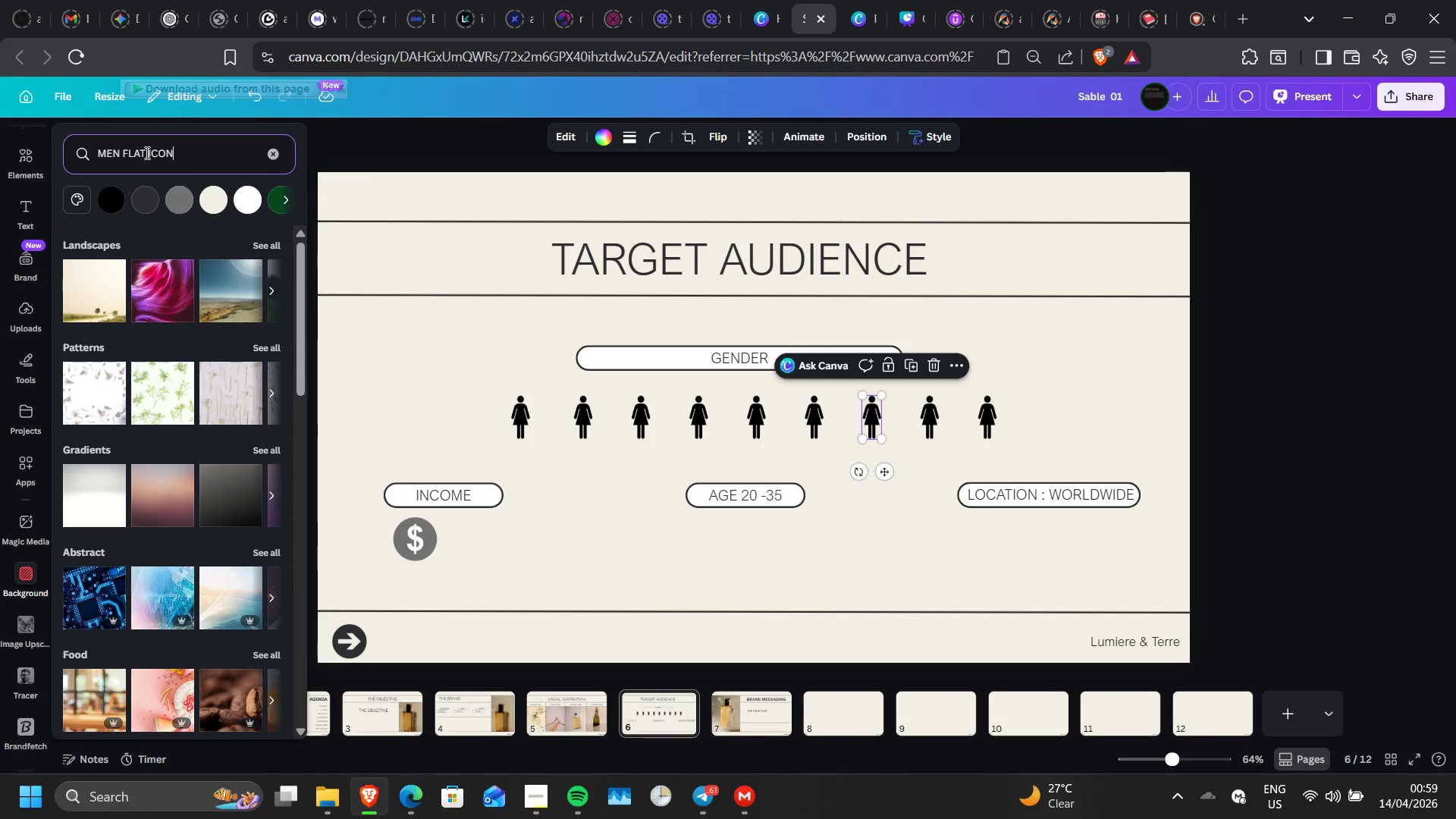 
key(Enter)
 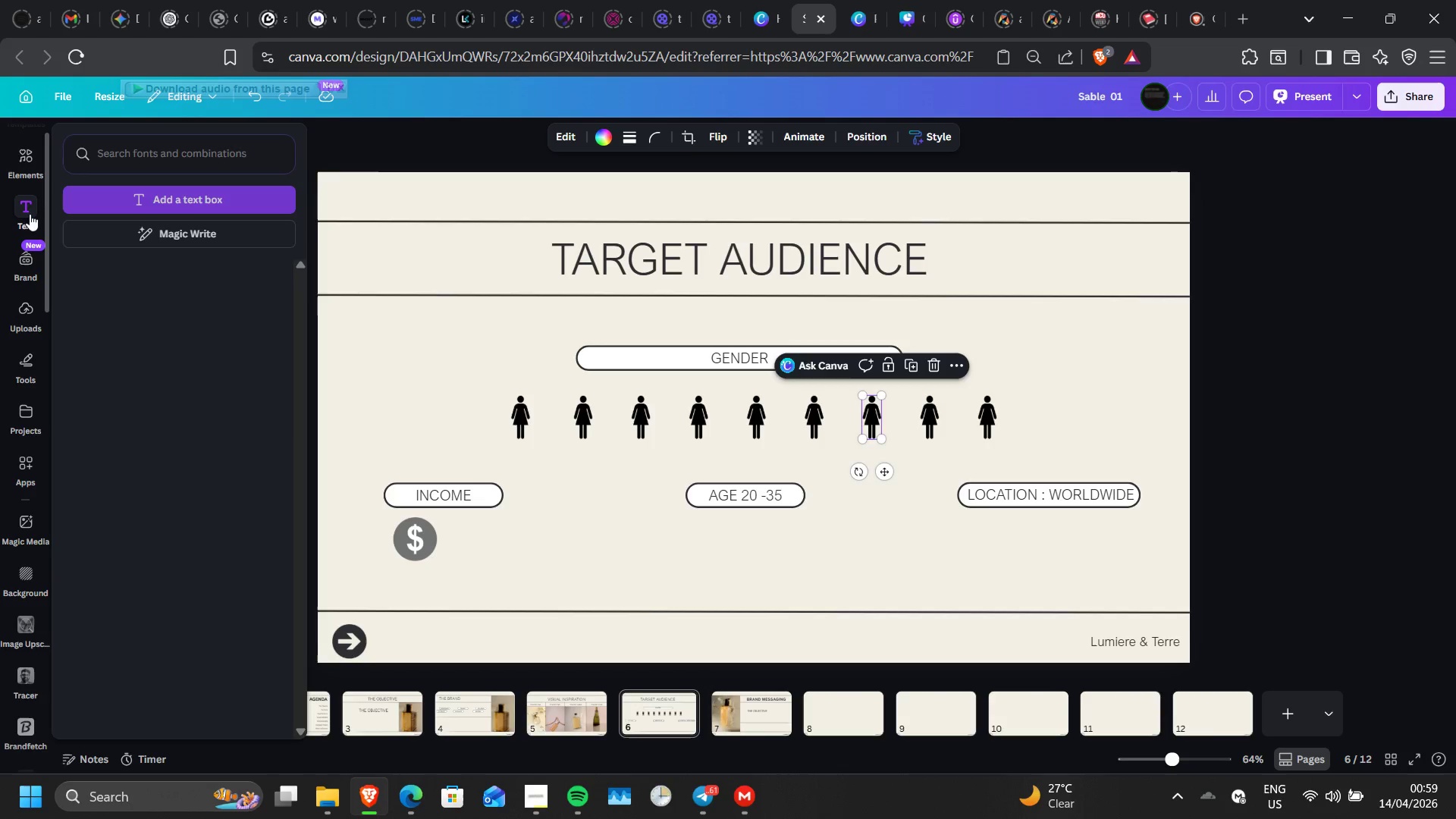 
left_click([31, 162])
 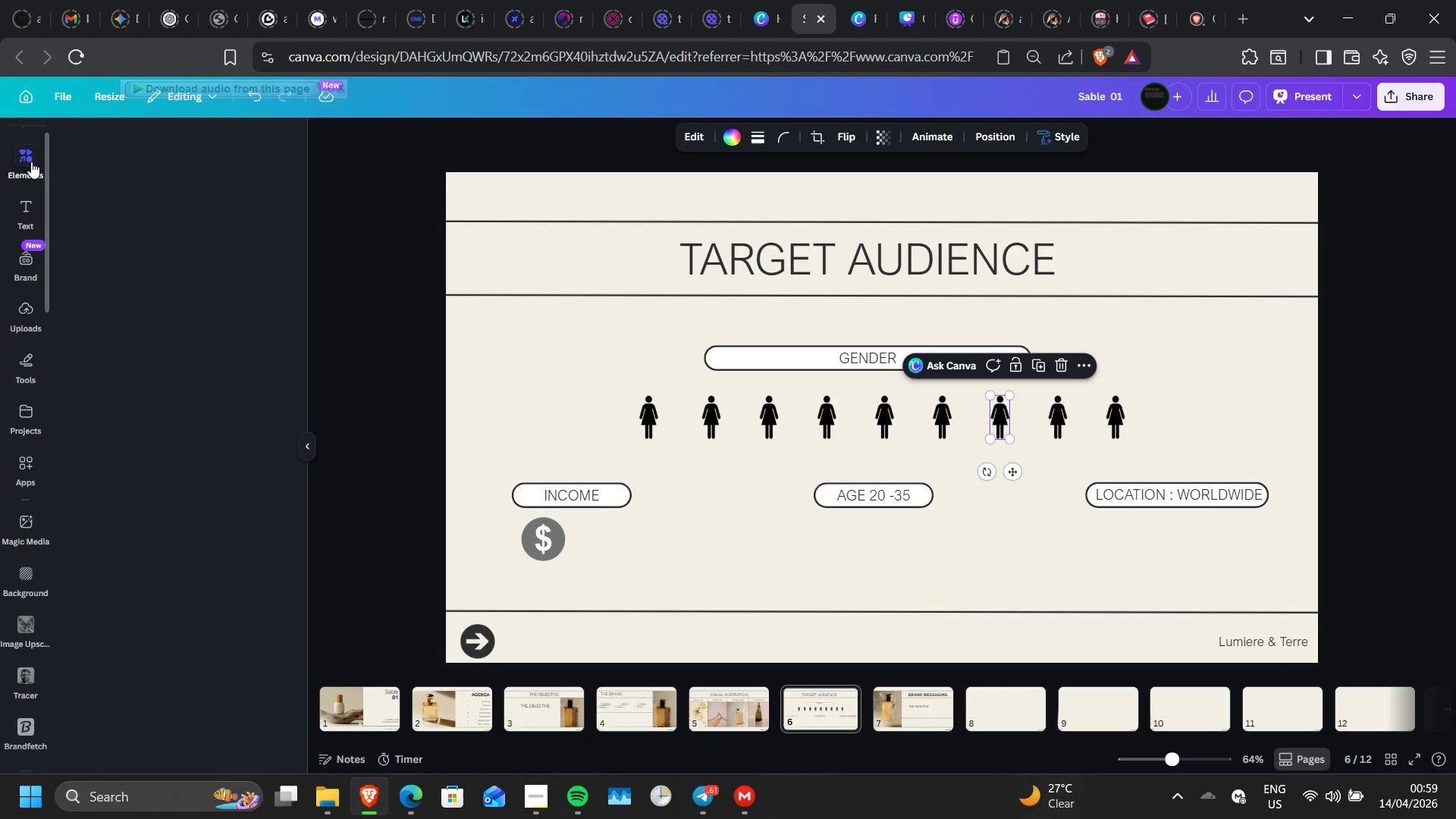 
left_click([31, 162])
 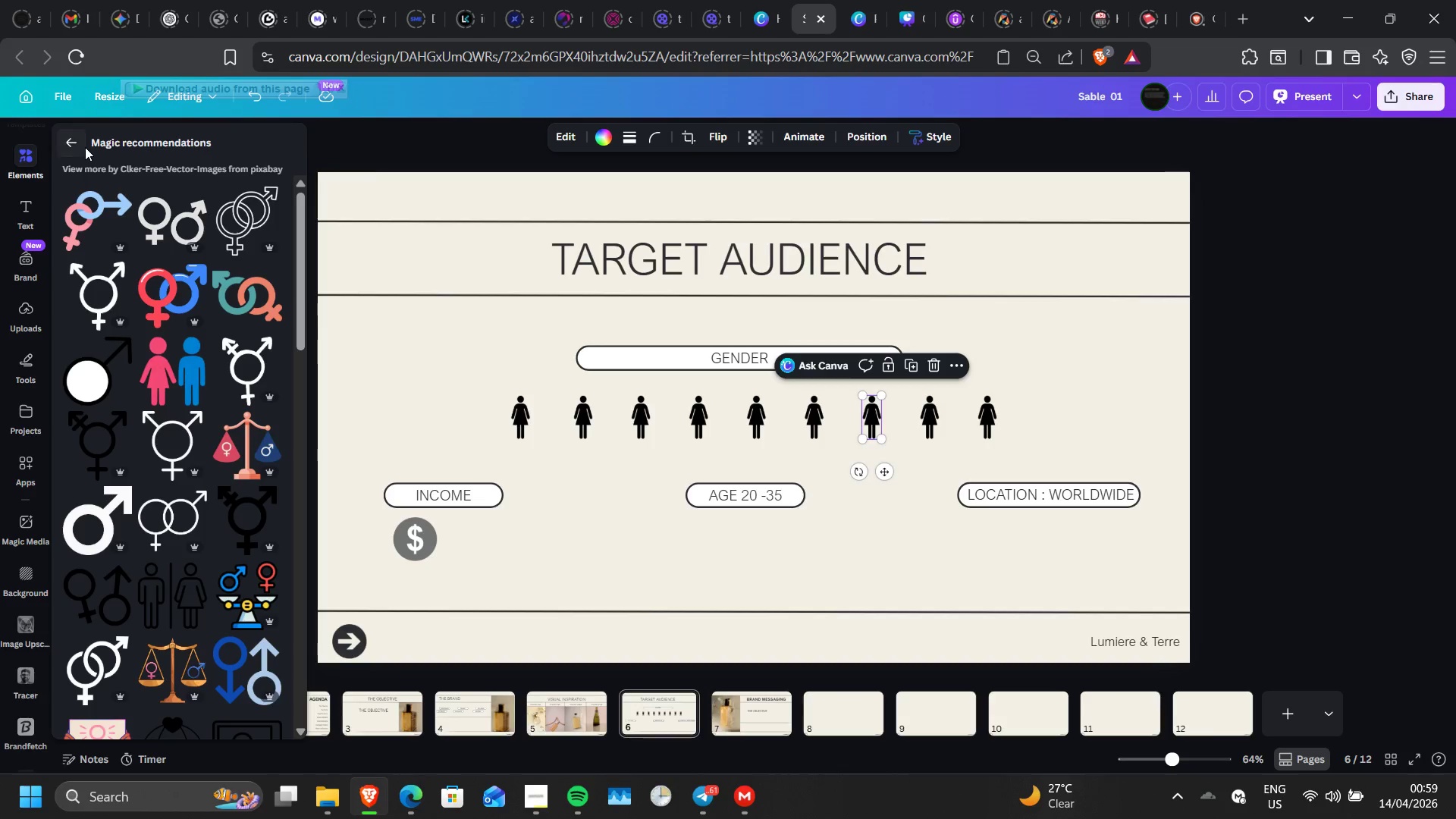 
left_click([85, 147])
 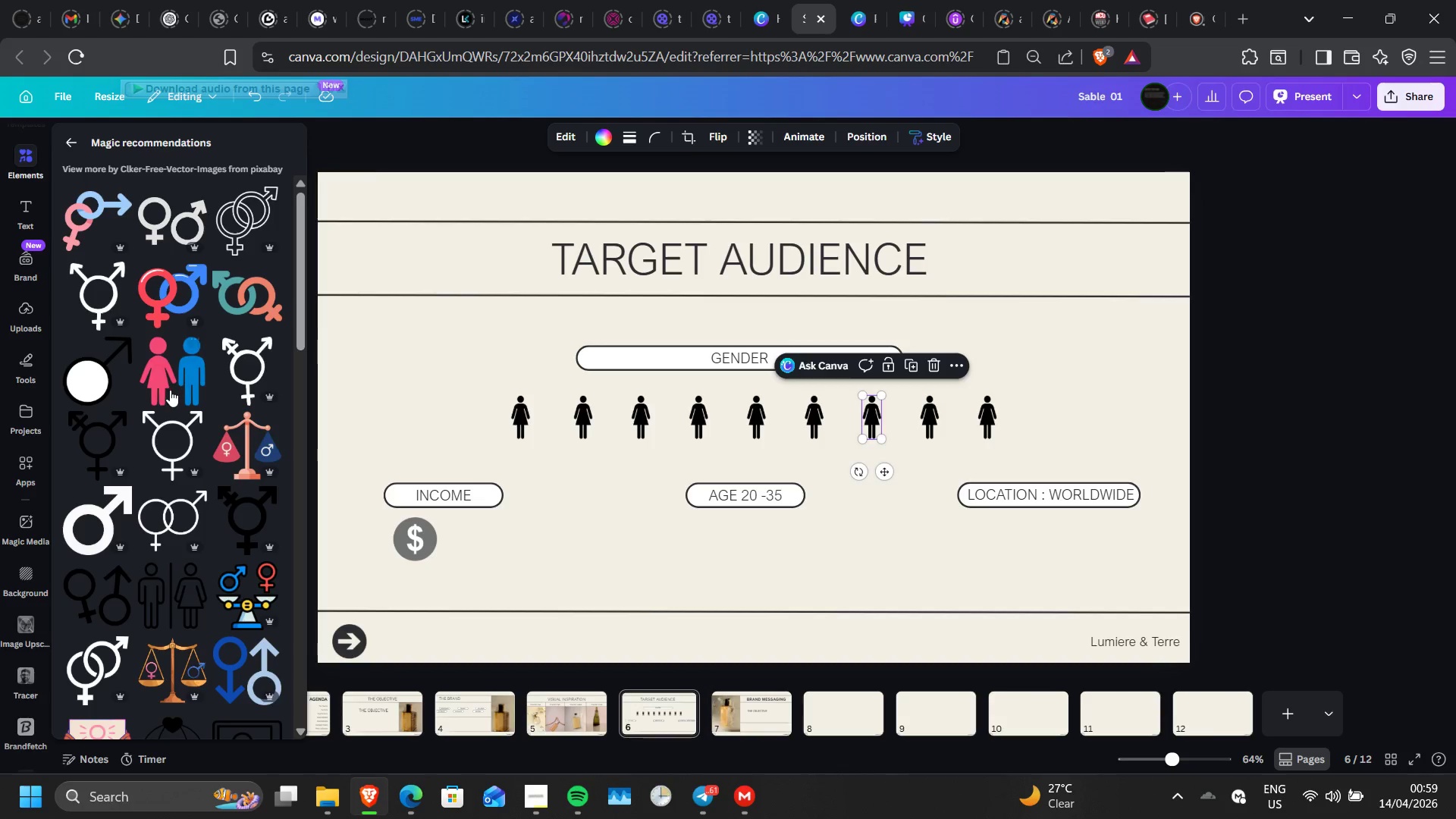 
scroll: coordinate [170, 390], scroll_direction: down, amount: 5.0
 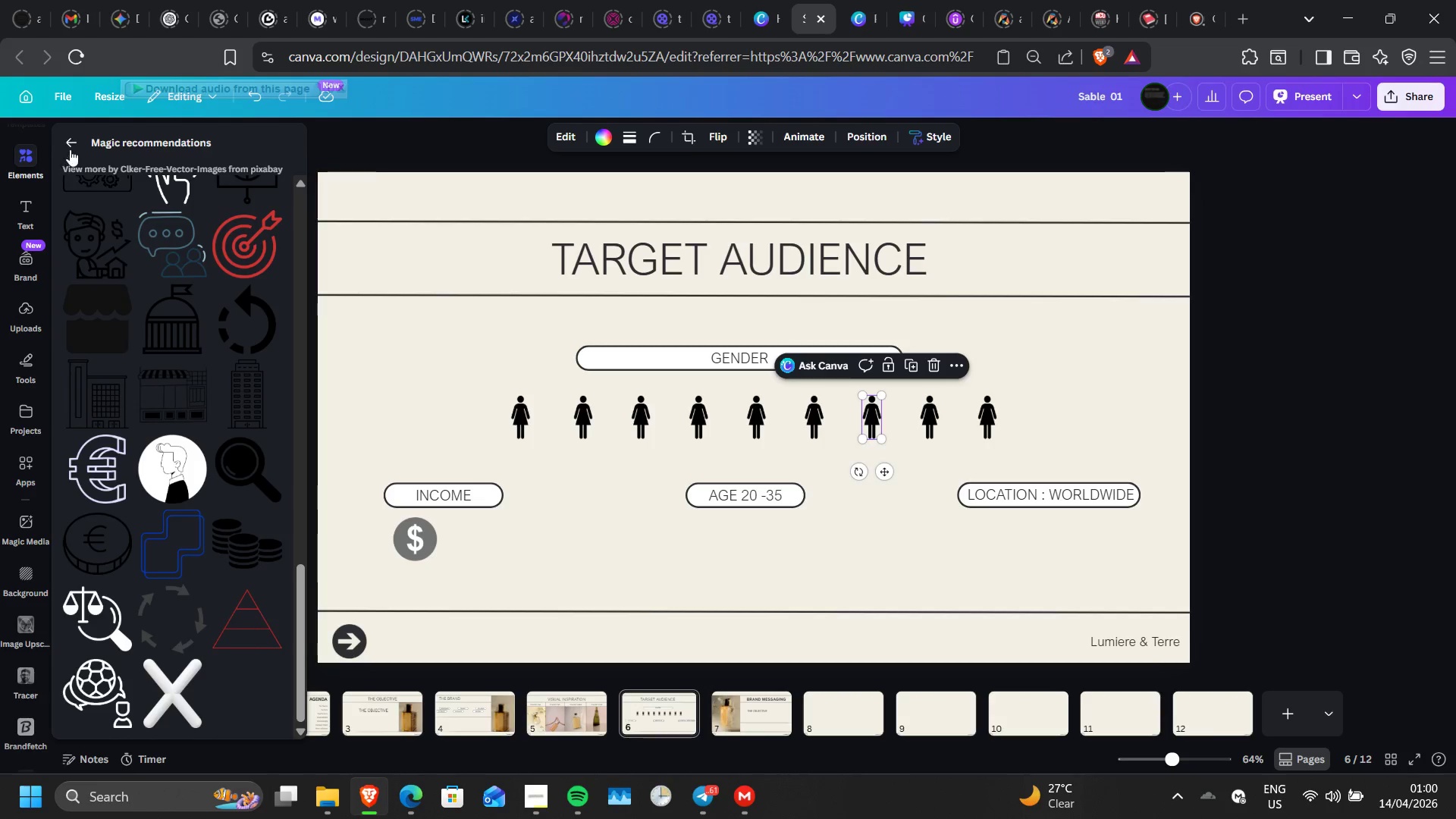 
left_click([74, 143])
 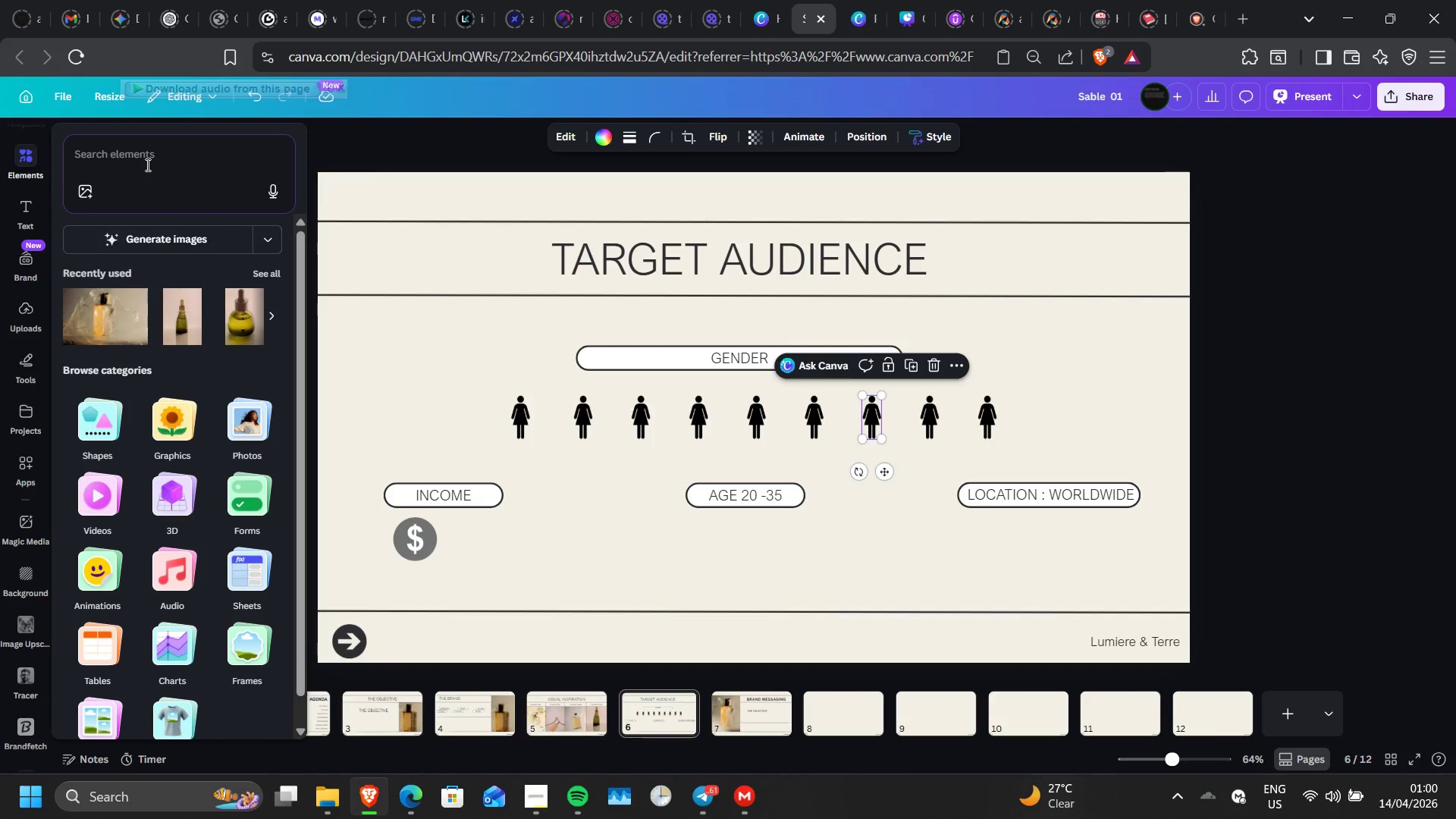 
left_click([146, 165])
 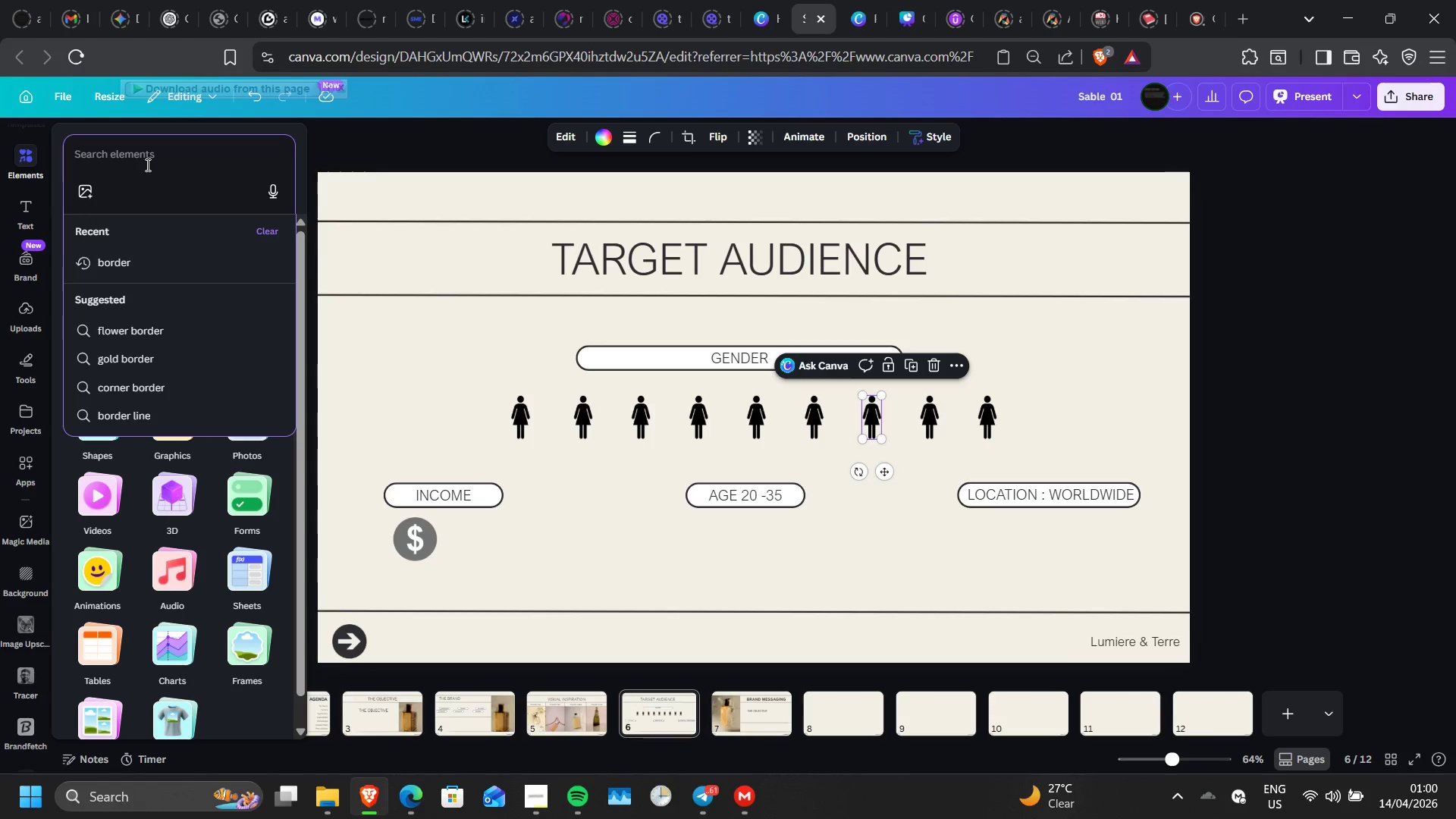 
type(FLAT MAN ICON)
 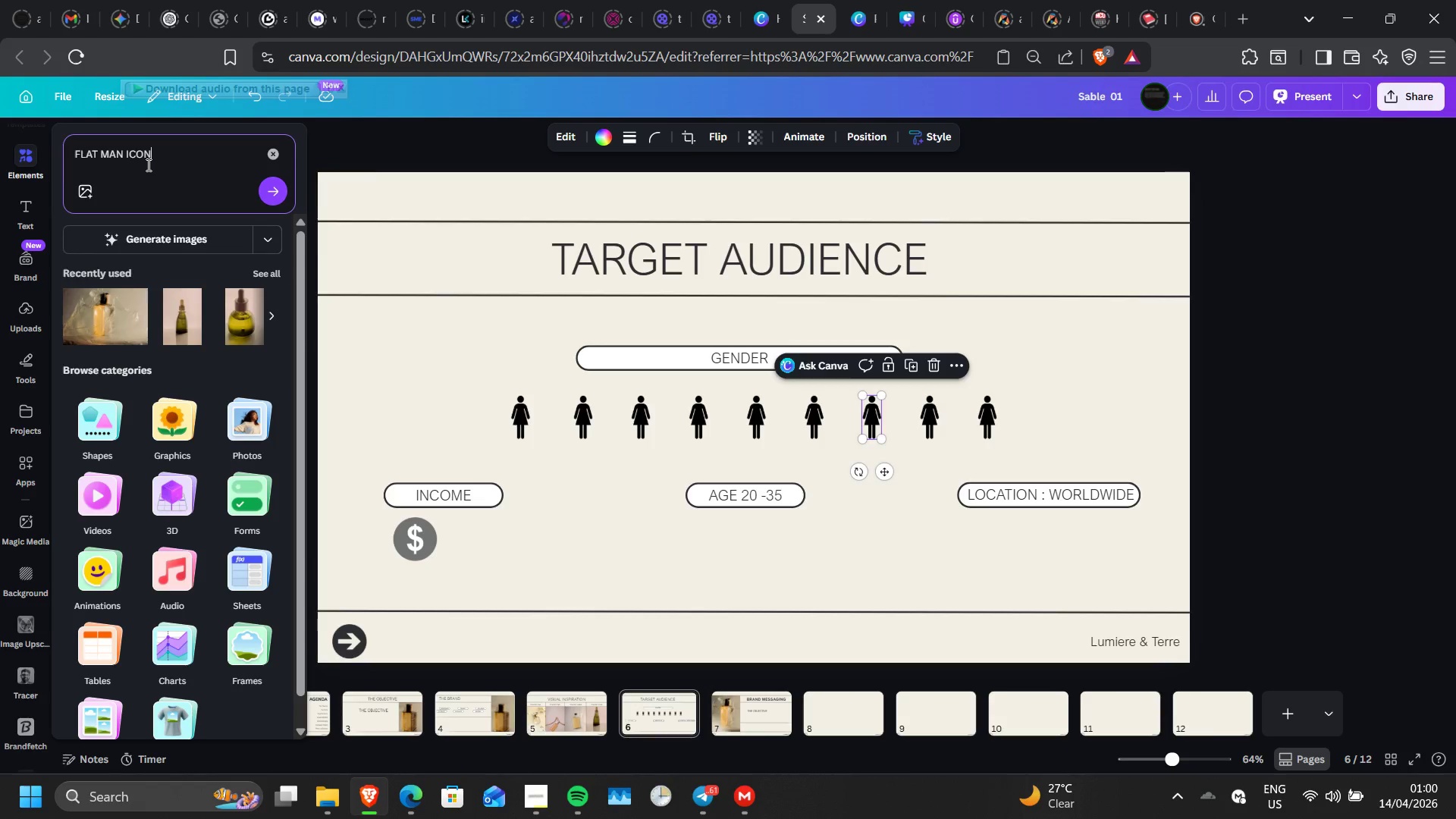 
key(Enter)
 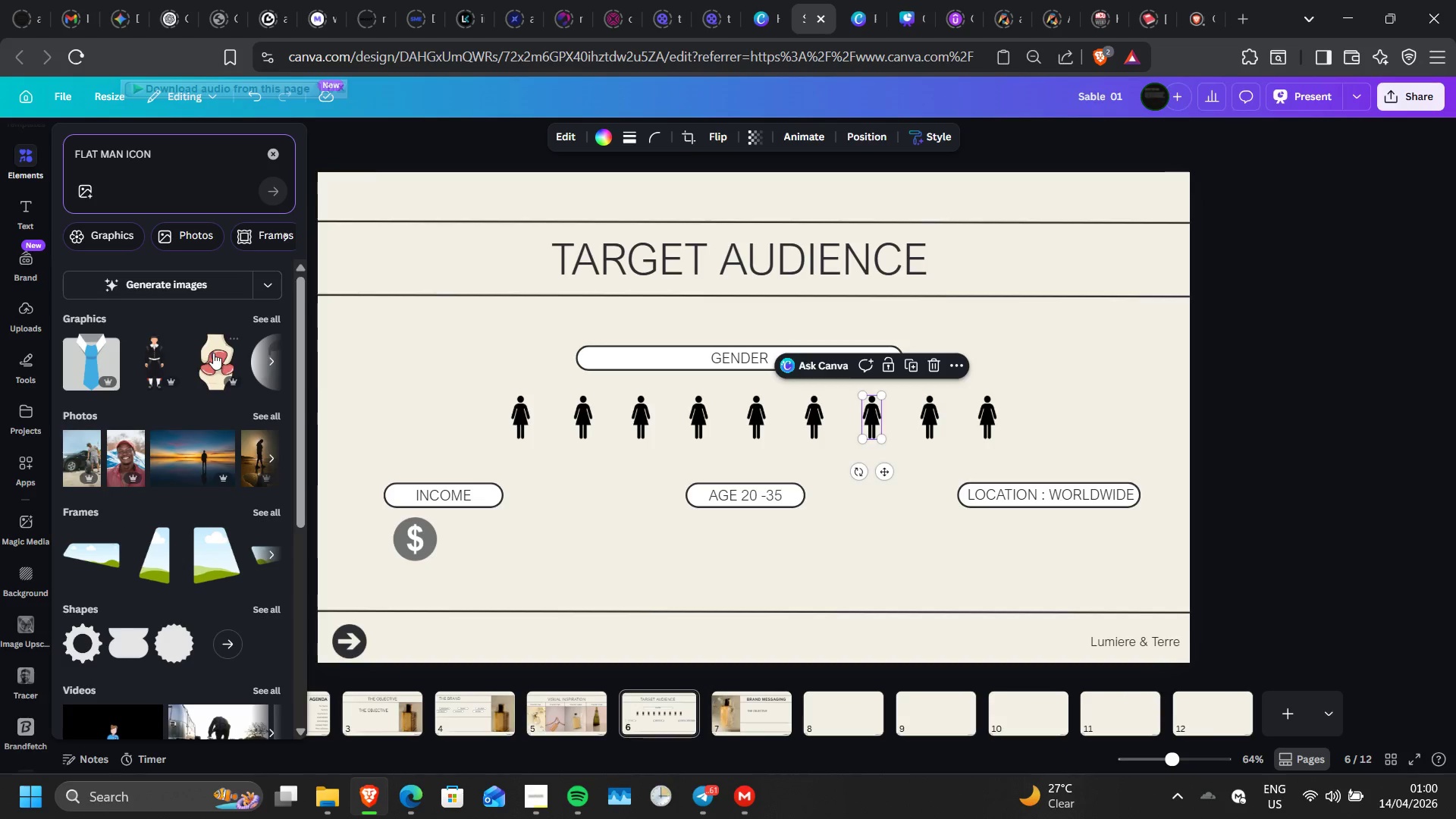 
left_click([267, 320])
 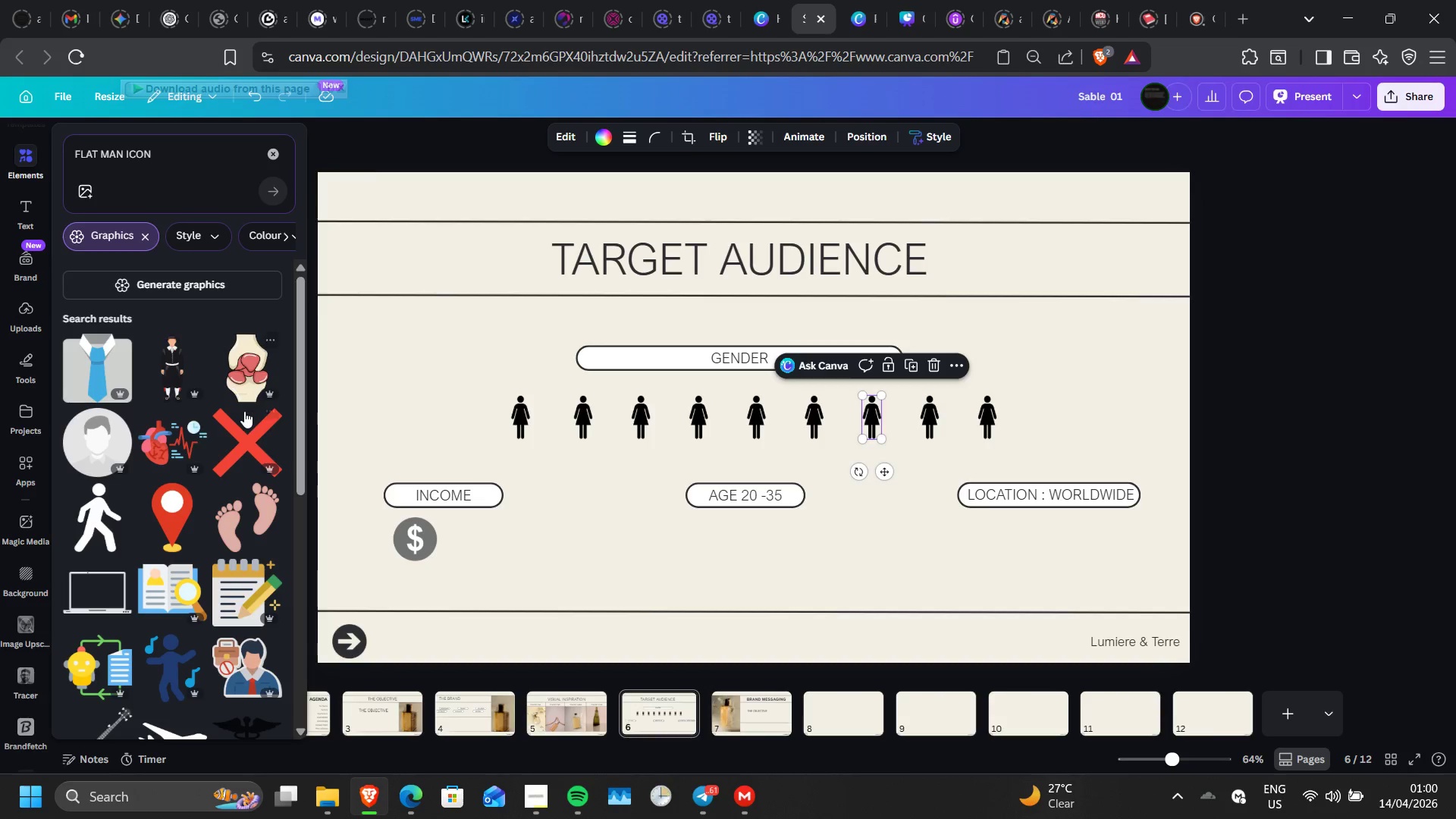 
scroll: coordinate [244, 411], scroll_direction: down, amount: 3.0
 